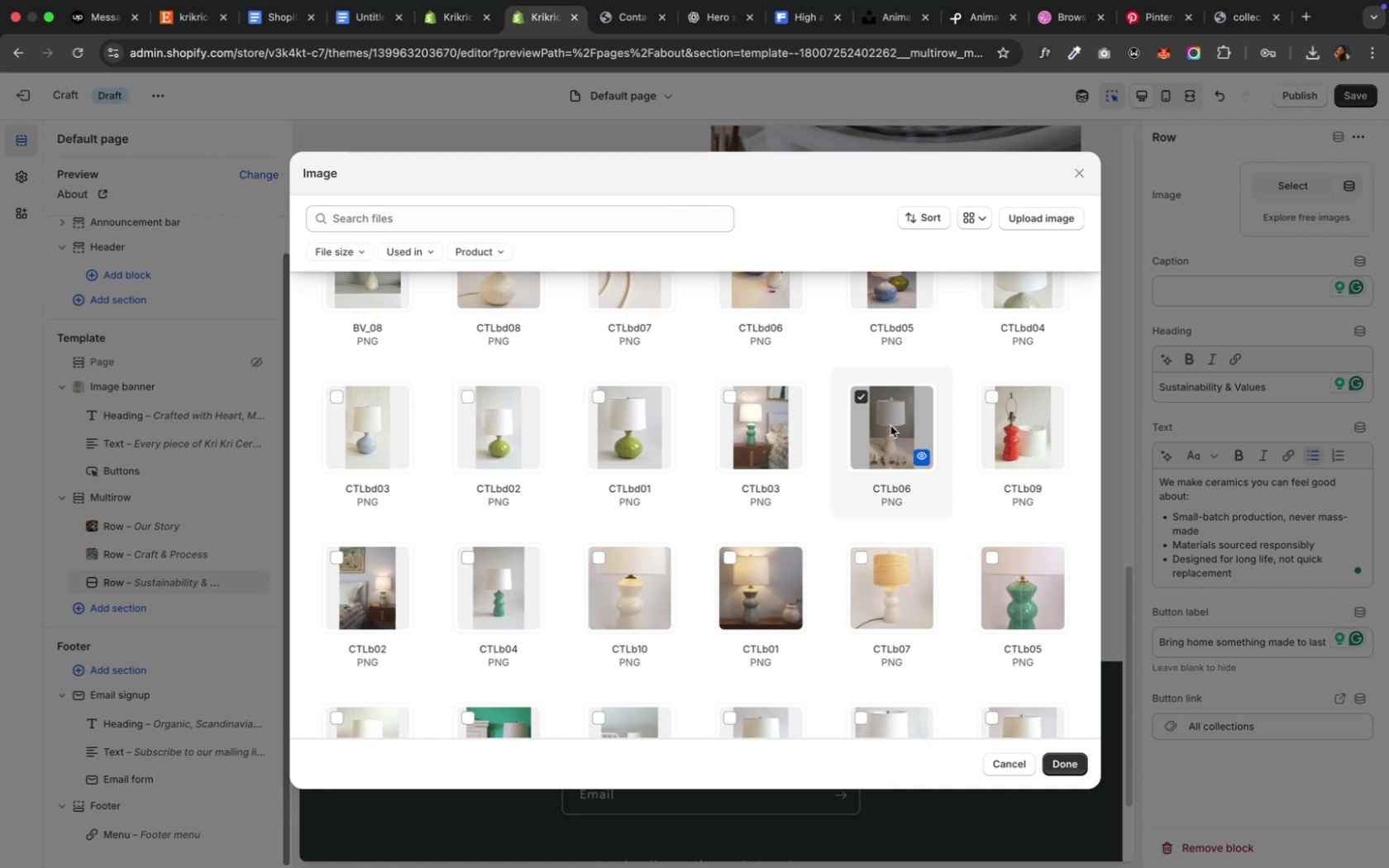 
left_click([1063, 764])
 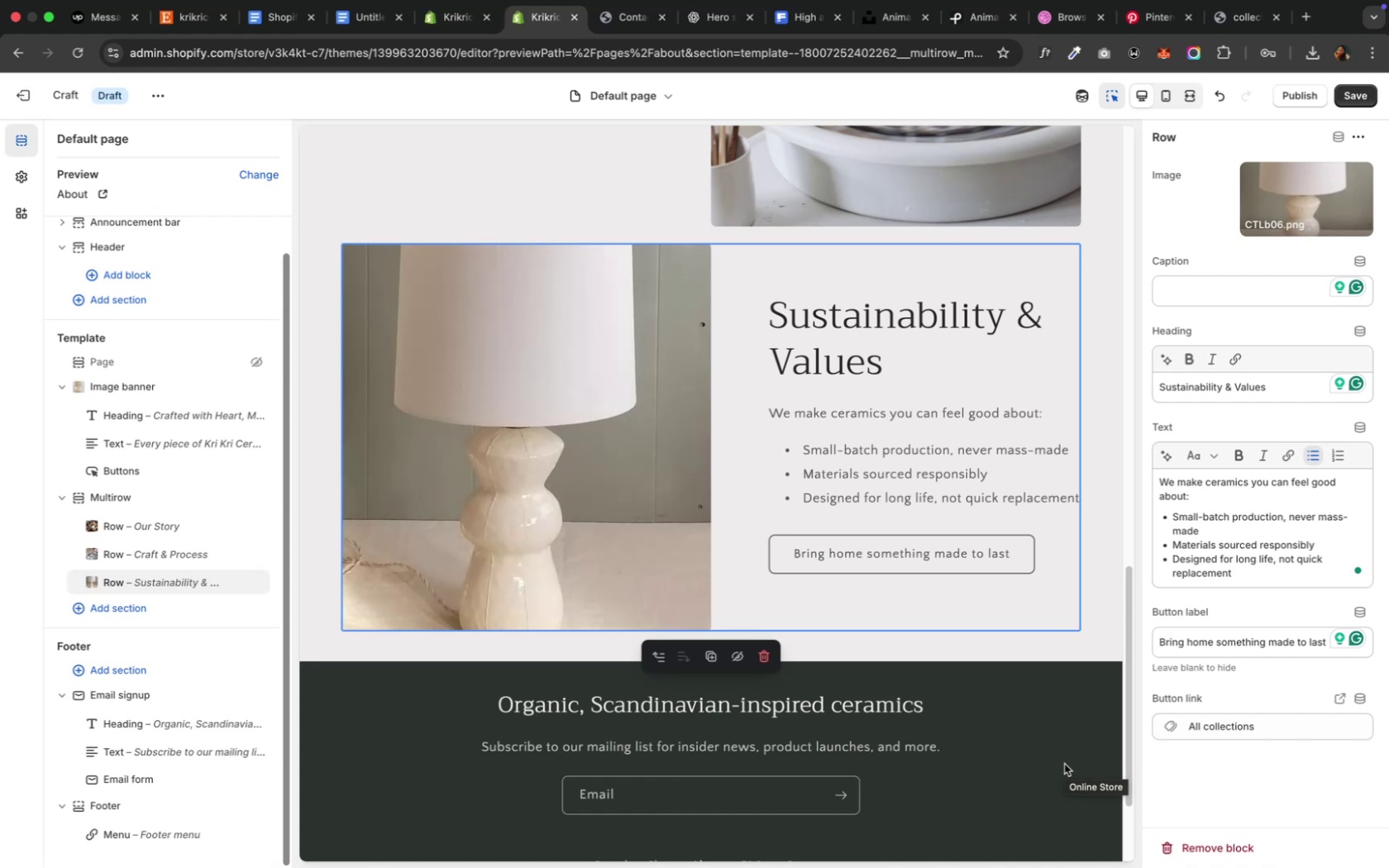 
wait(12.31)
 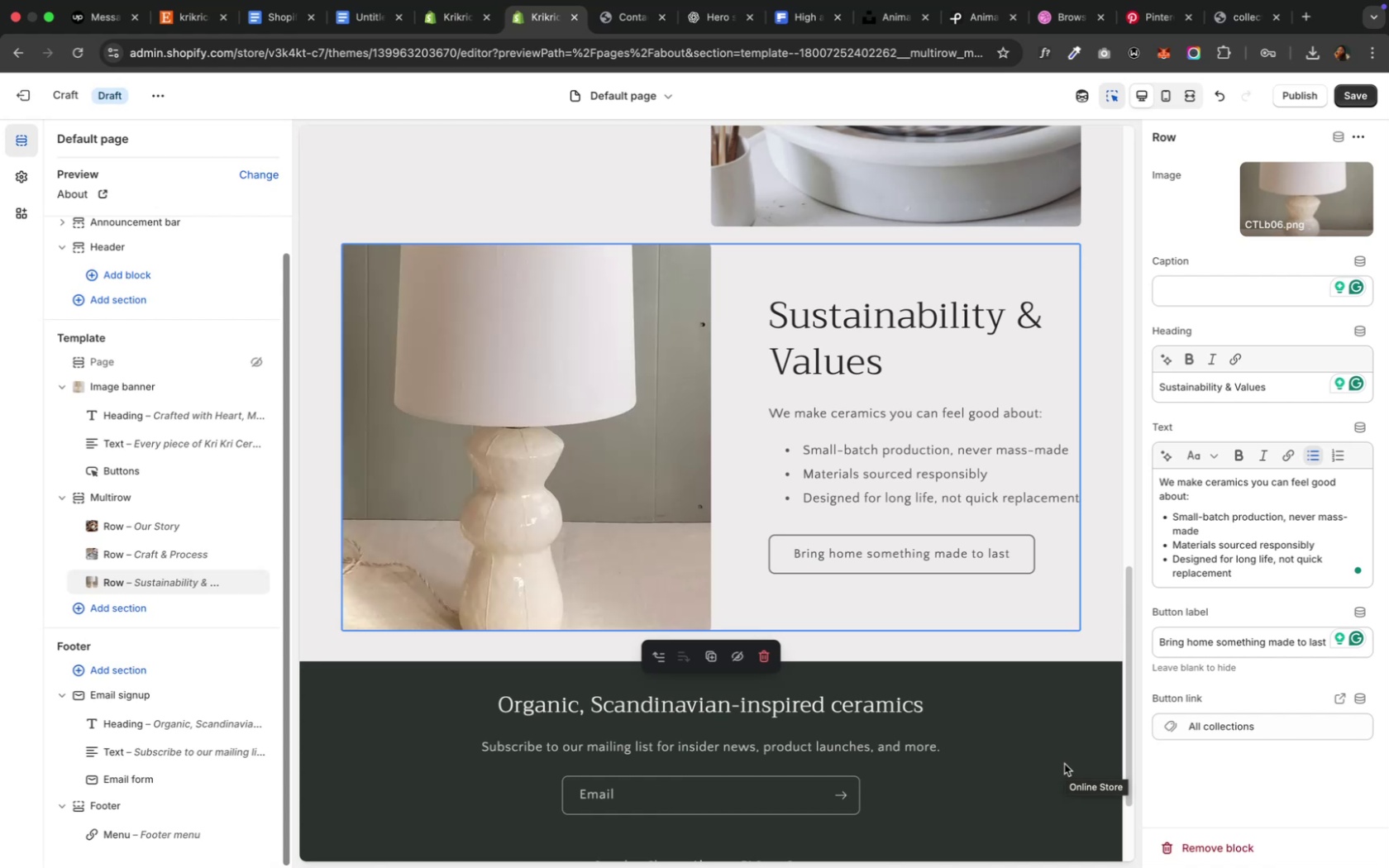 
scroll: coordinate [771, 641], scroll_direction: up, amount: 15.0
 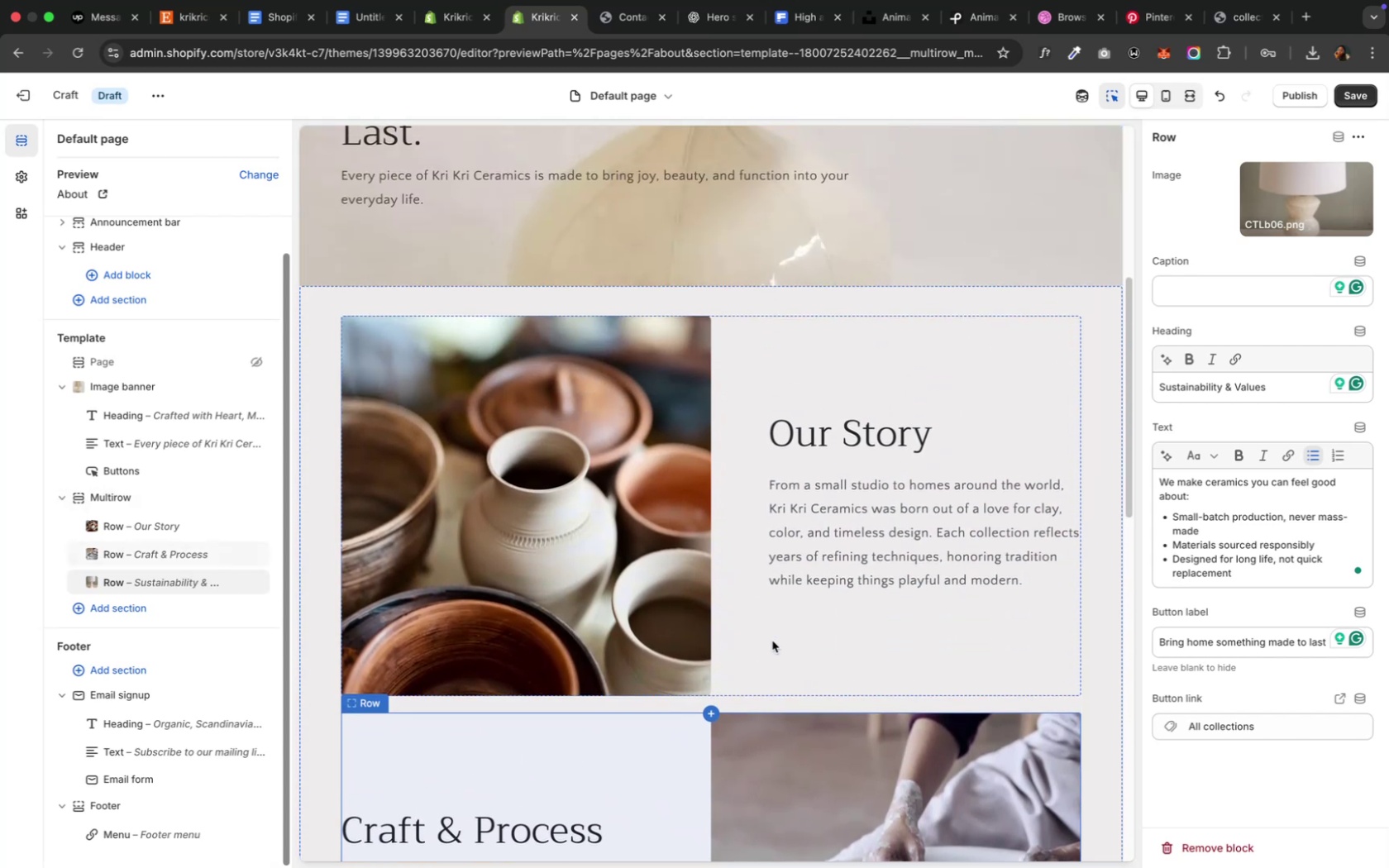 
scroll: coordinate [771, 641], scroll_direction: down, amount: 23.0
 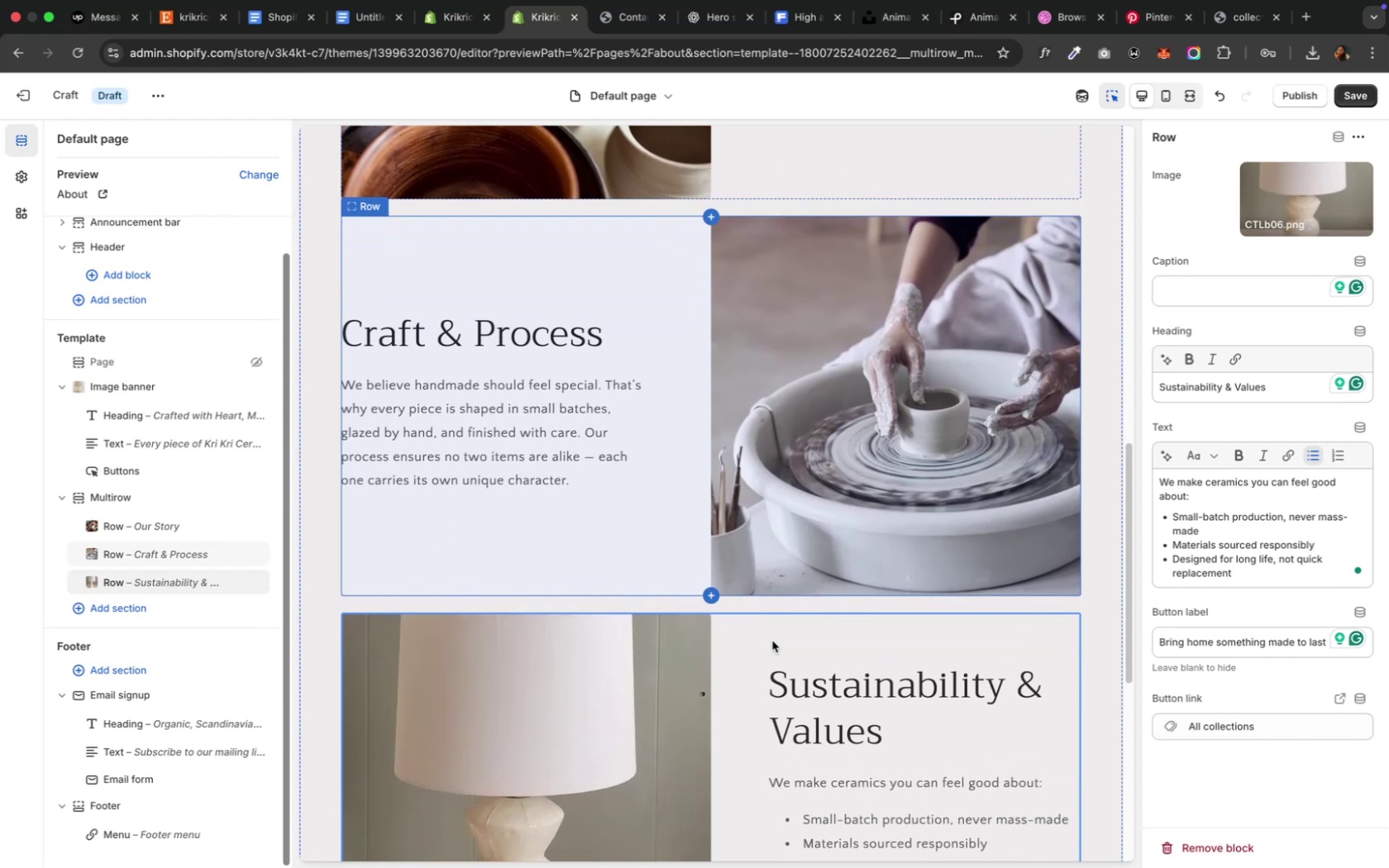 
scroll: coordinate [771, 641], scroll_direction: up, amount: 6.0
 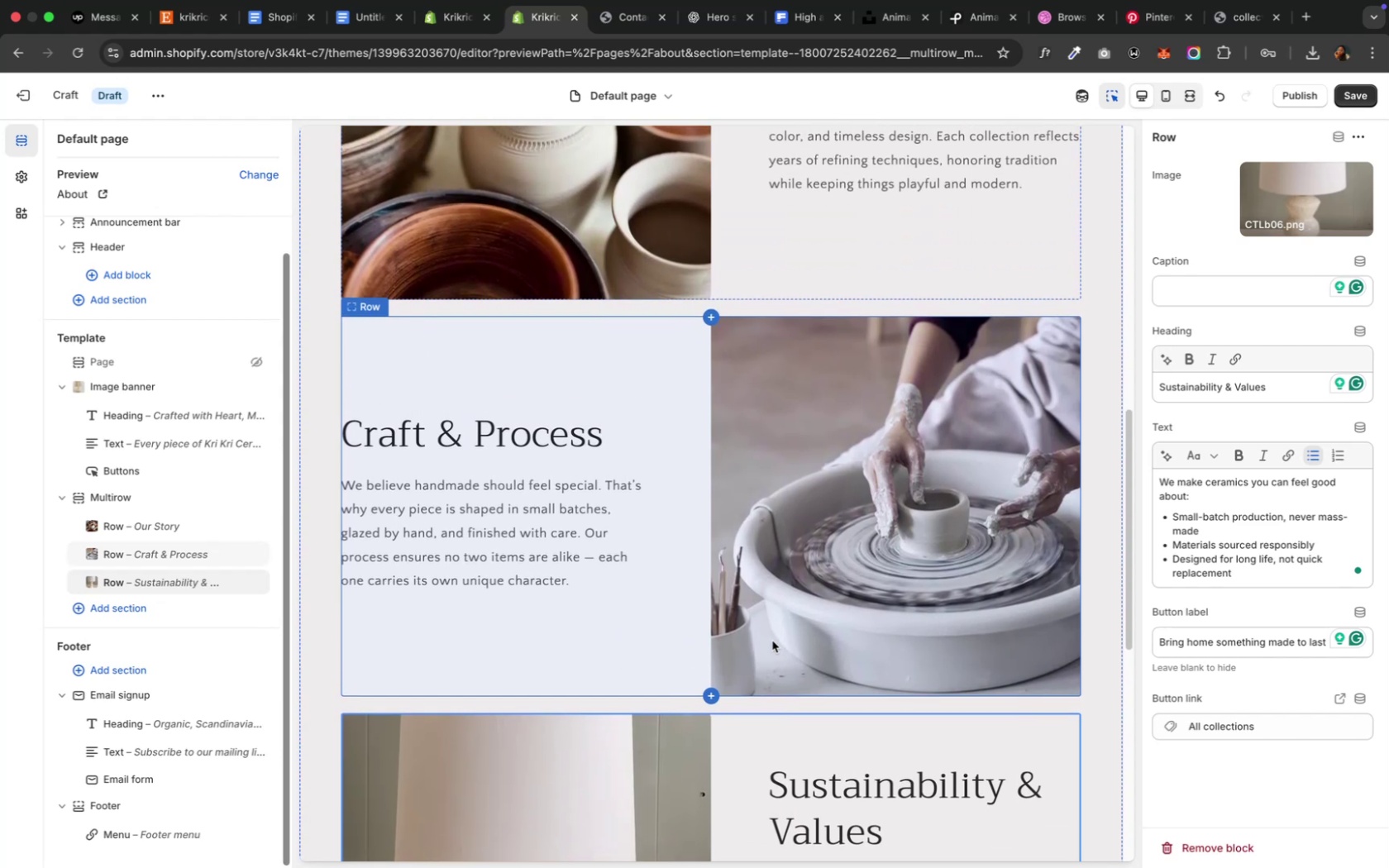 
scroll: coordinate [771, 641], scroll_direction: down, amount: 12.0
 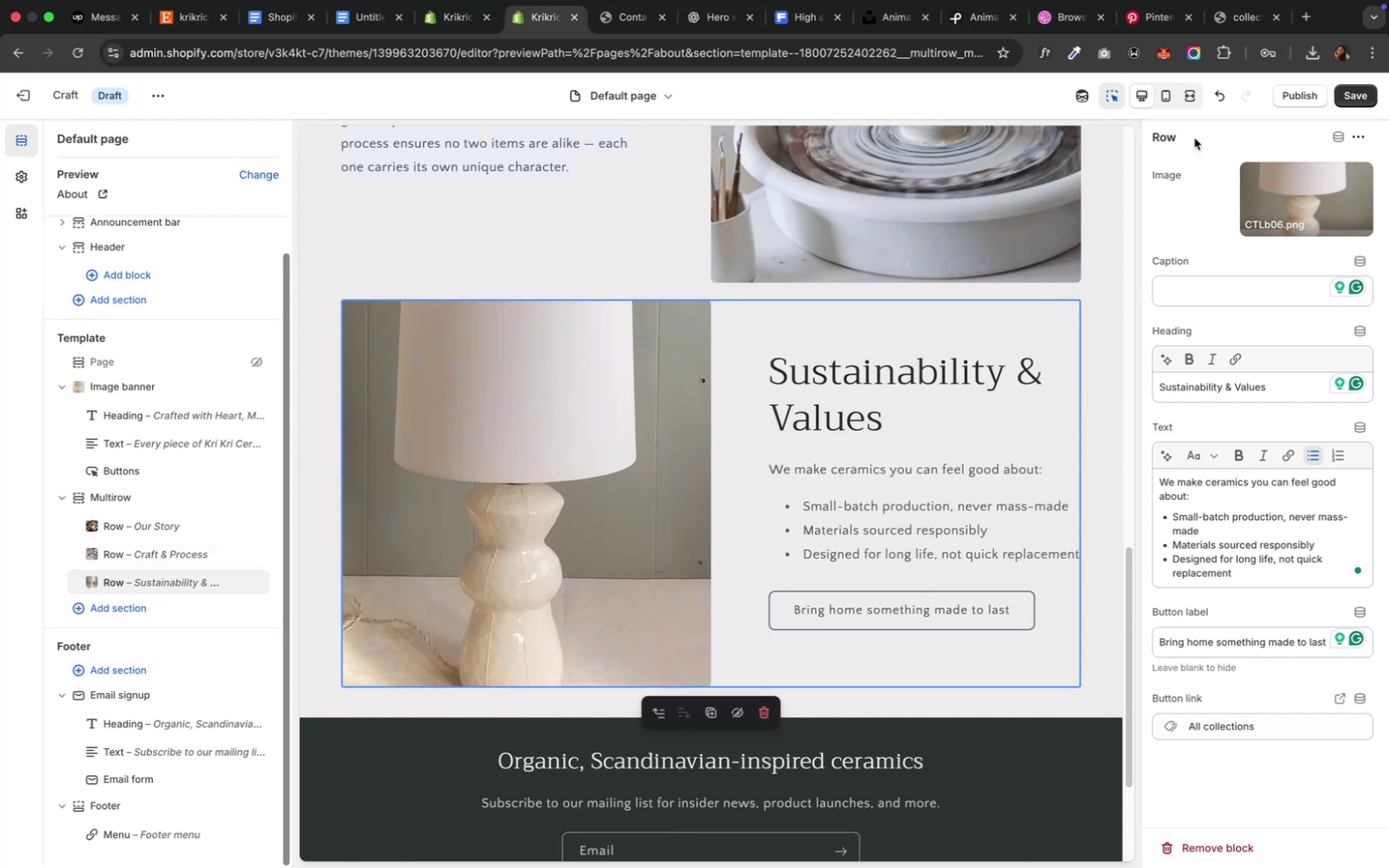 
mouse_move([1148, 23])
 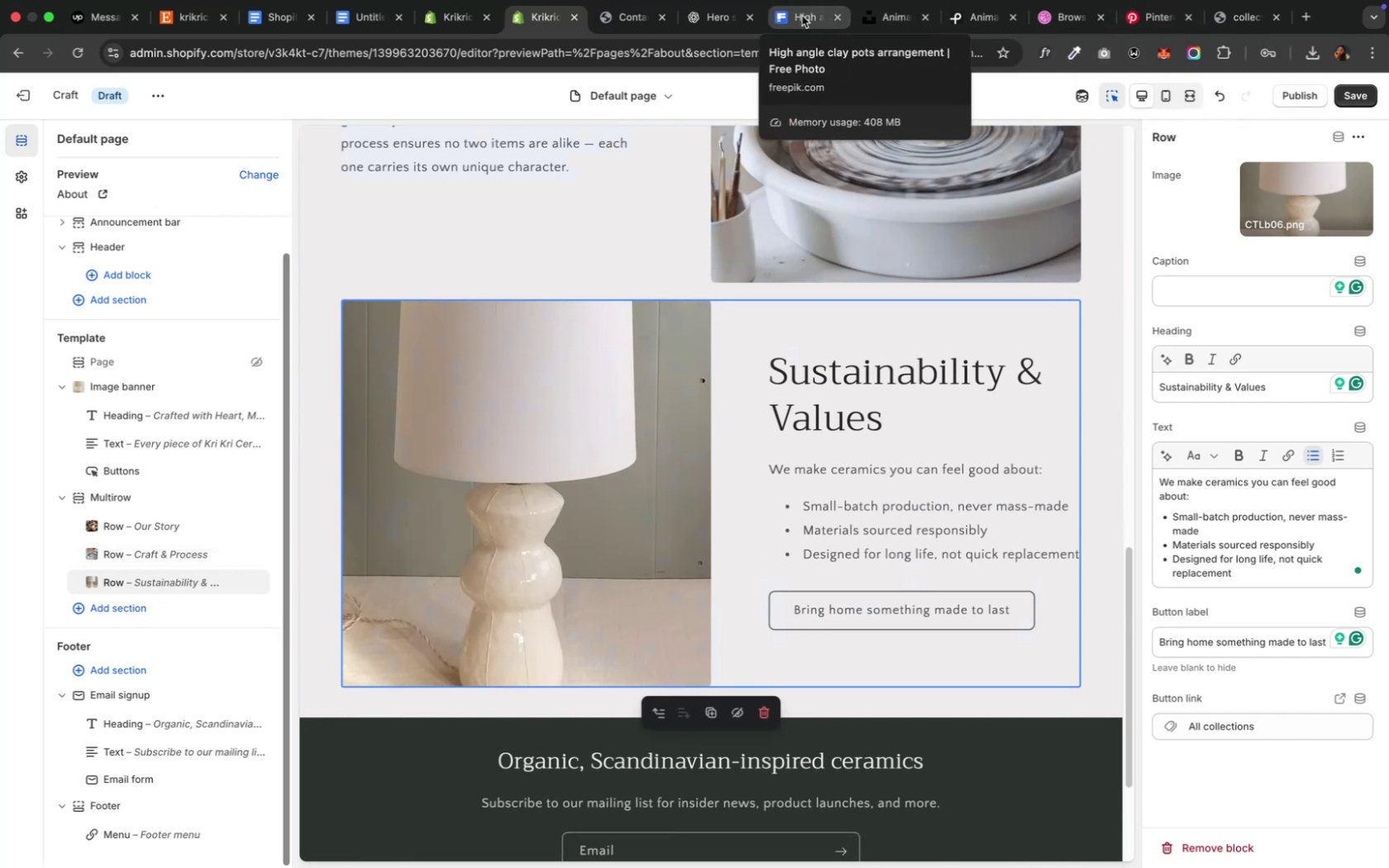 
left_click([800, 18])
 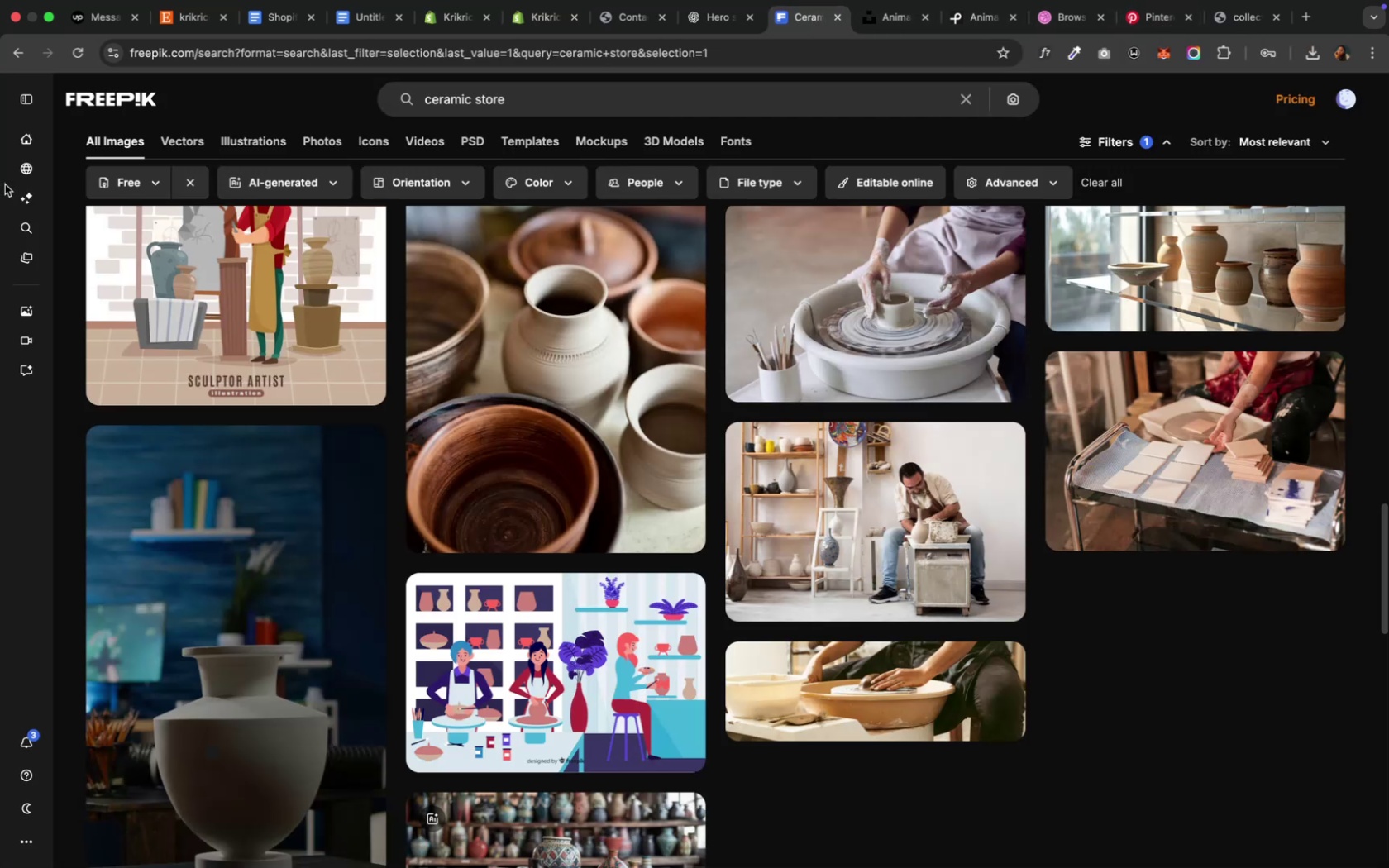 
wait(5.47)
 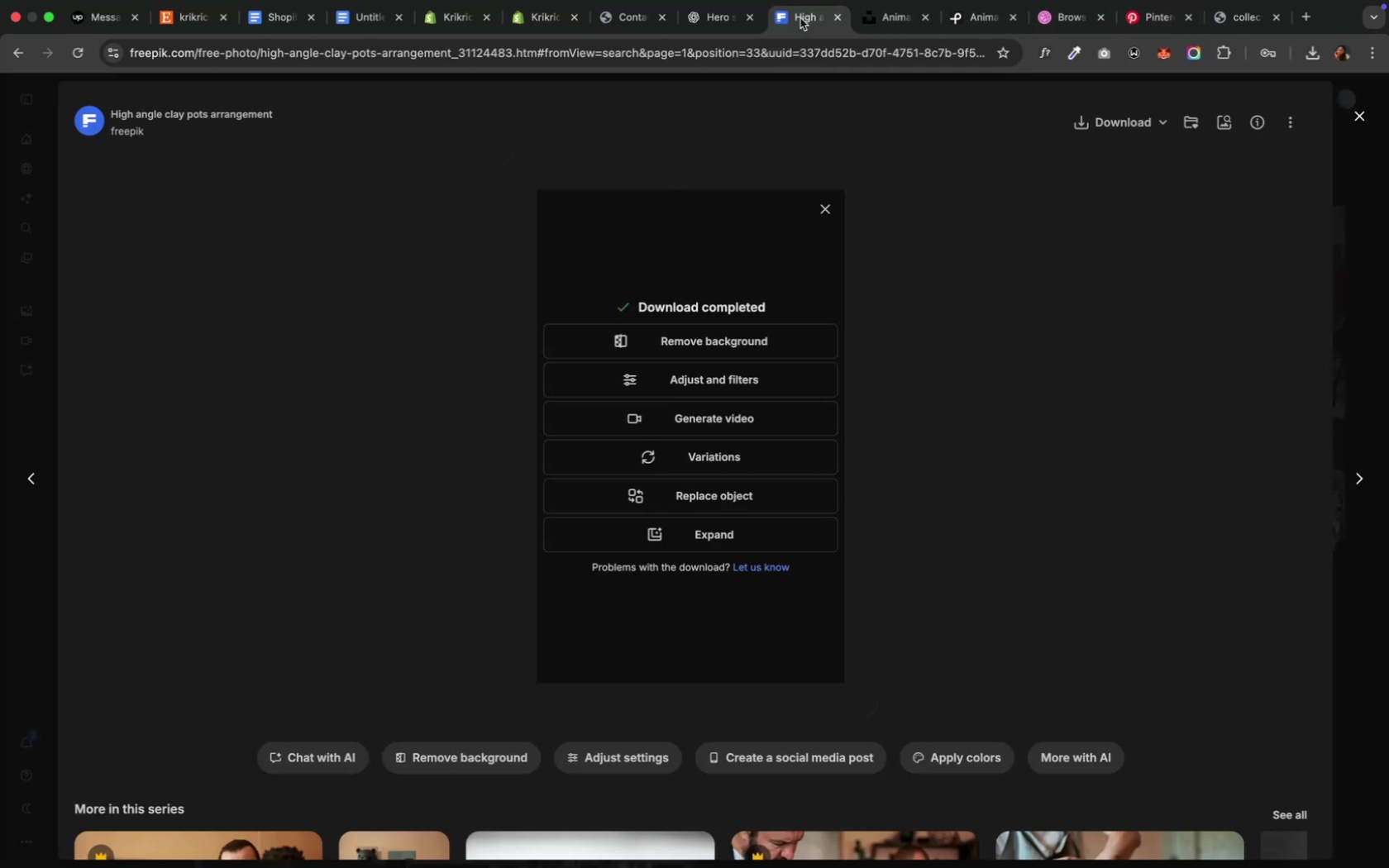 
left_click([475, 98])
 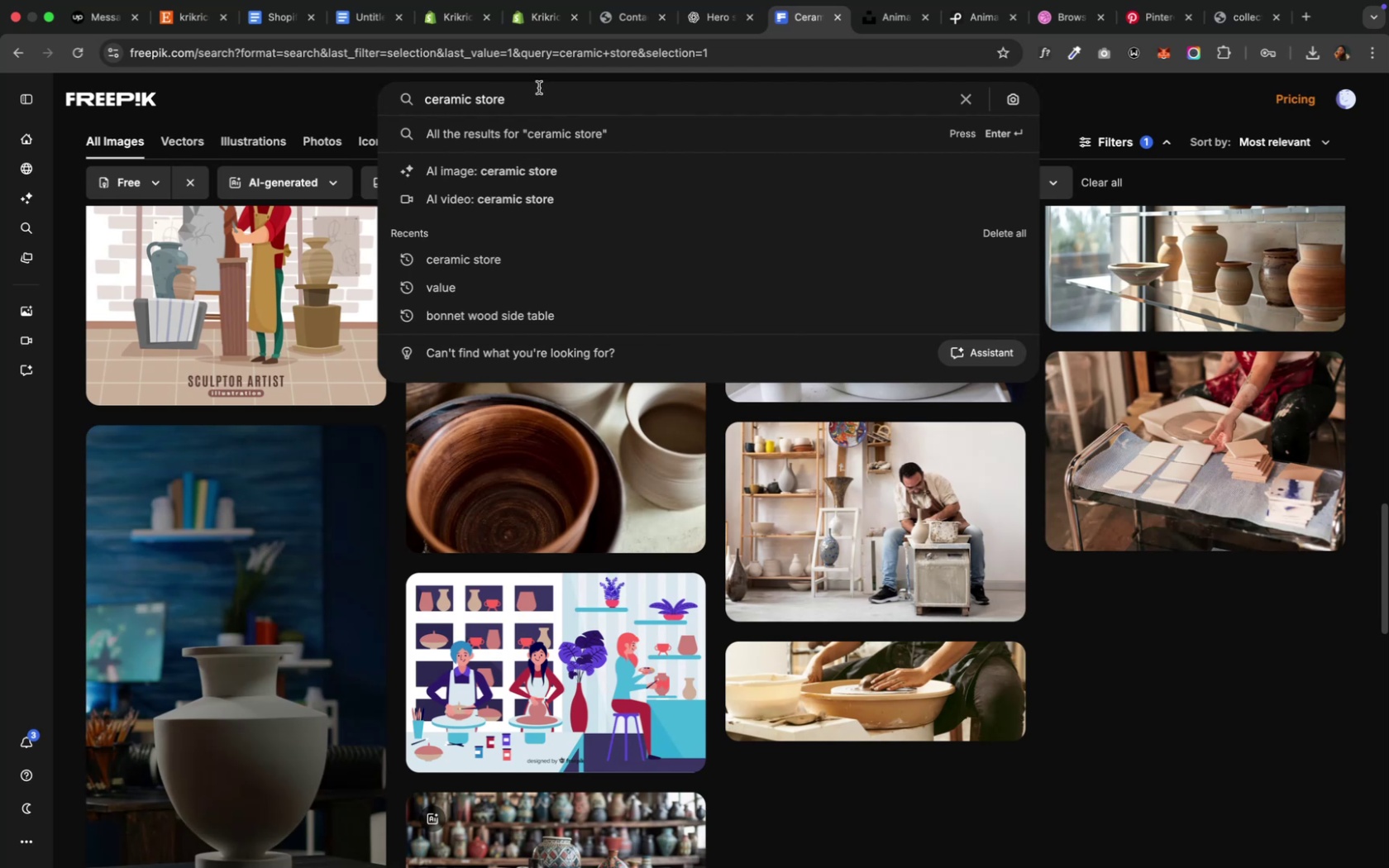 
type(lamp )
 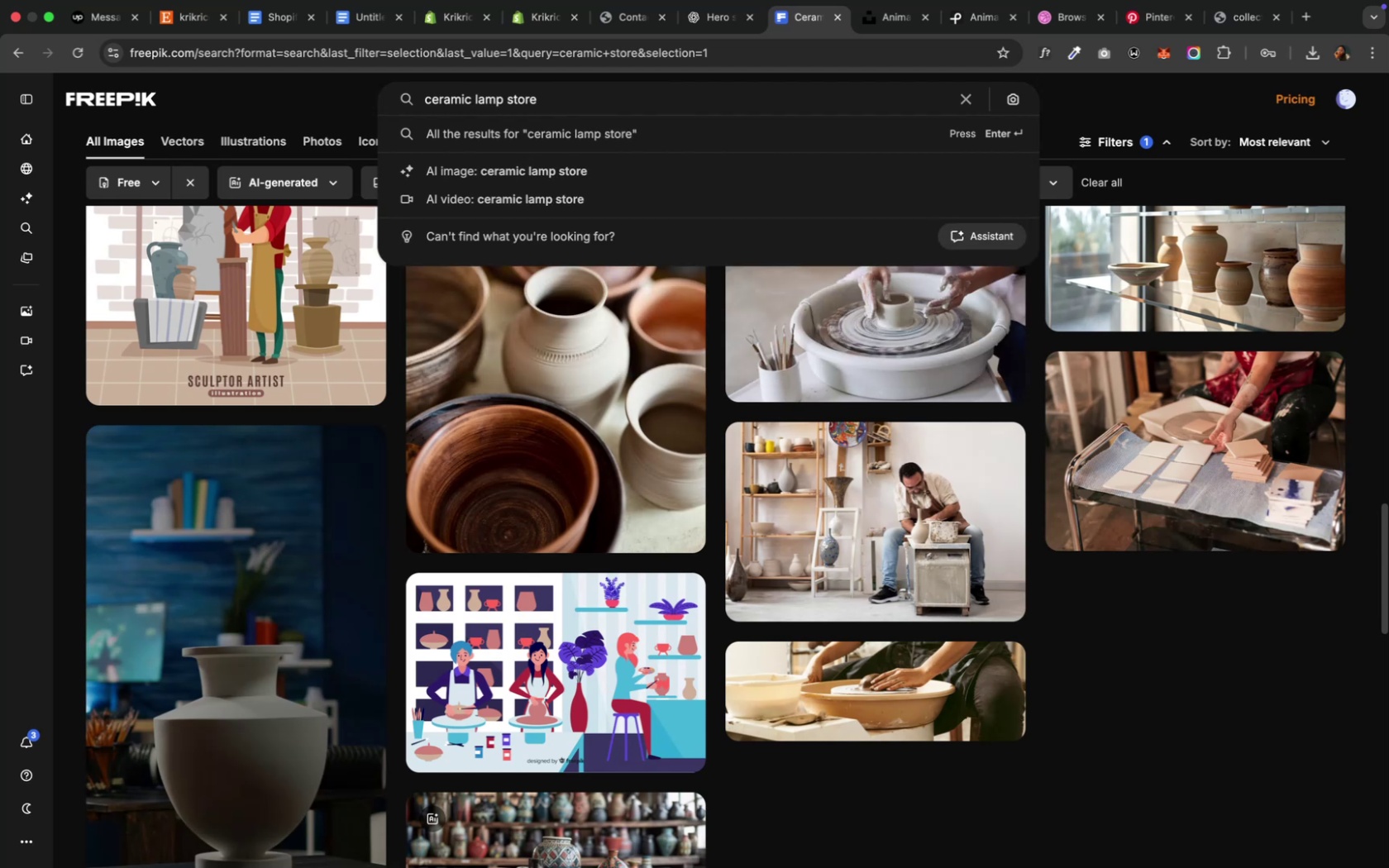 
key(Enter)
 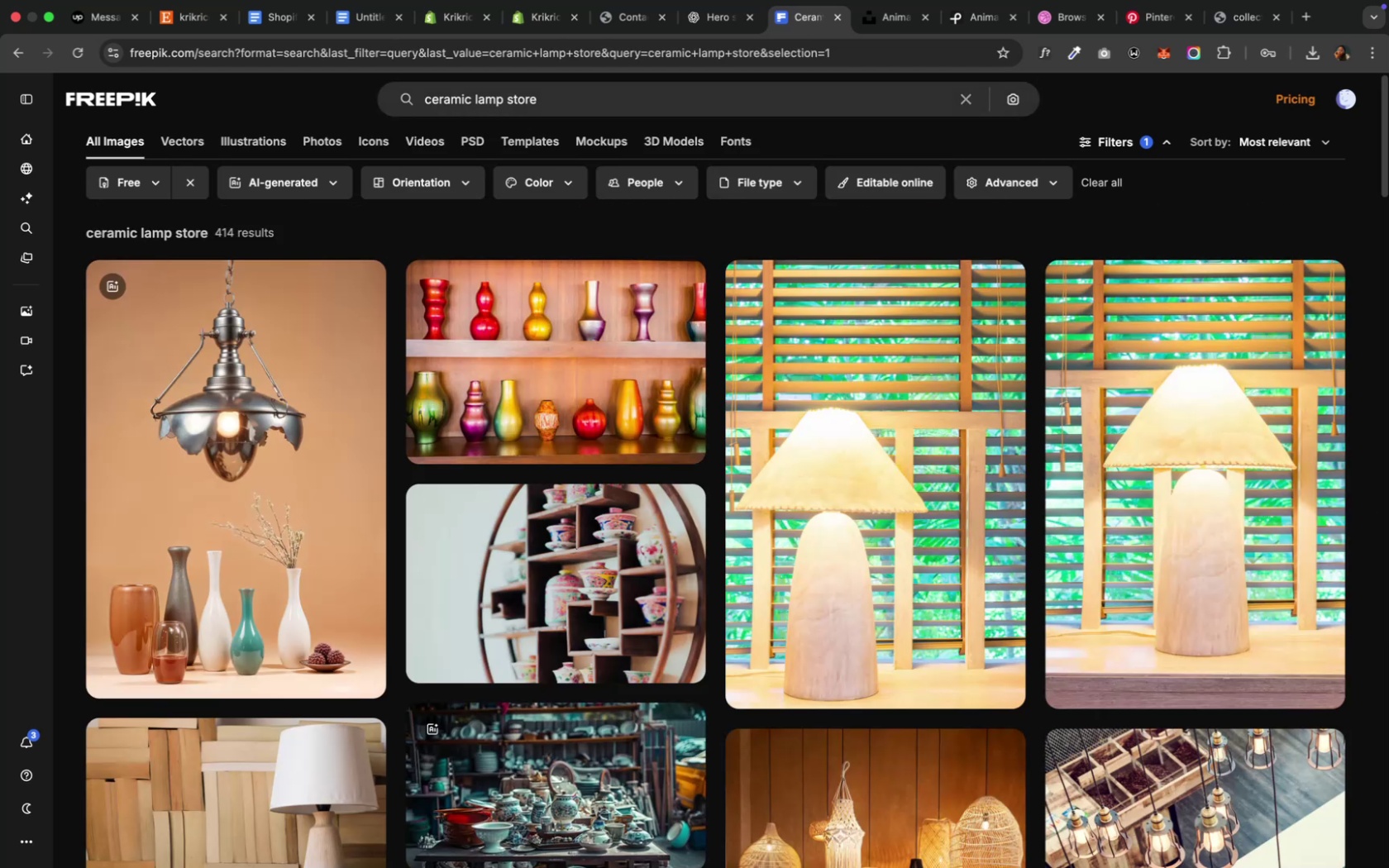 
wait(6.66)
 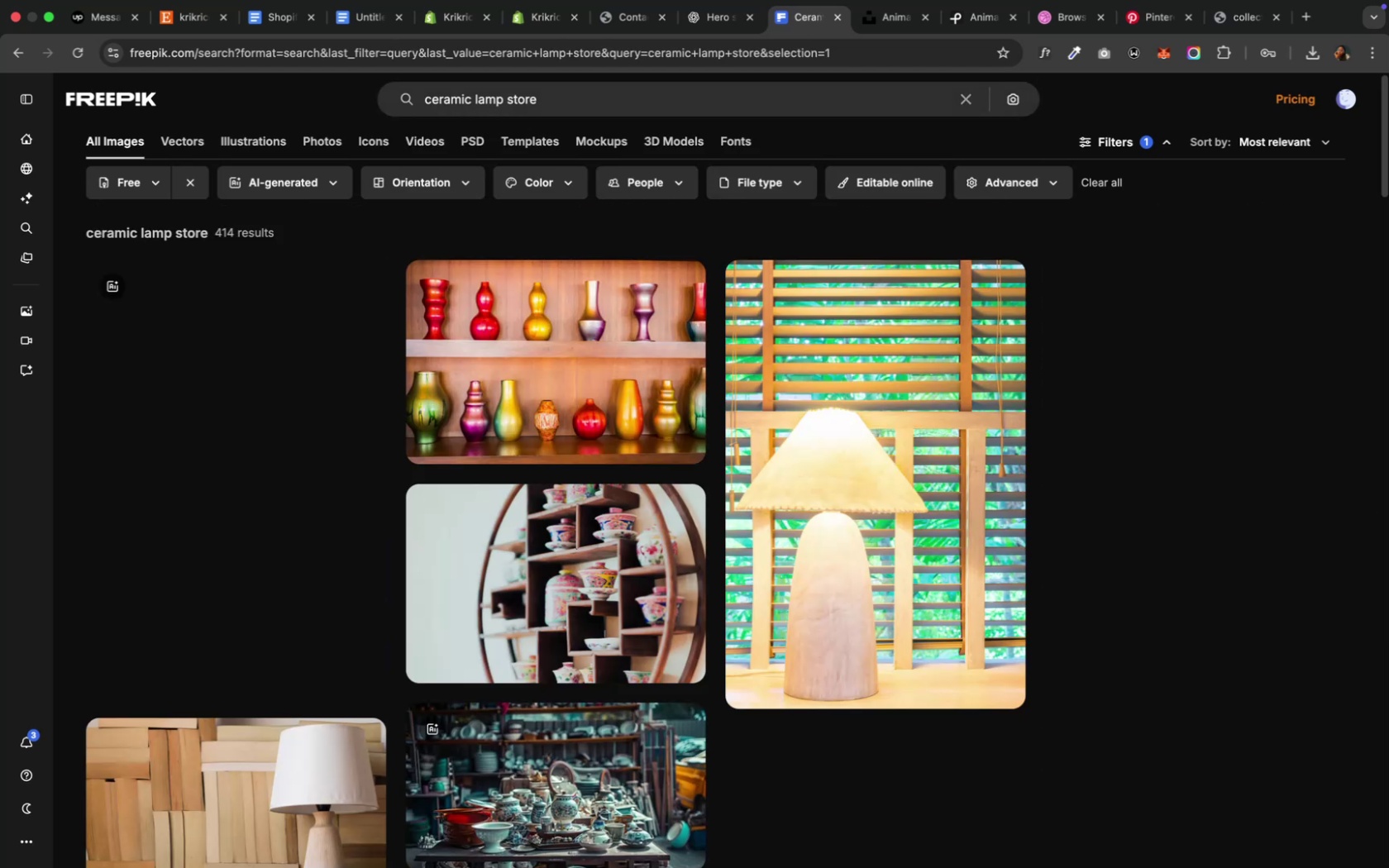 
scroll: coordinate [747, 509], scroll_direction: down, amount: 34.0
 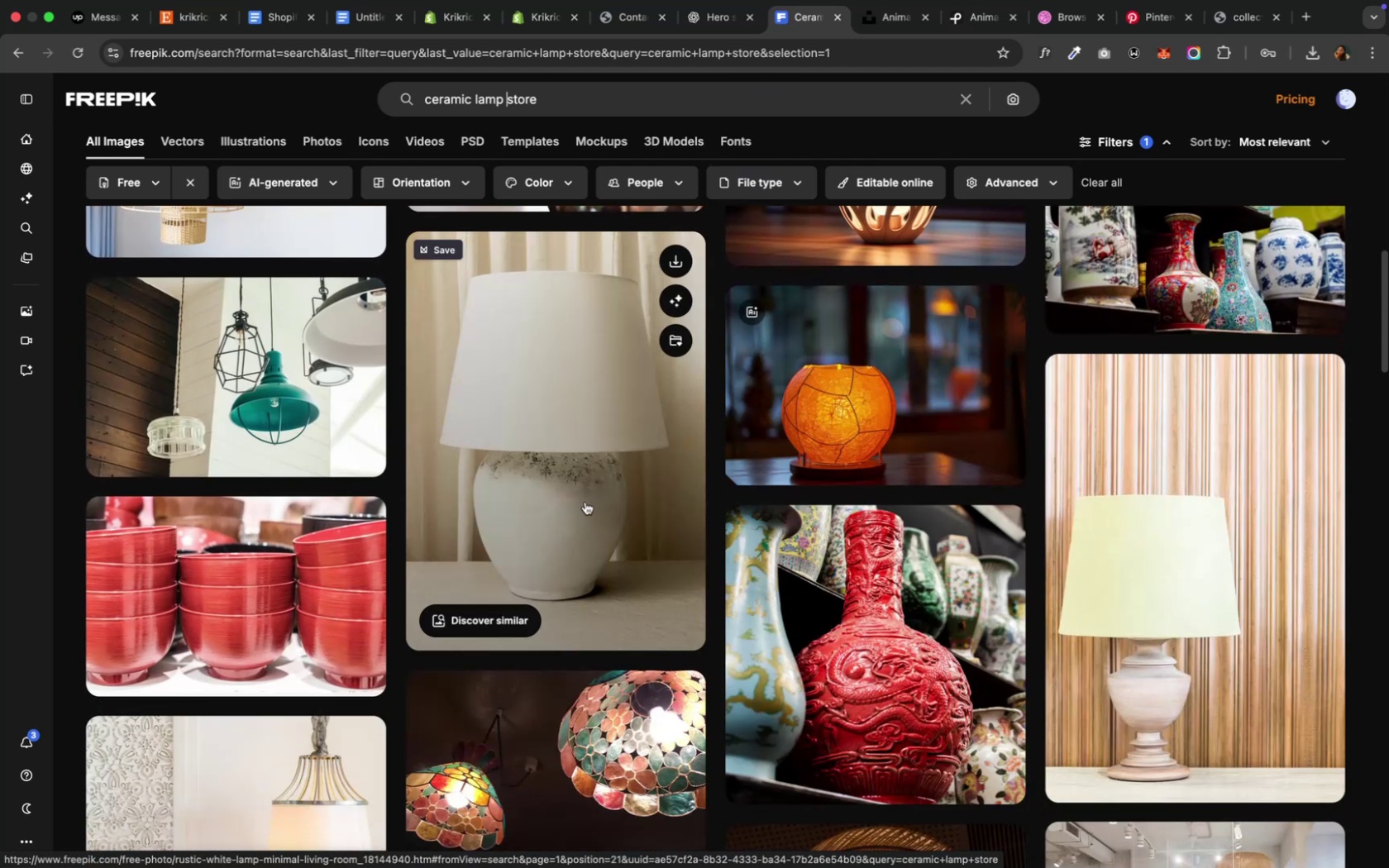 
wait(6.33)
 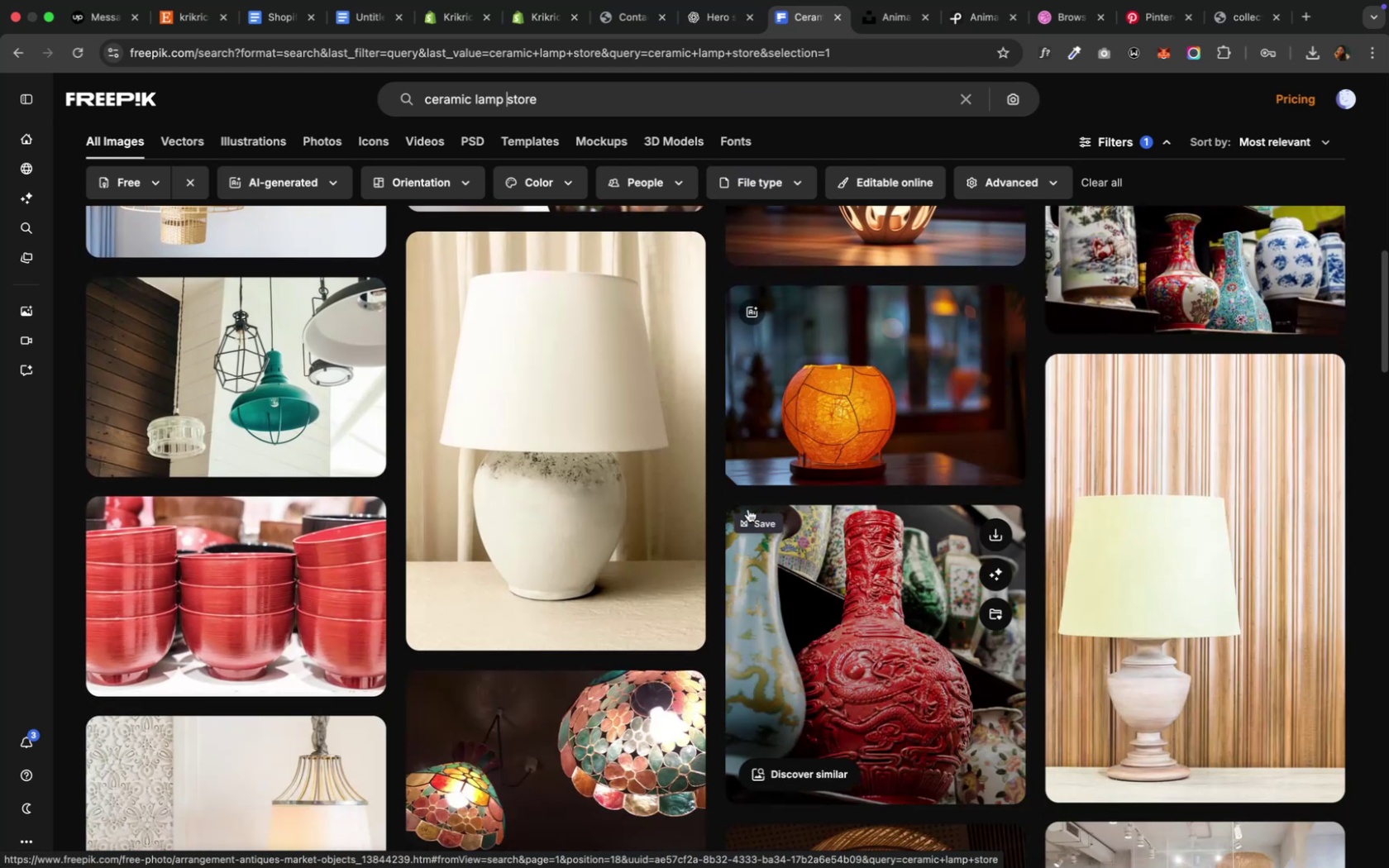 
left_click([585, 502])
 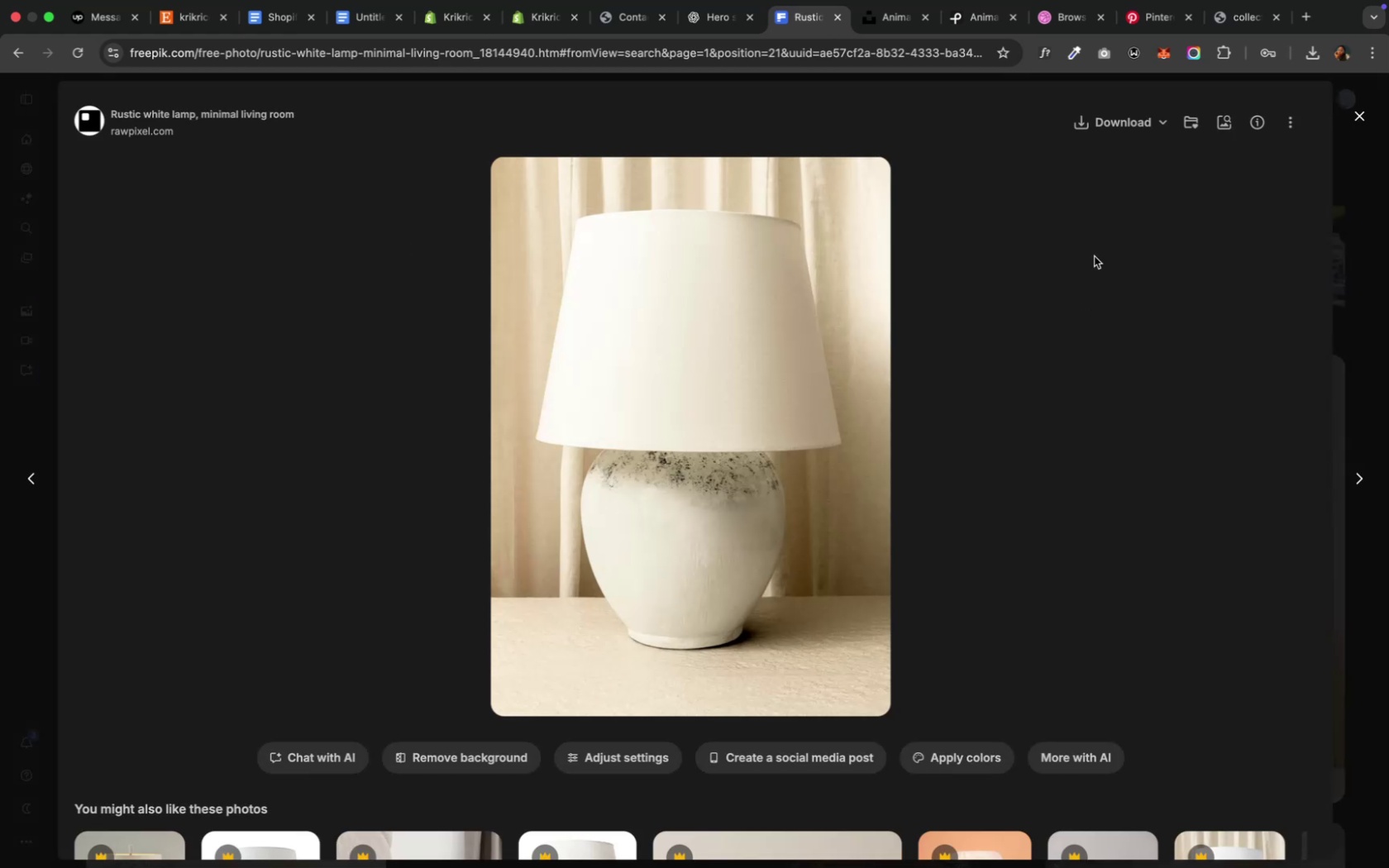 
wait(5.01)
 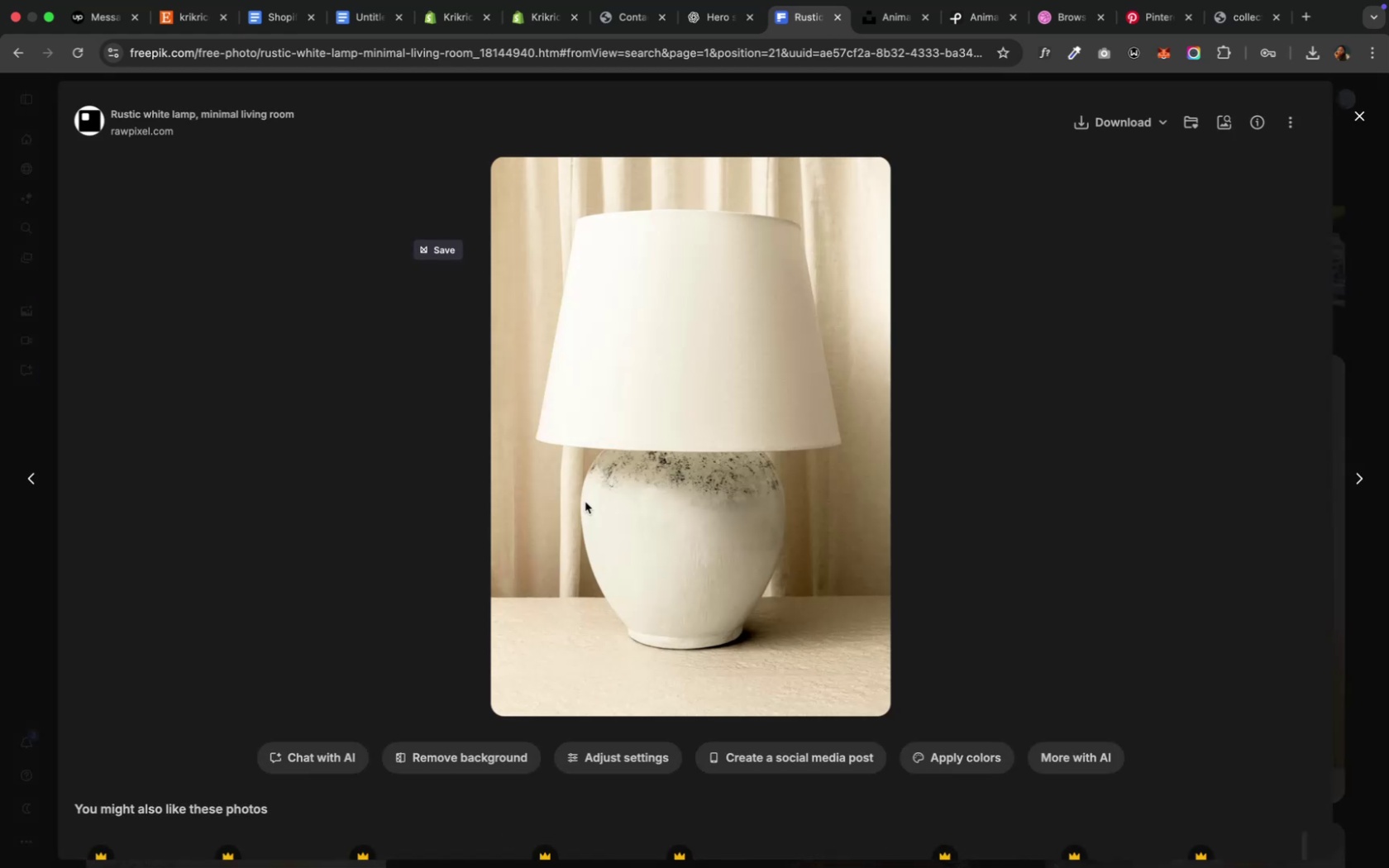 
left_click([1162, 126])
 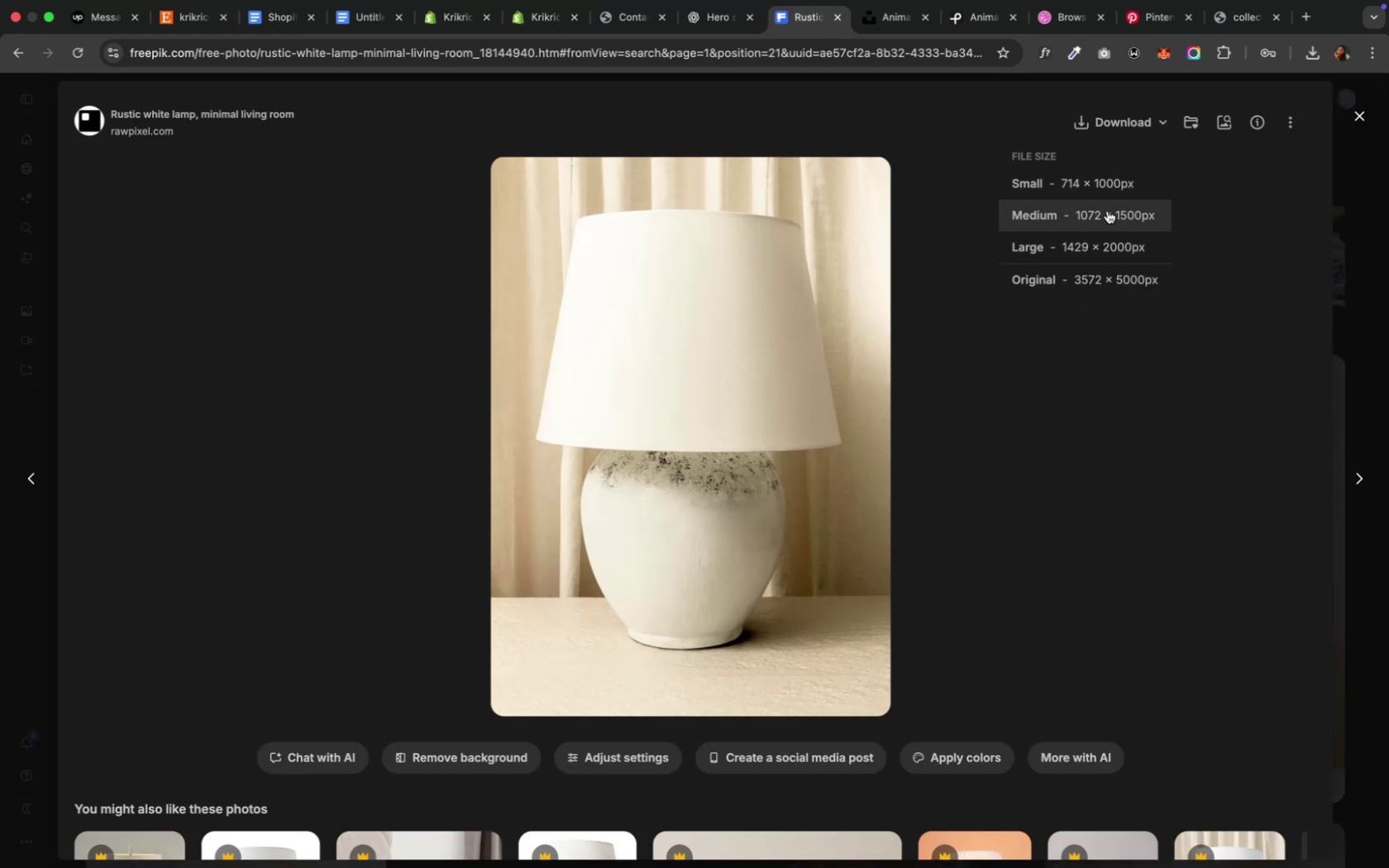 
left_click([1103, 216])
 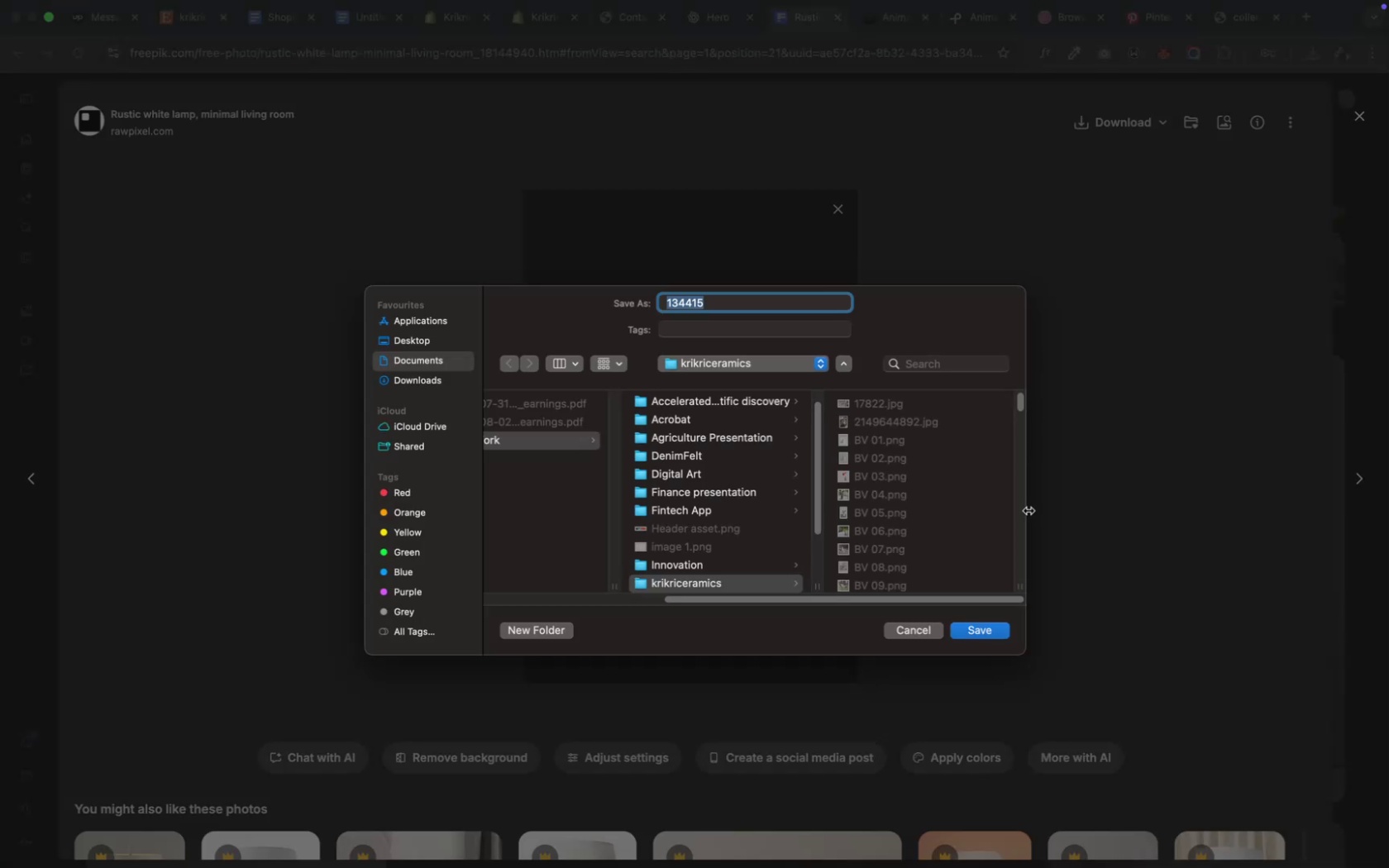 
wait(5.59)
 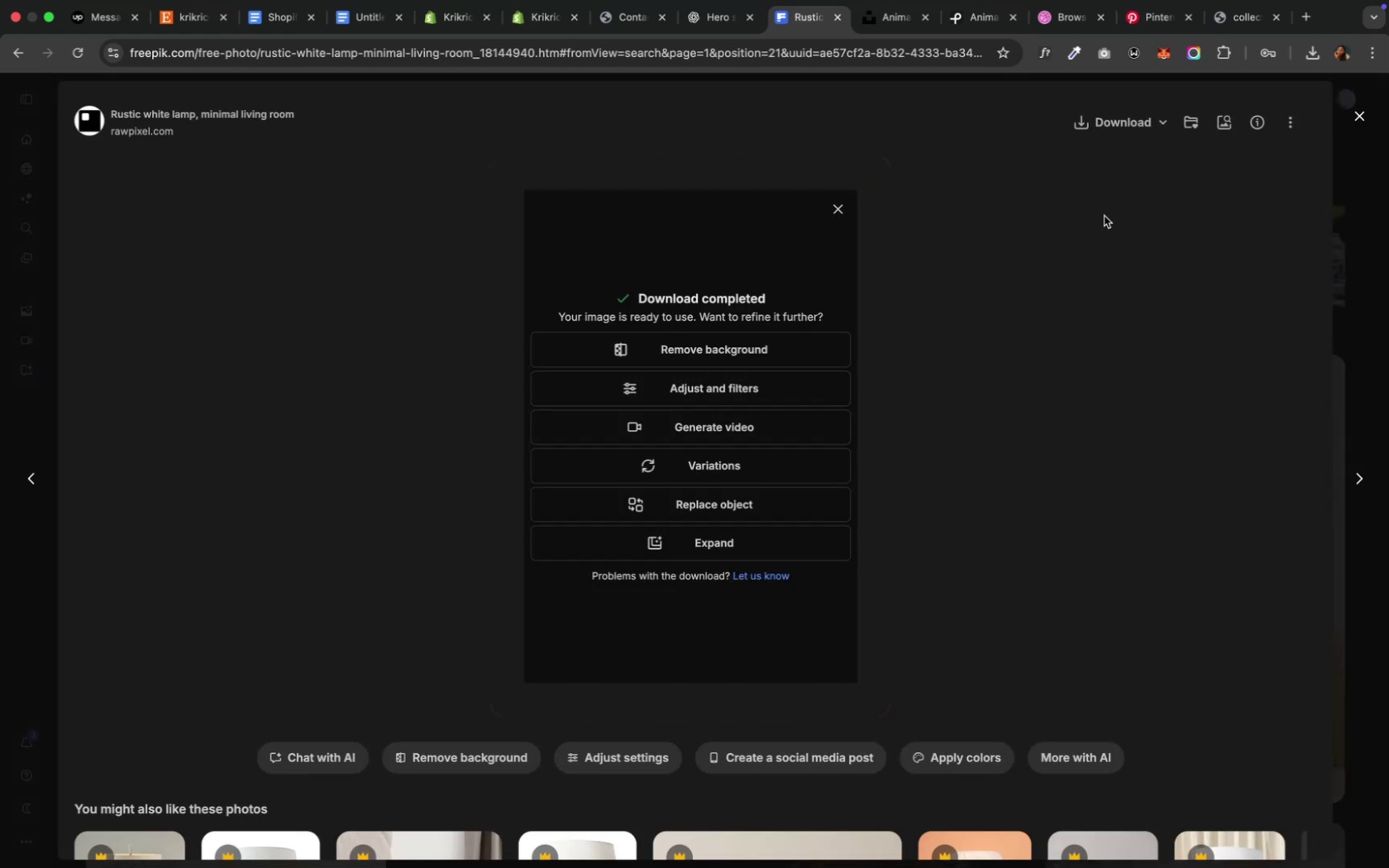 
left_click([989, 635])
 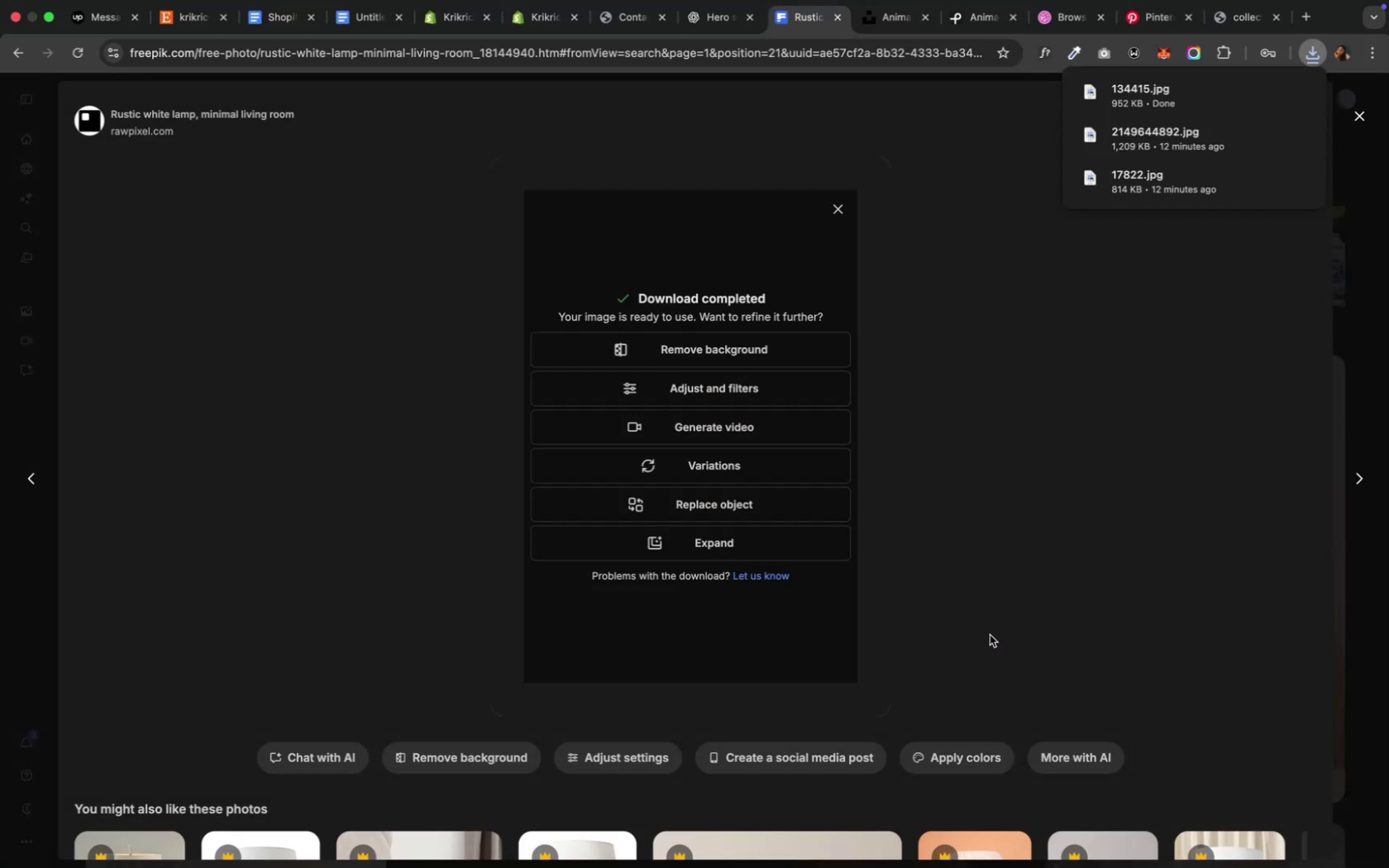 
wait(8.97)
 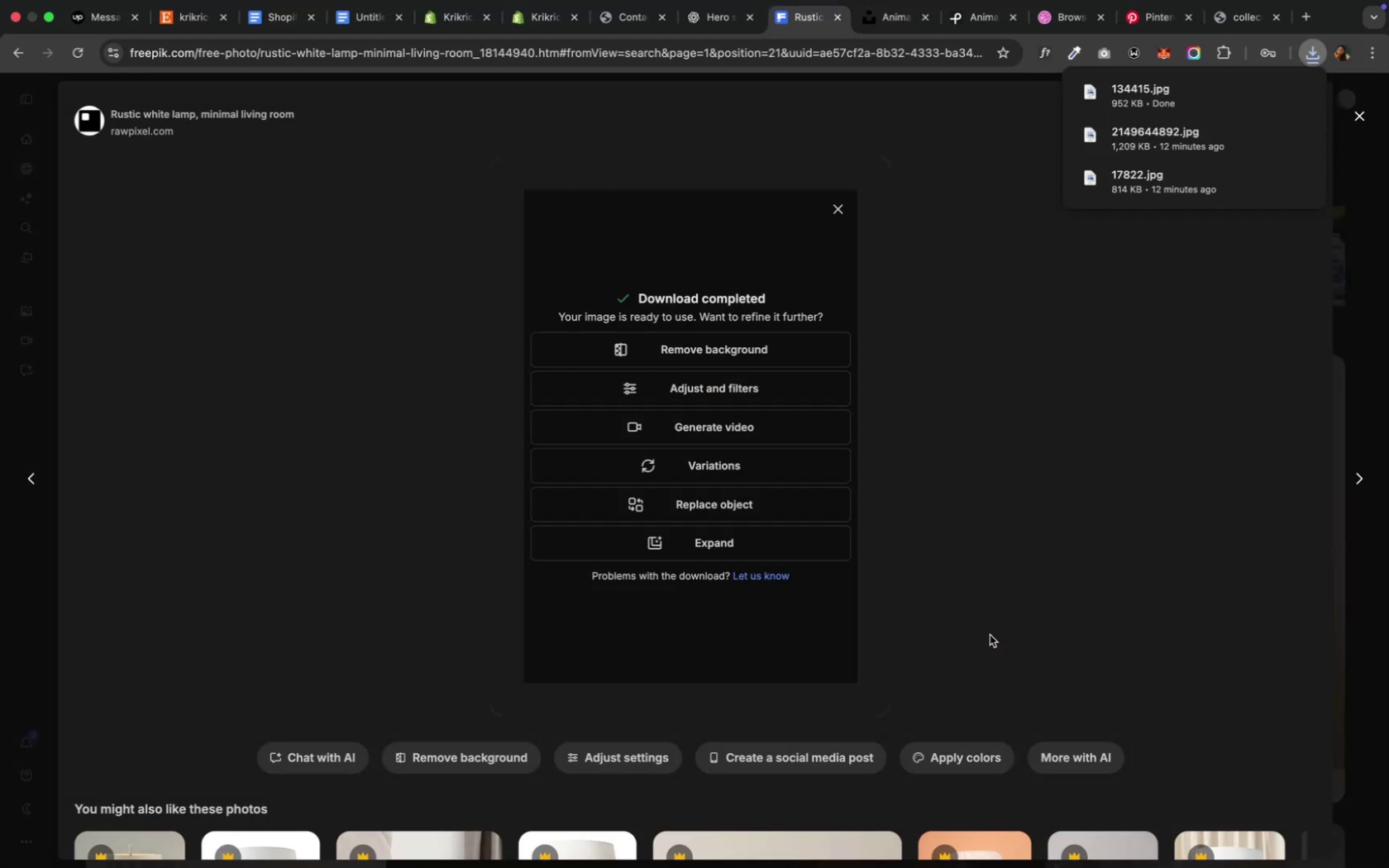 
left_click([528, 11])
 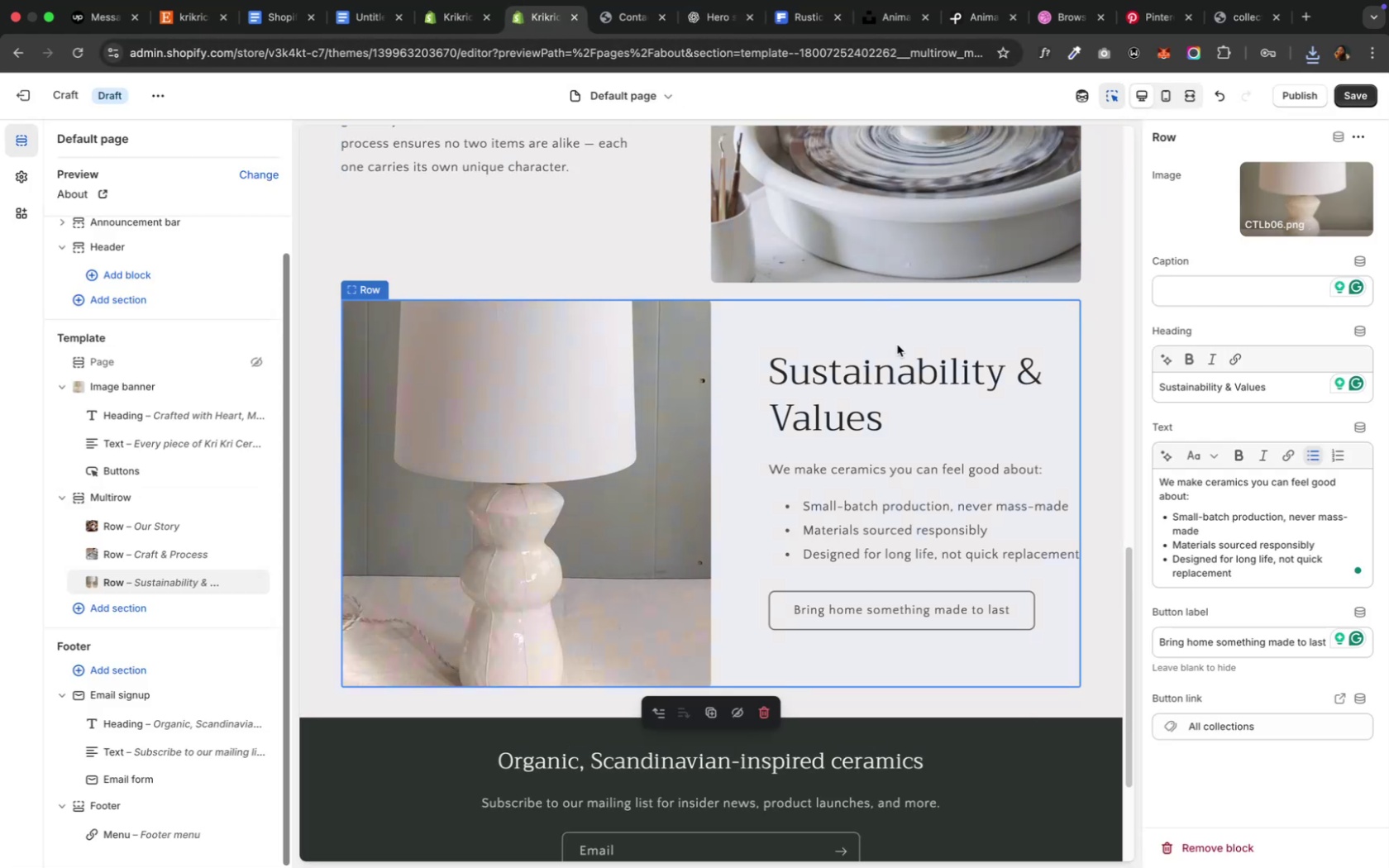 
scroll: coordinate [752, 423], scroll_direction: up, amount: 12.0
 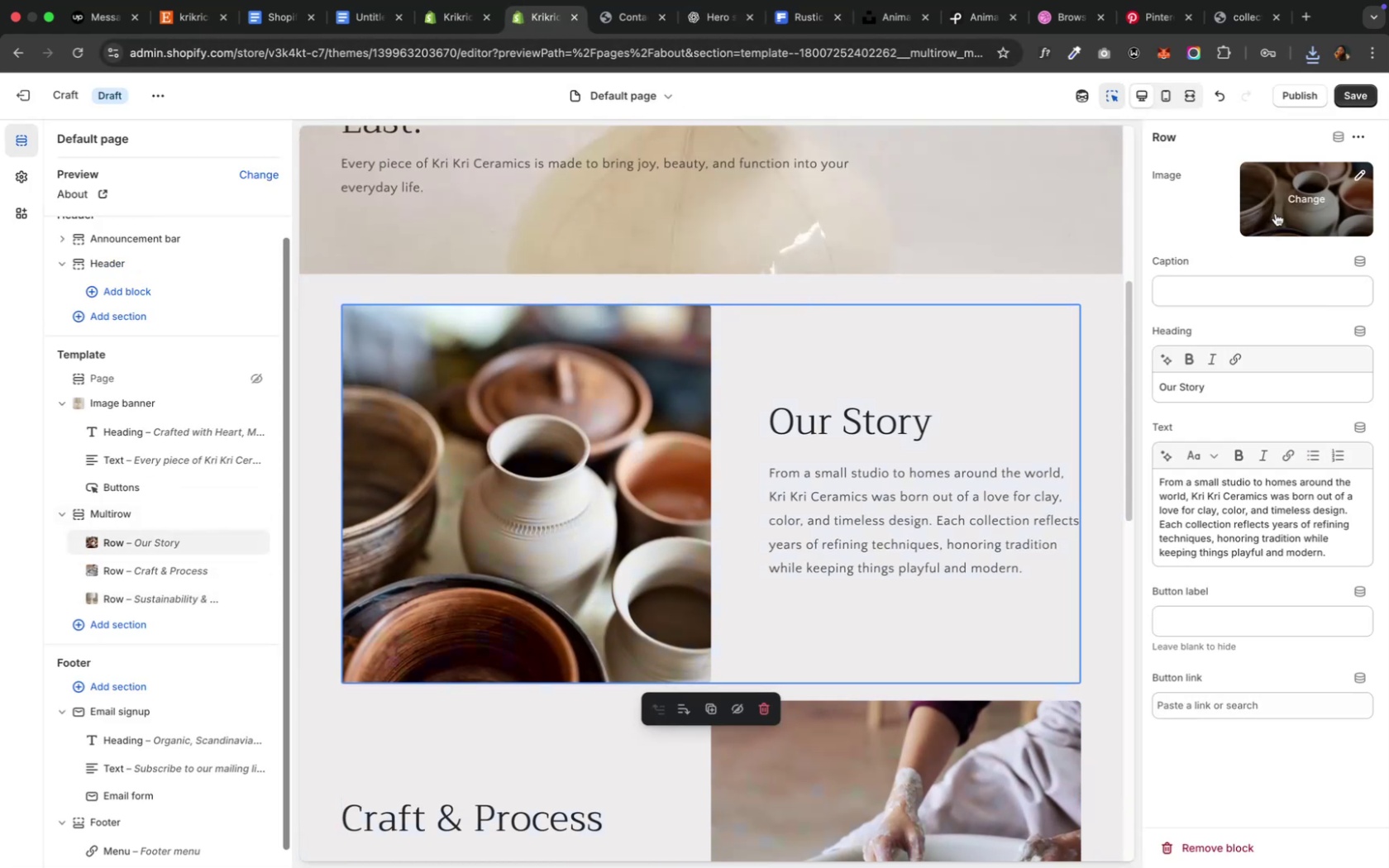 
left_click([1276, 203])
 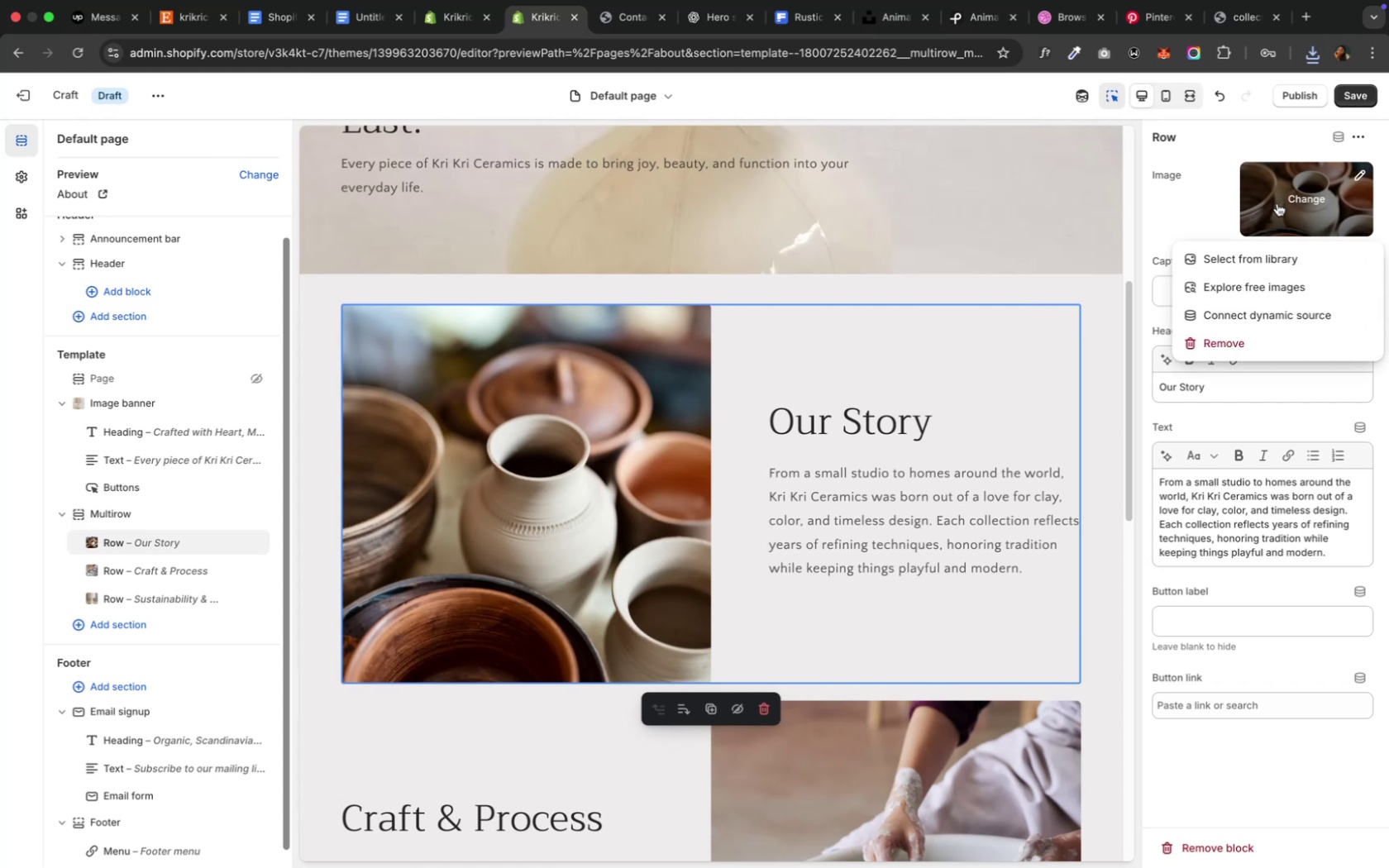 
left_click([1232, 265])
 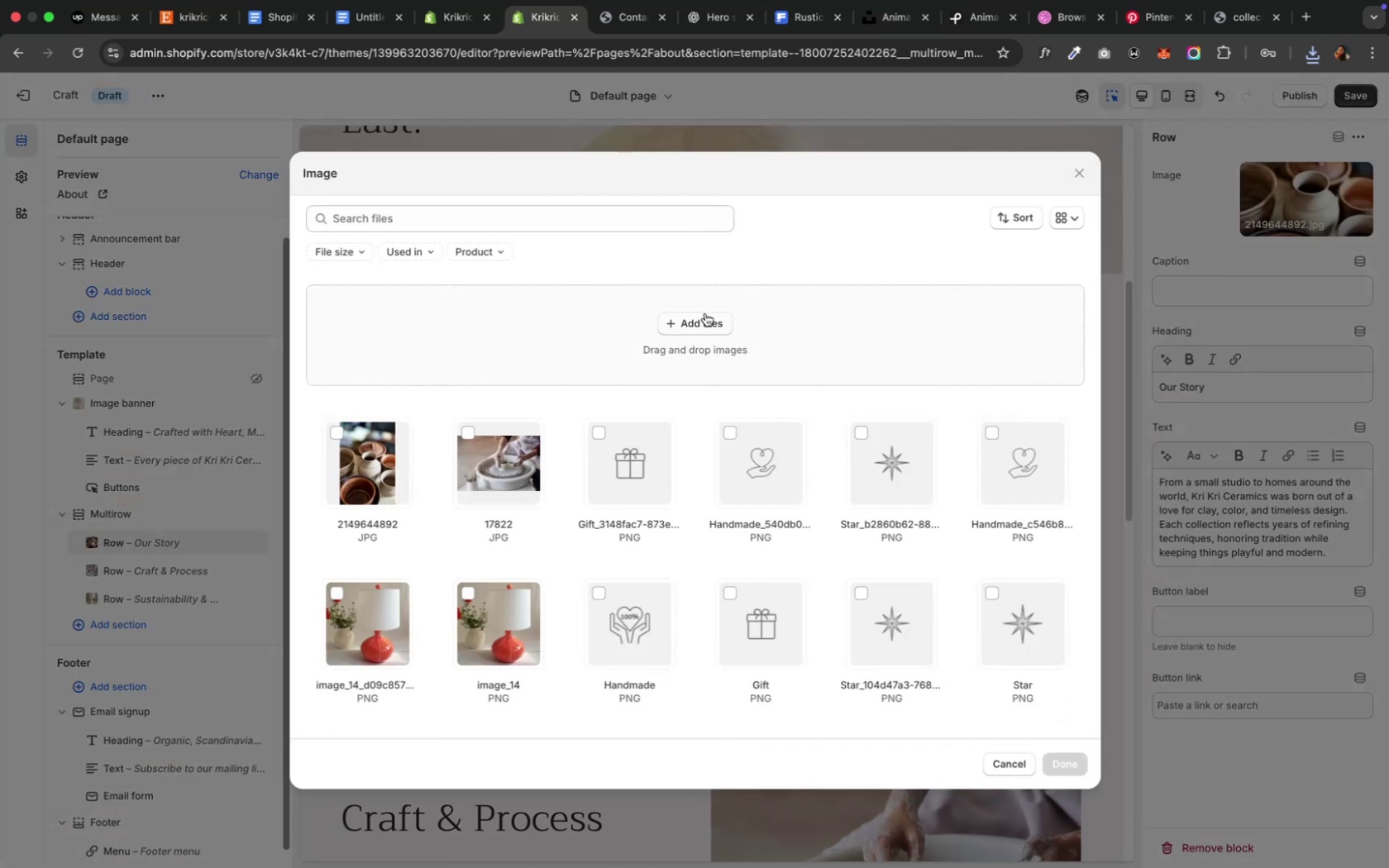 
left_click([705, 320])
 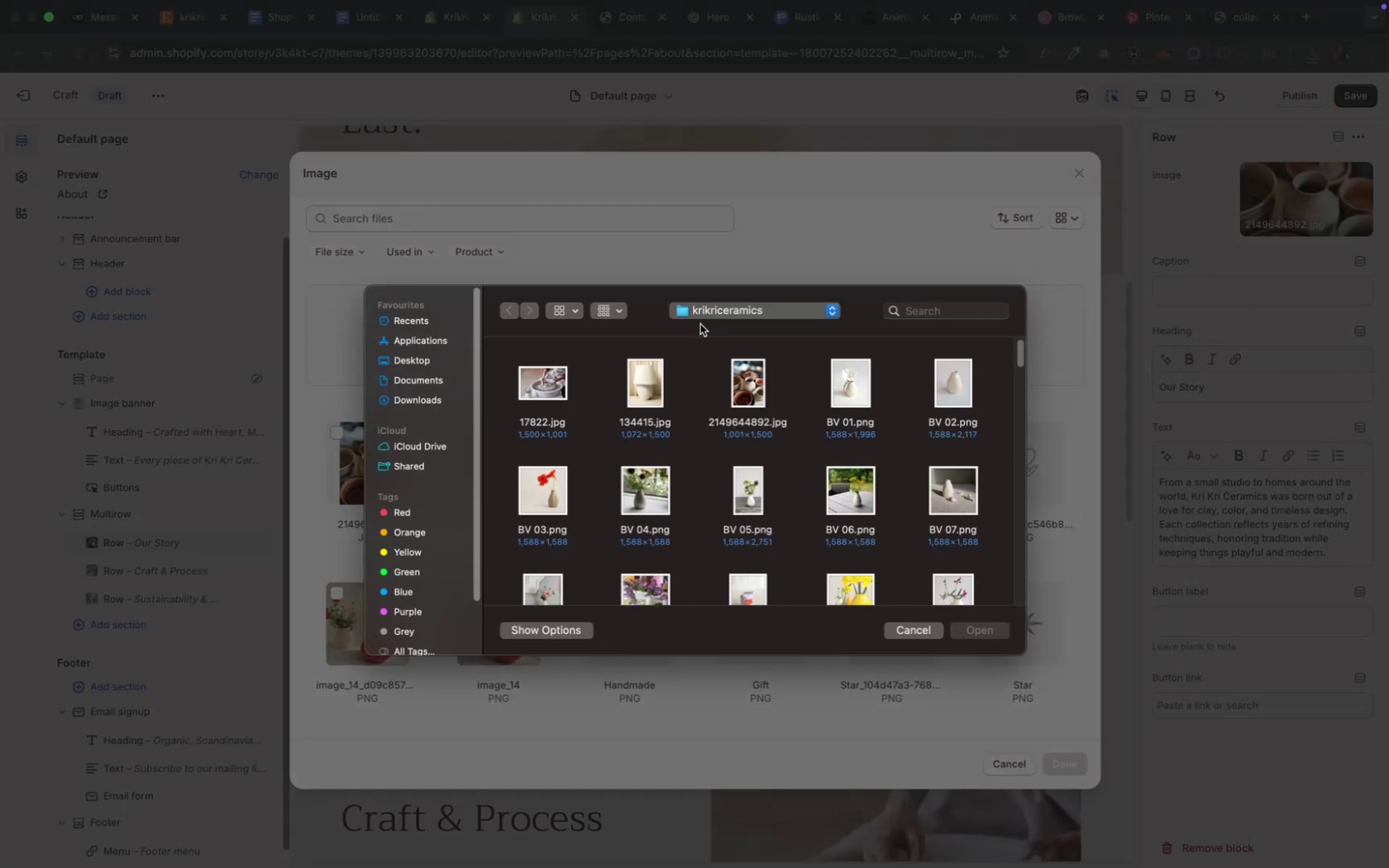 
left_click([650, 383])
 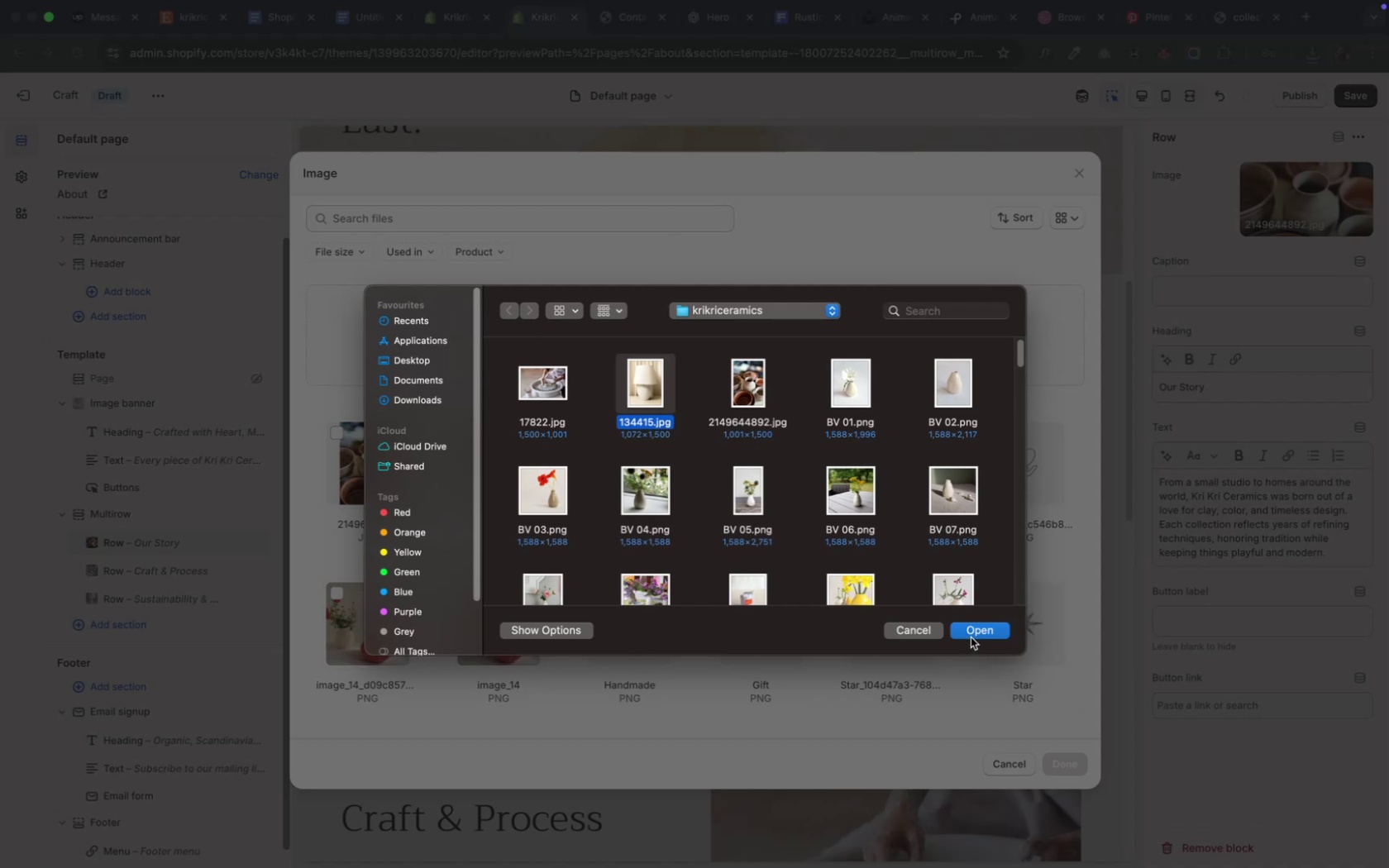 
left_click([970, 635])
 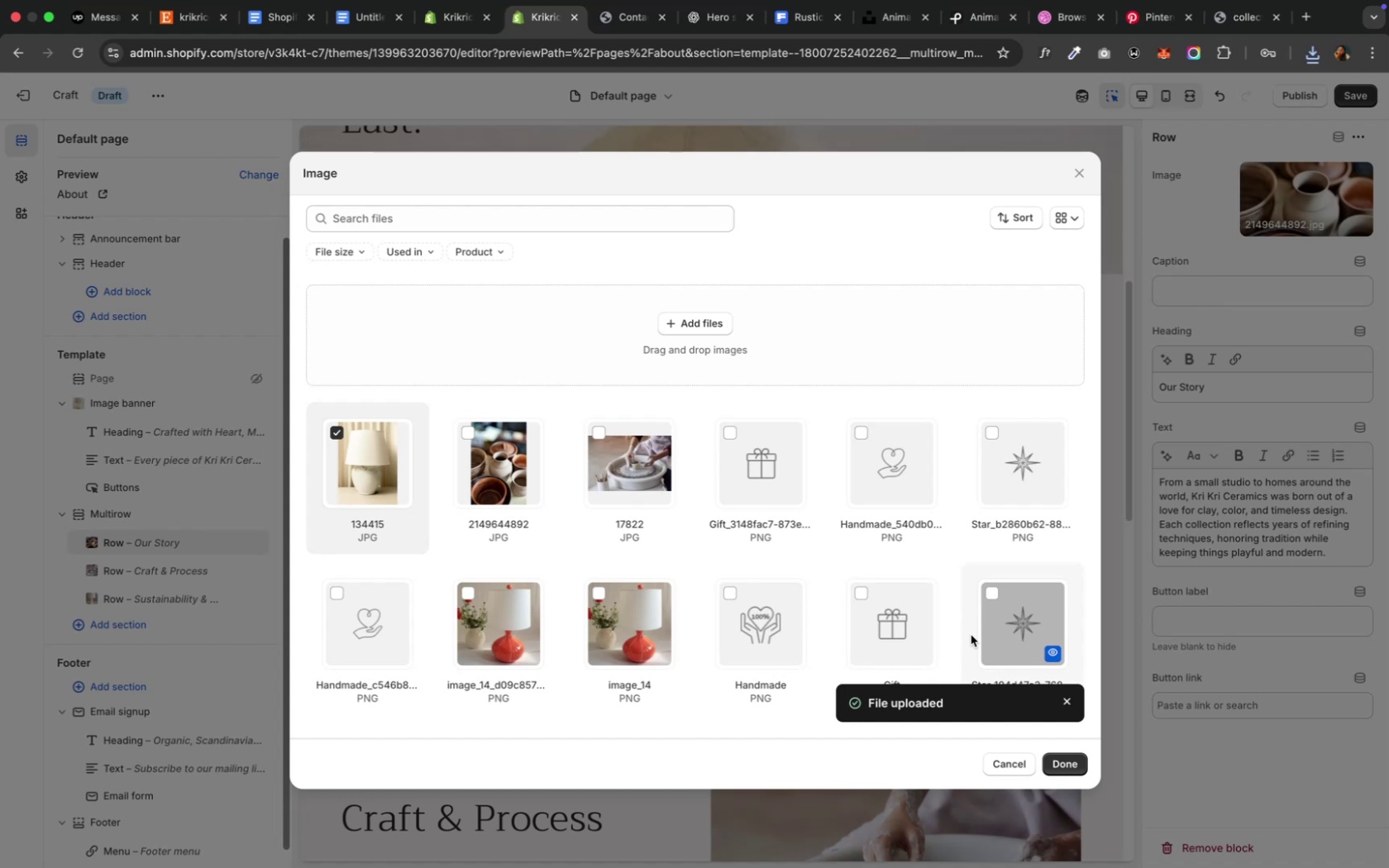 
wait(12.67)
 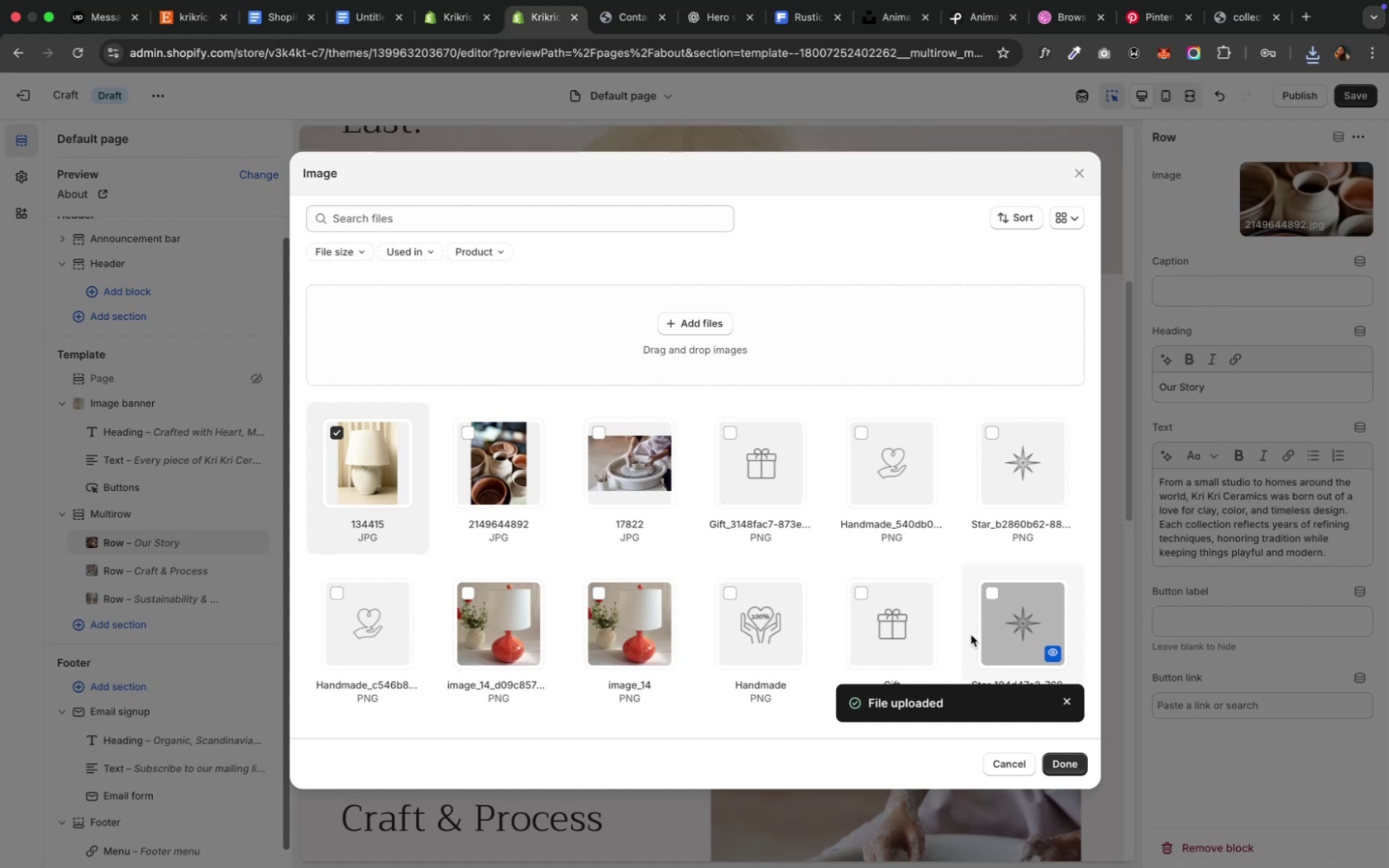 
left_click([1050, 762])
 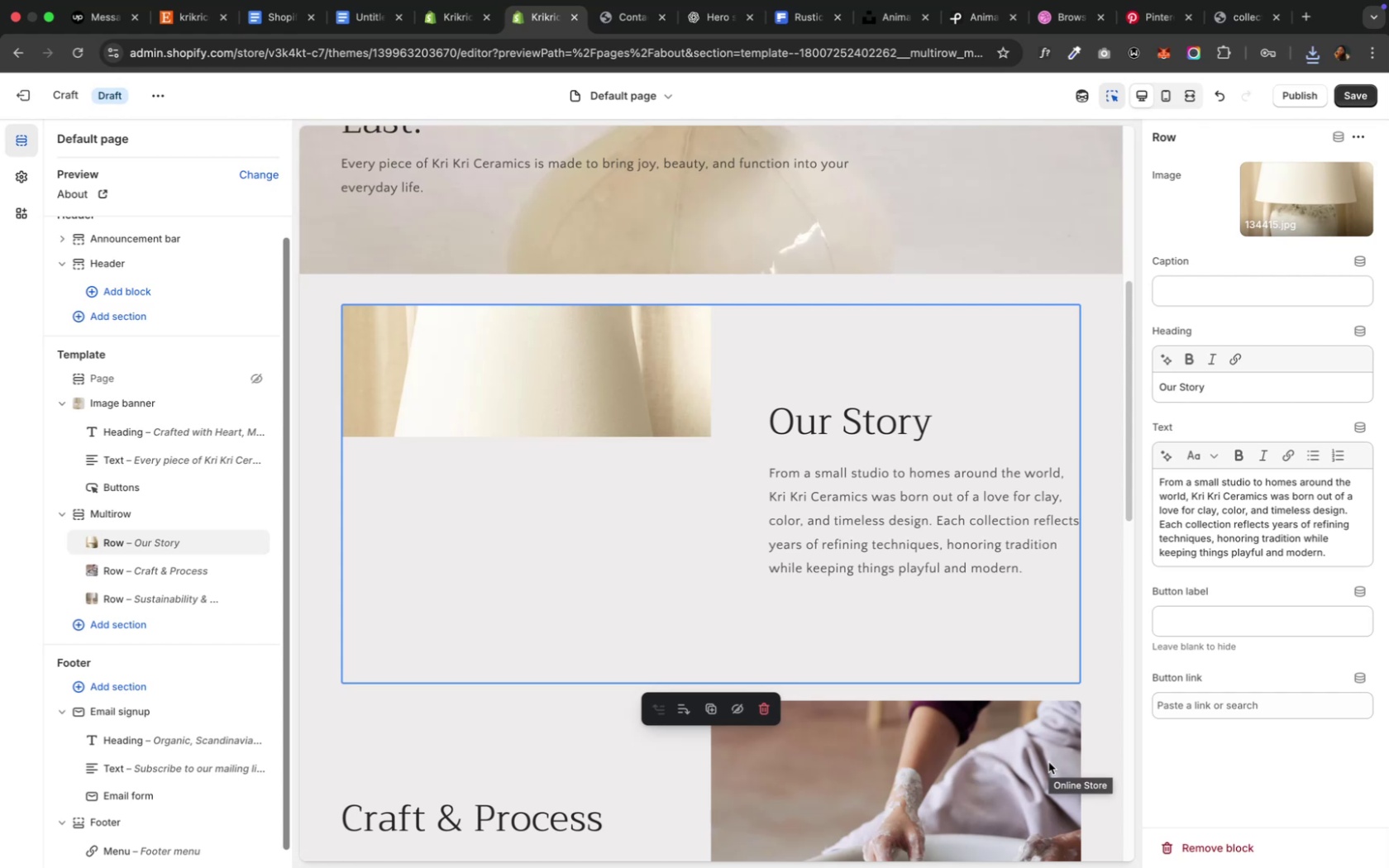 
wait(6.3)
 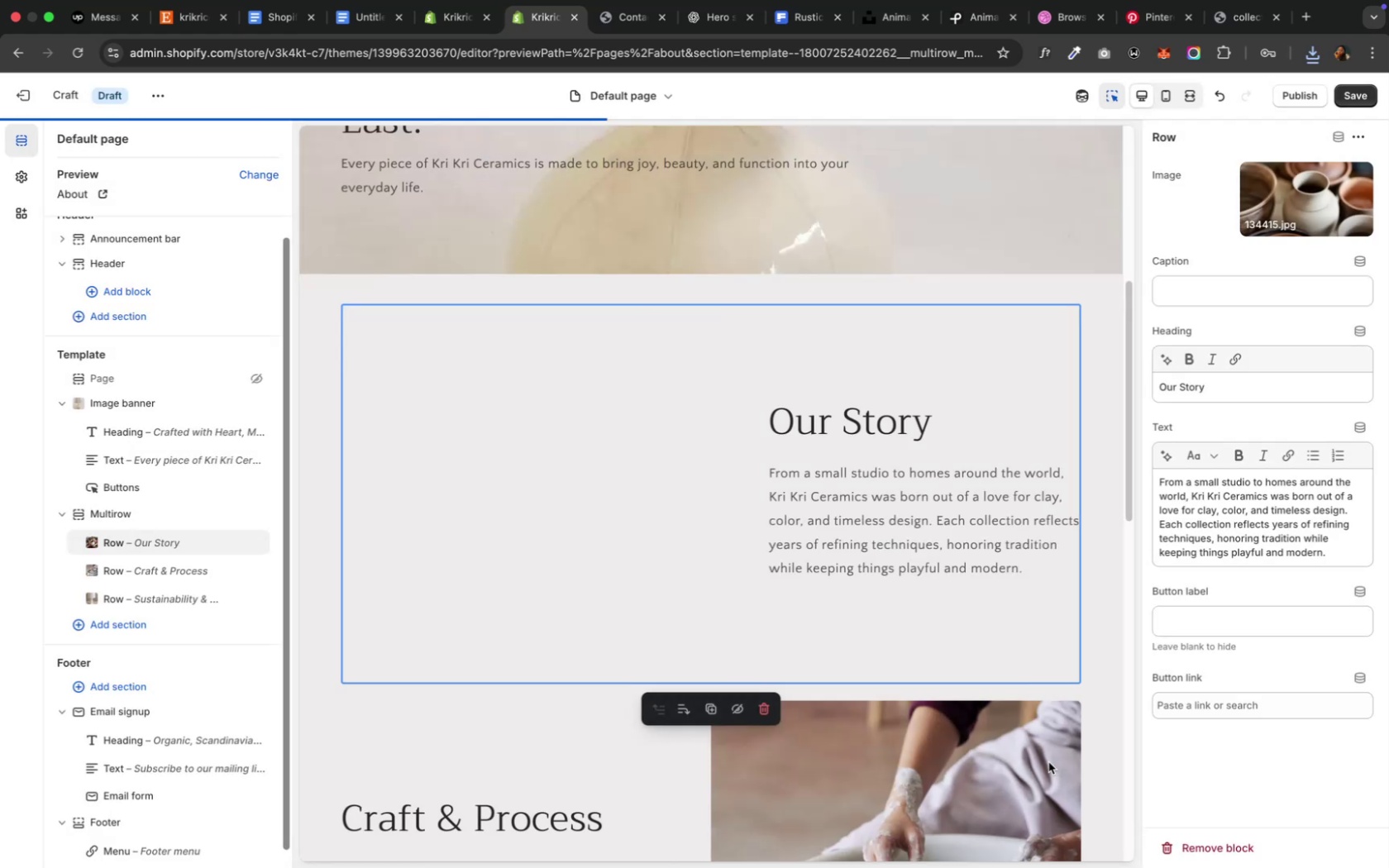 
scroll: coordinate [1048, 762], scroll_direction: up, amount: 12.0
 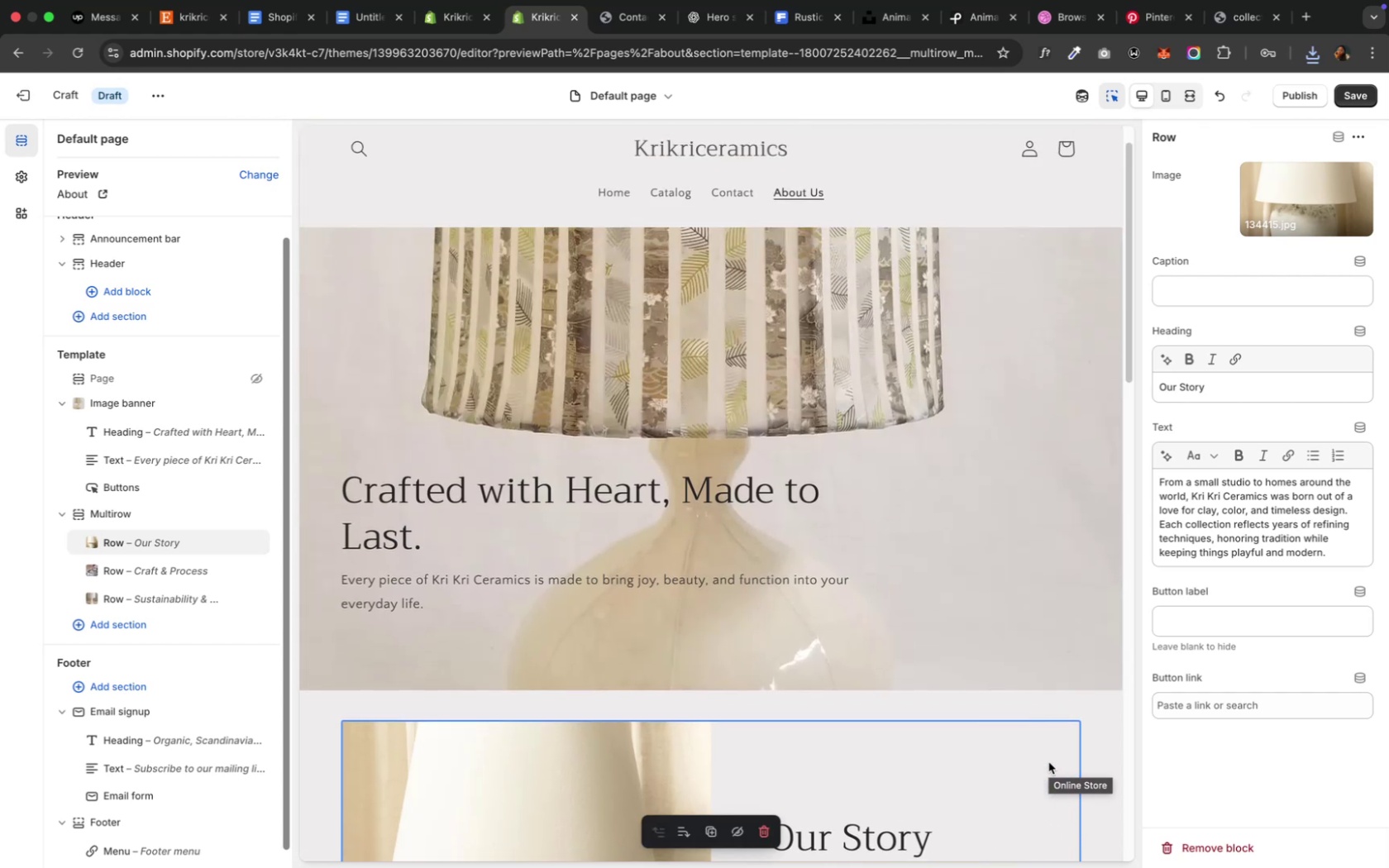 
scroll: coordinate [1048, 762], scroll_direction: down, amount: 17.0
 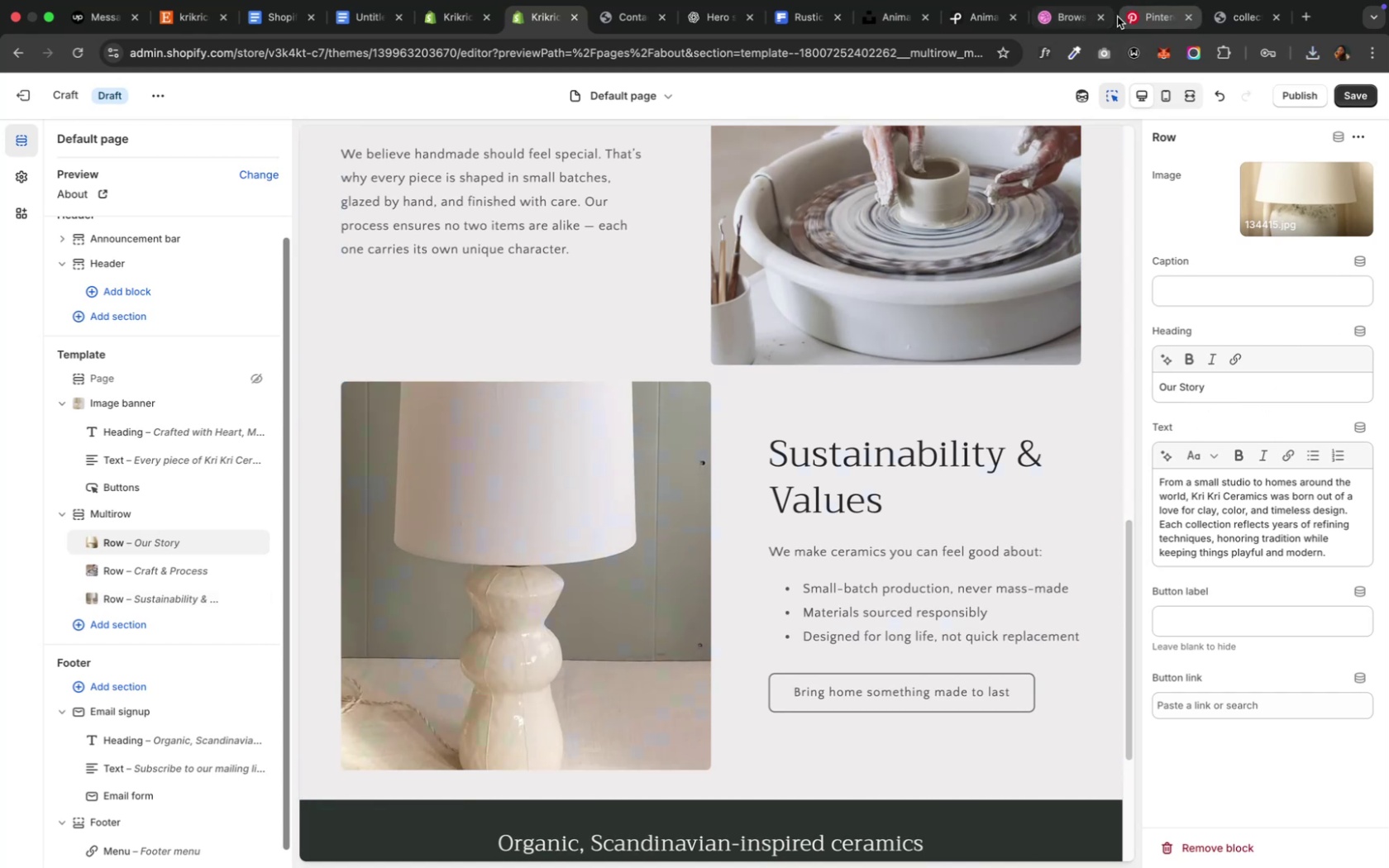 
wait(7.4)
 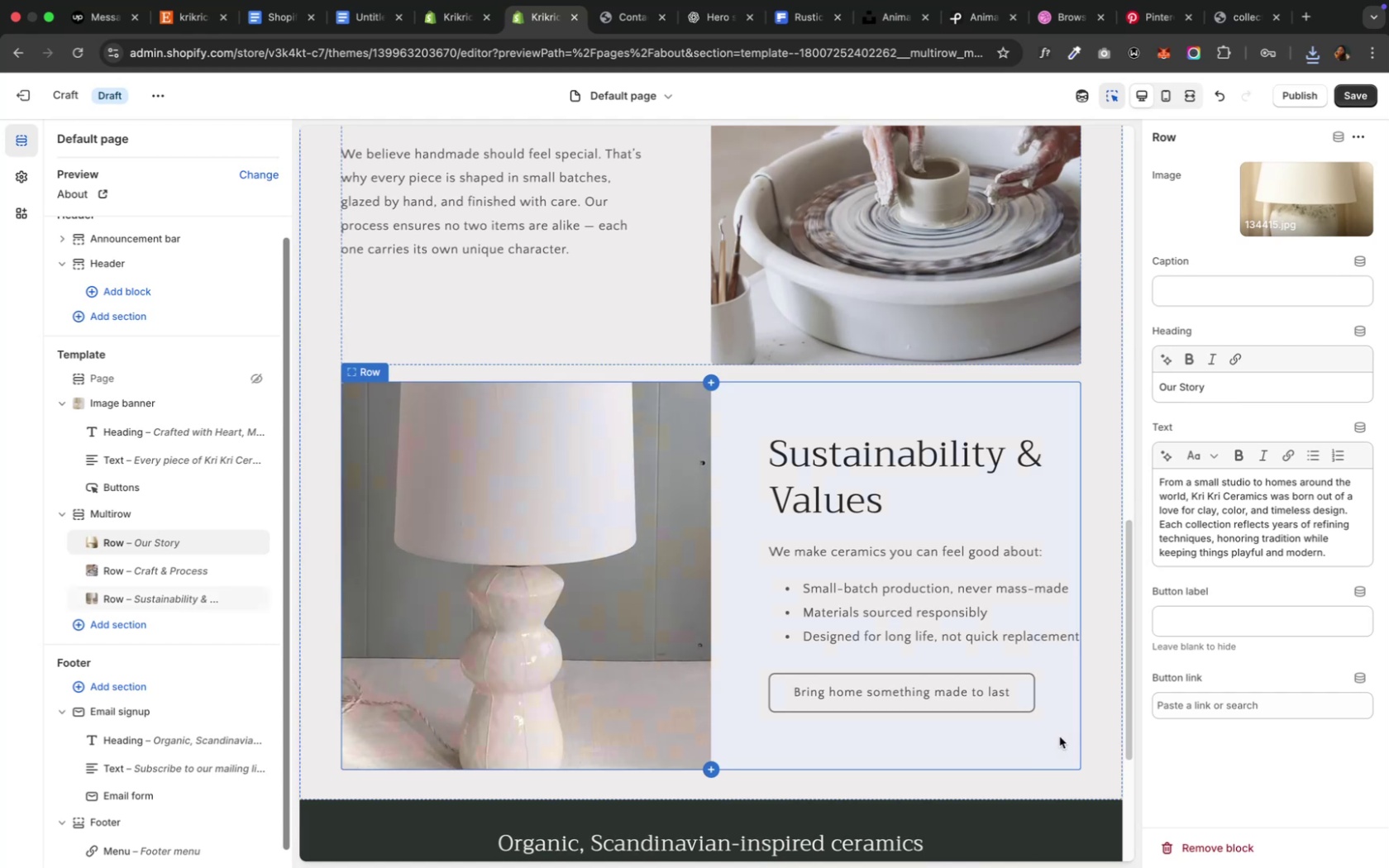 
left_click([573, 469])
 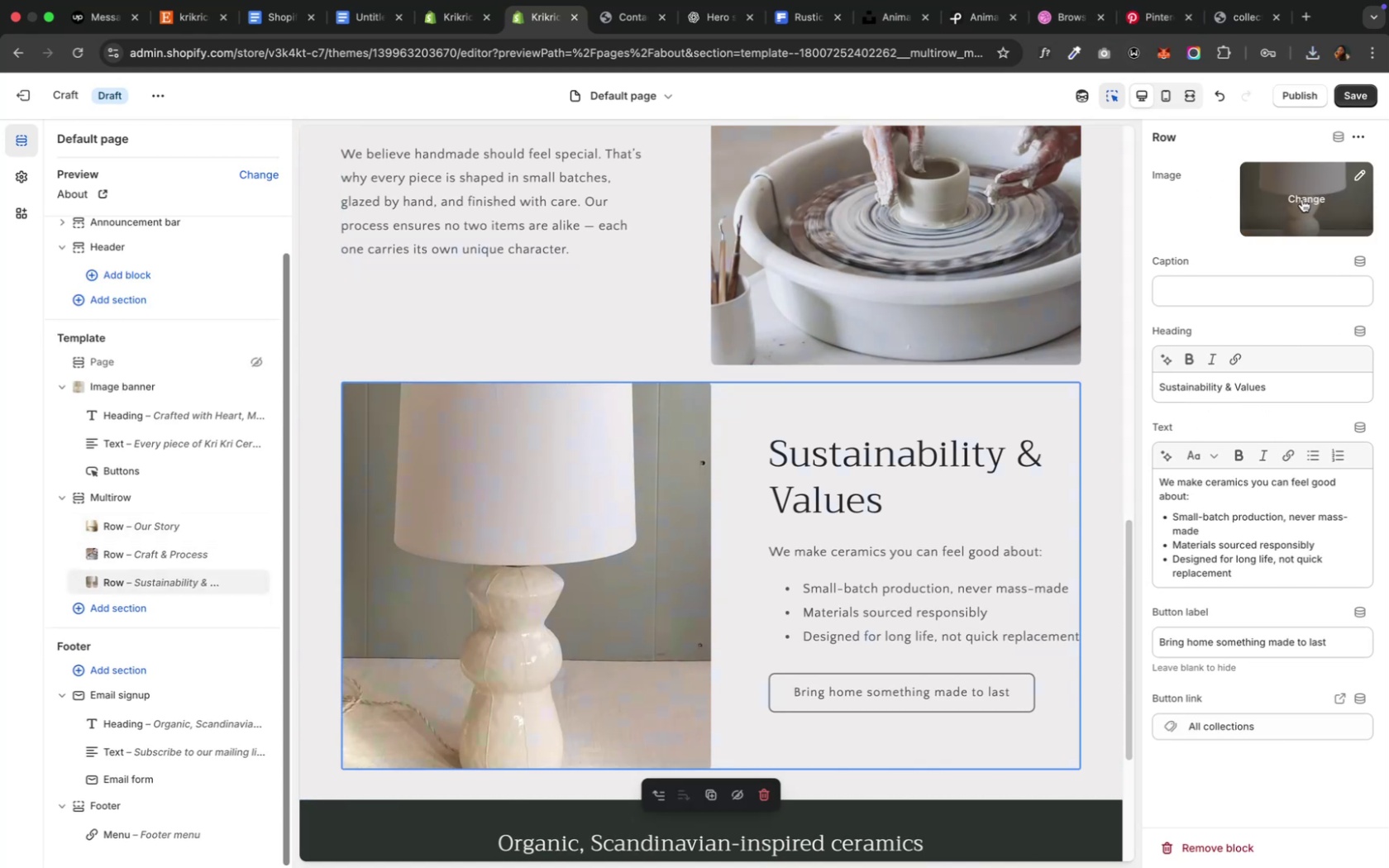 
left_click([1300, 200])
 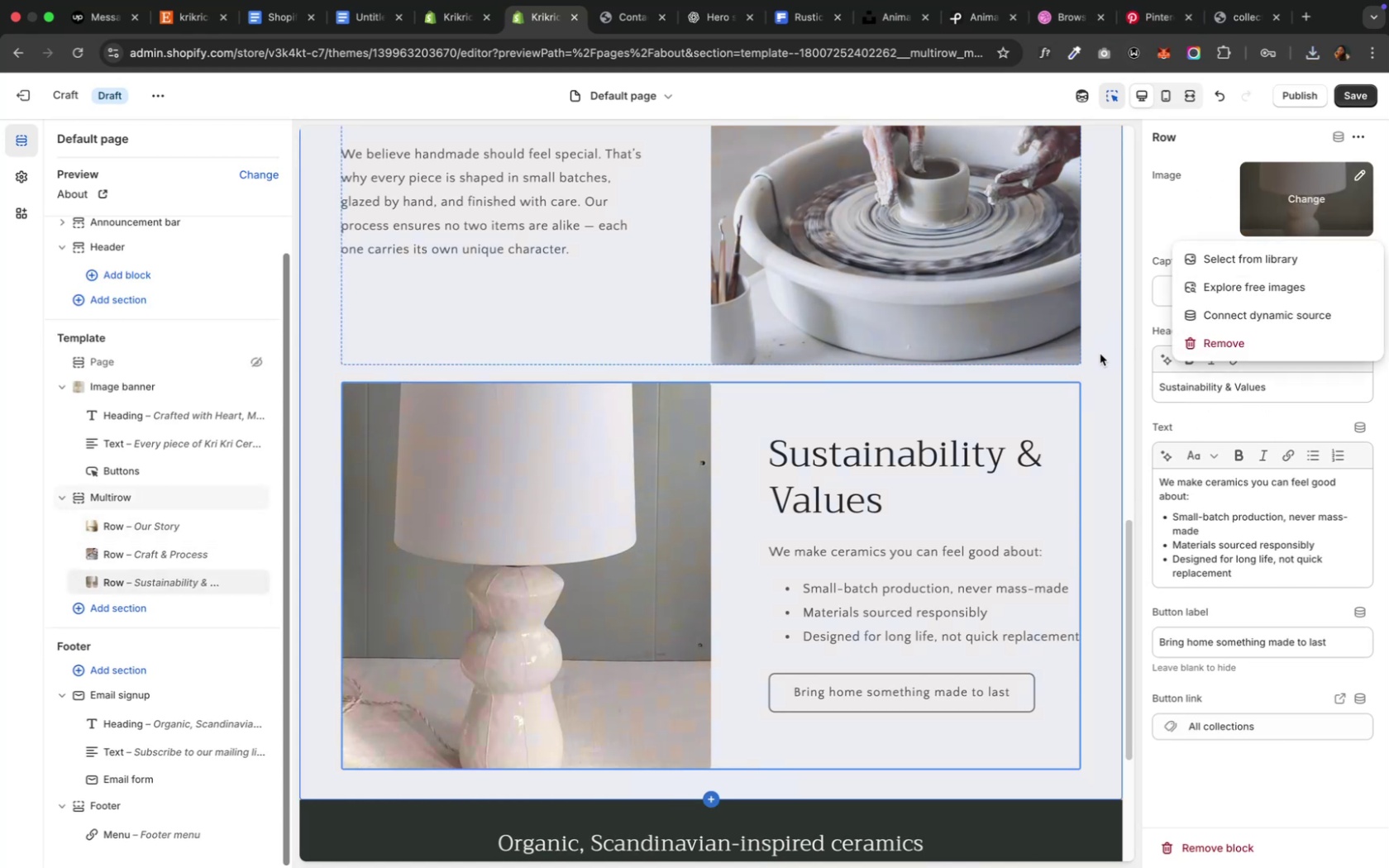 
left_click([1215, 268])
 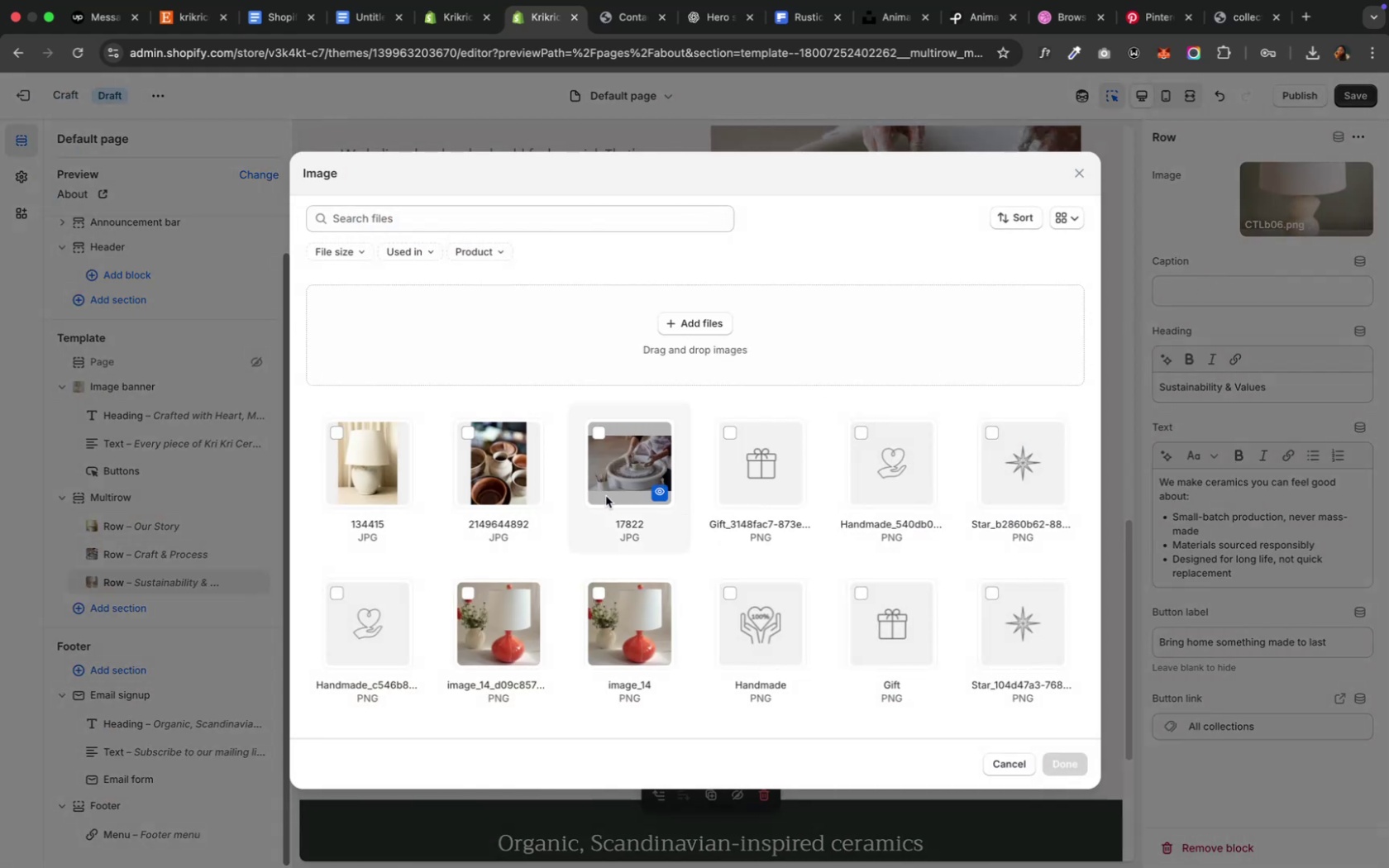 
left_click([497, 478])
 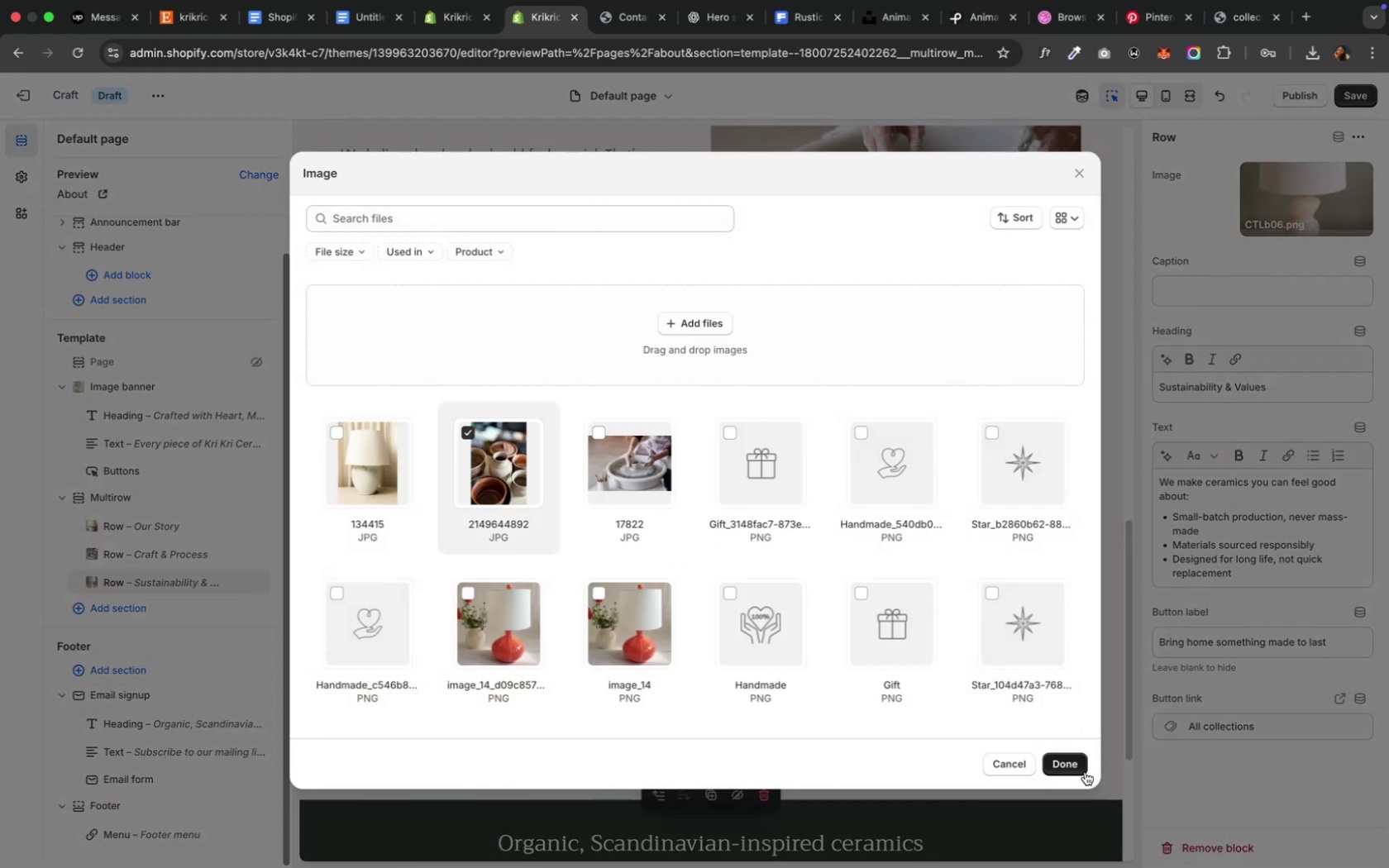 
left_click([1078, 766])
 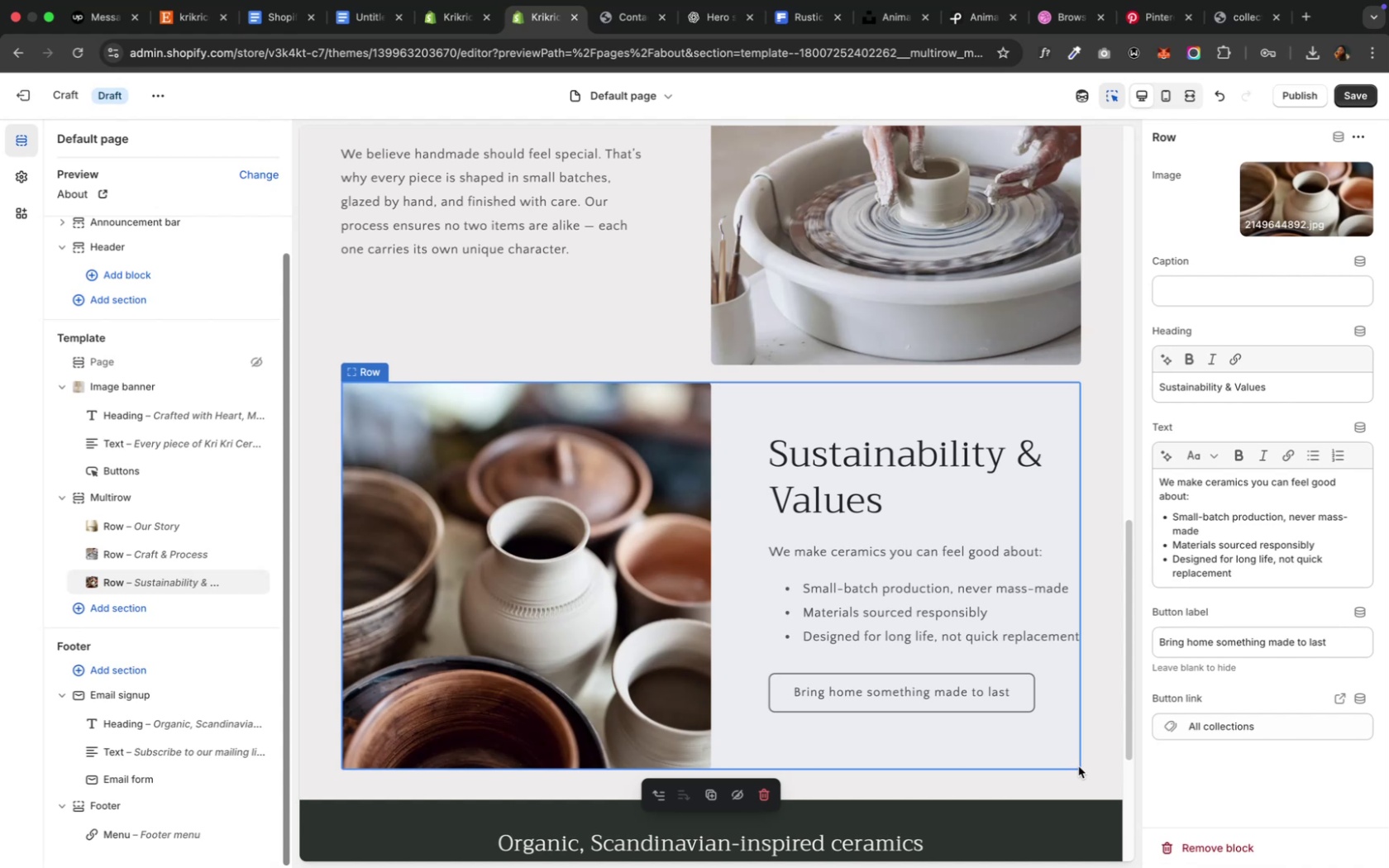 
wait(6.05)
 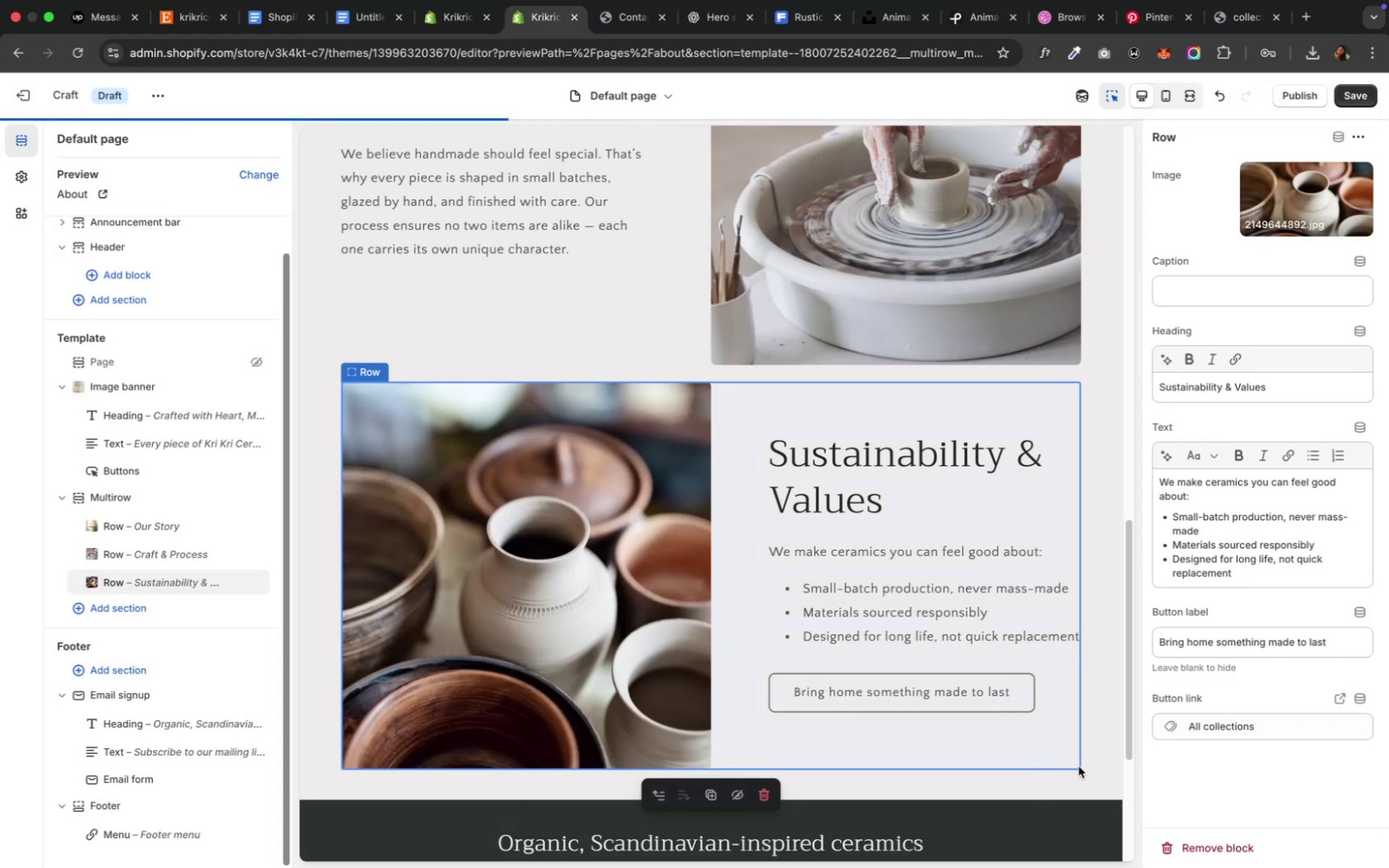 
scroll: coordinate [723, 731], scroll_direction: down, amount: 13.0
 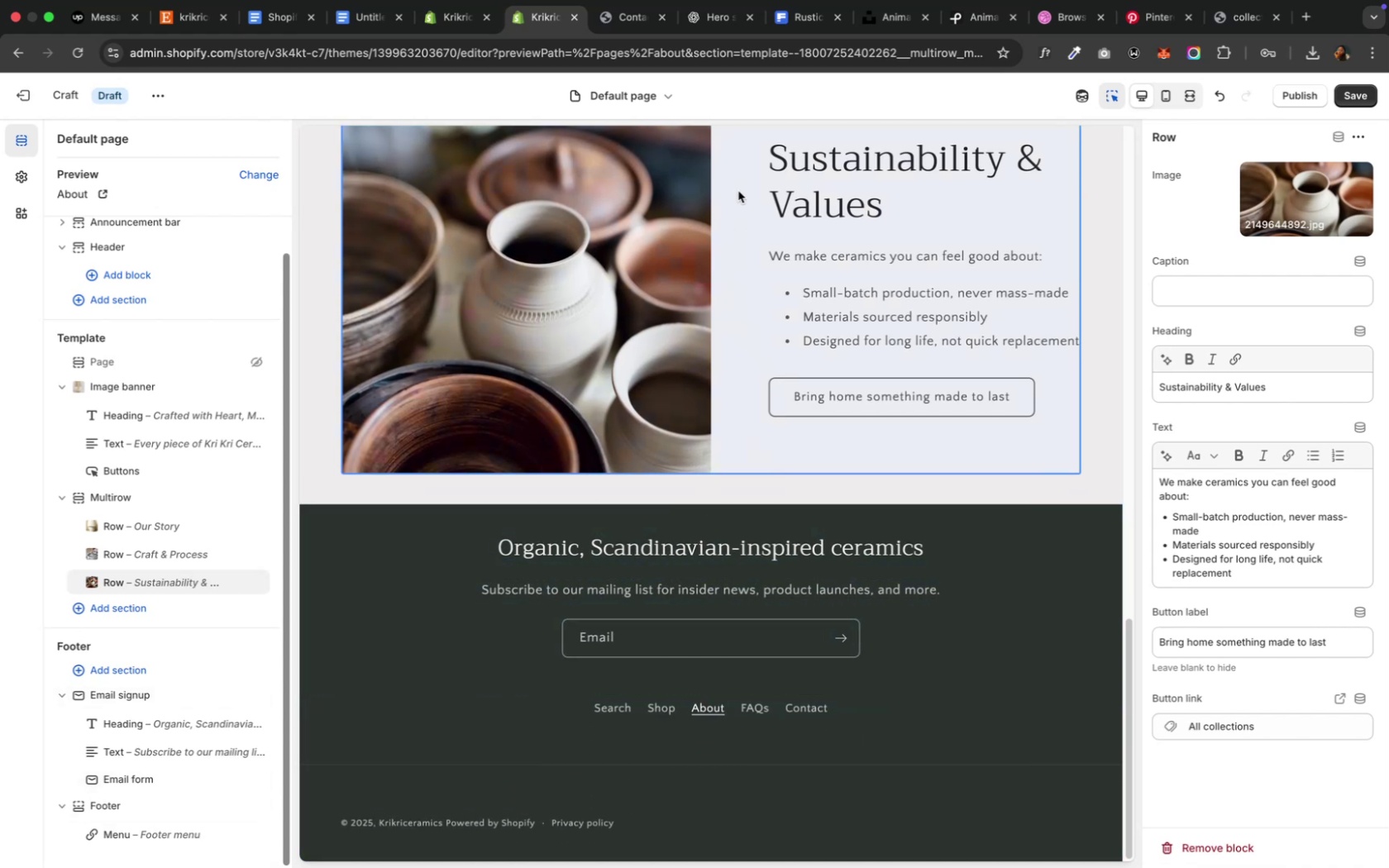 
wait(7.91)
 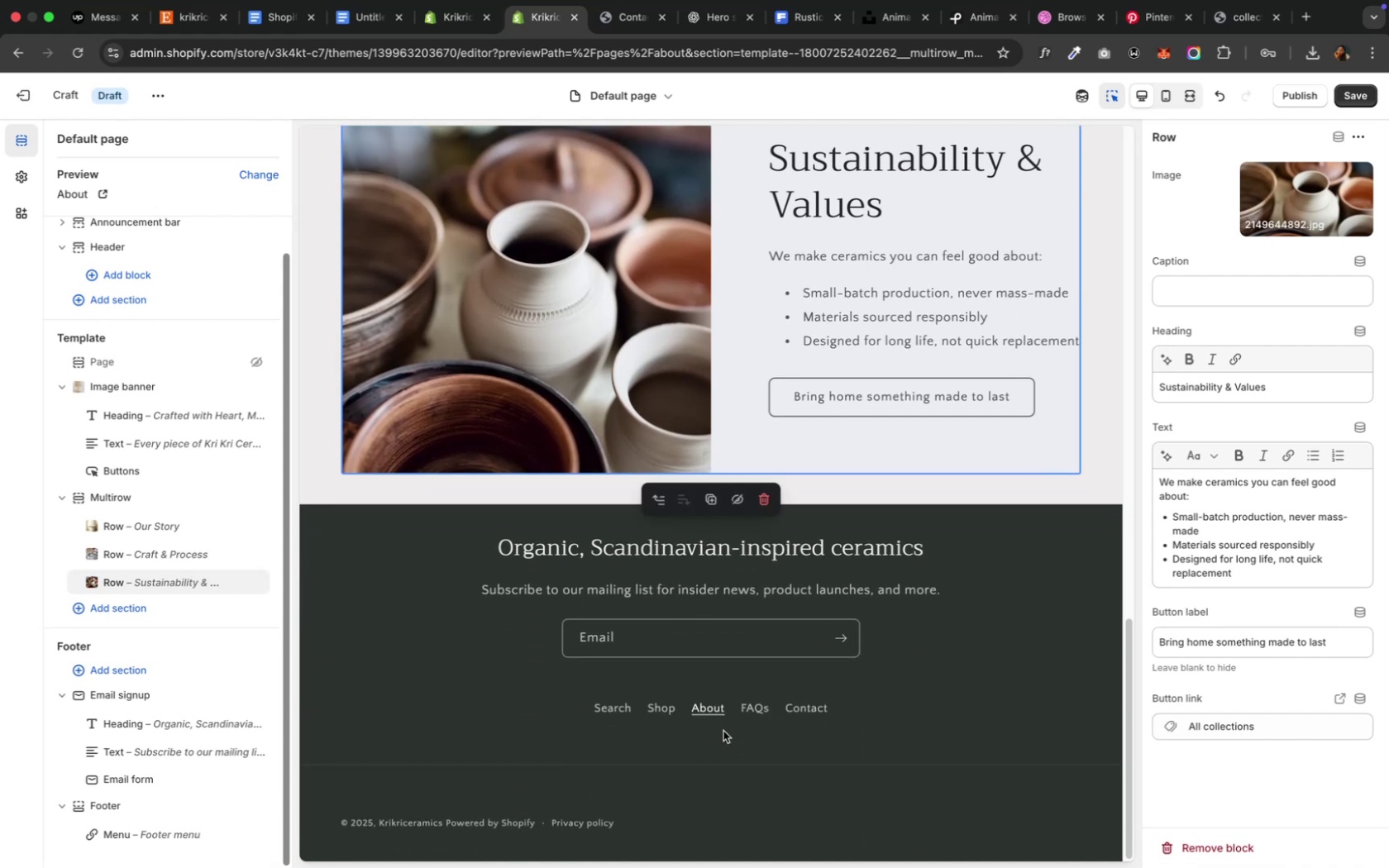 
left_click([721, 22])
 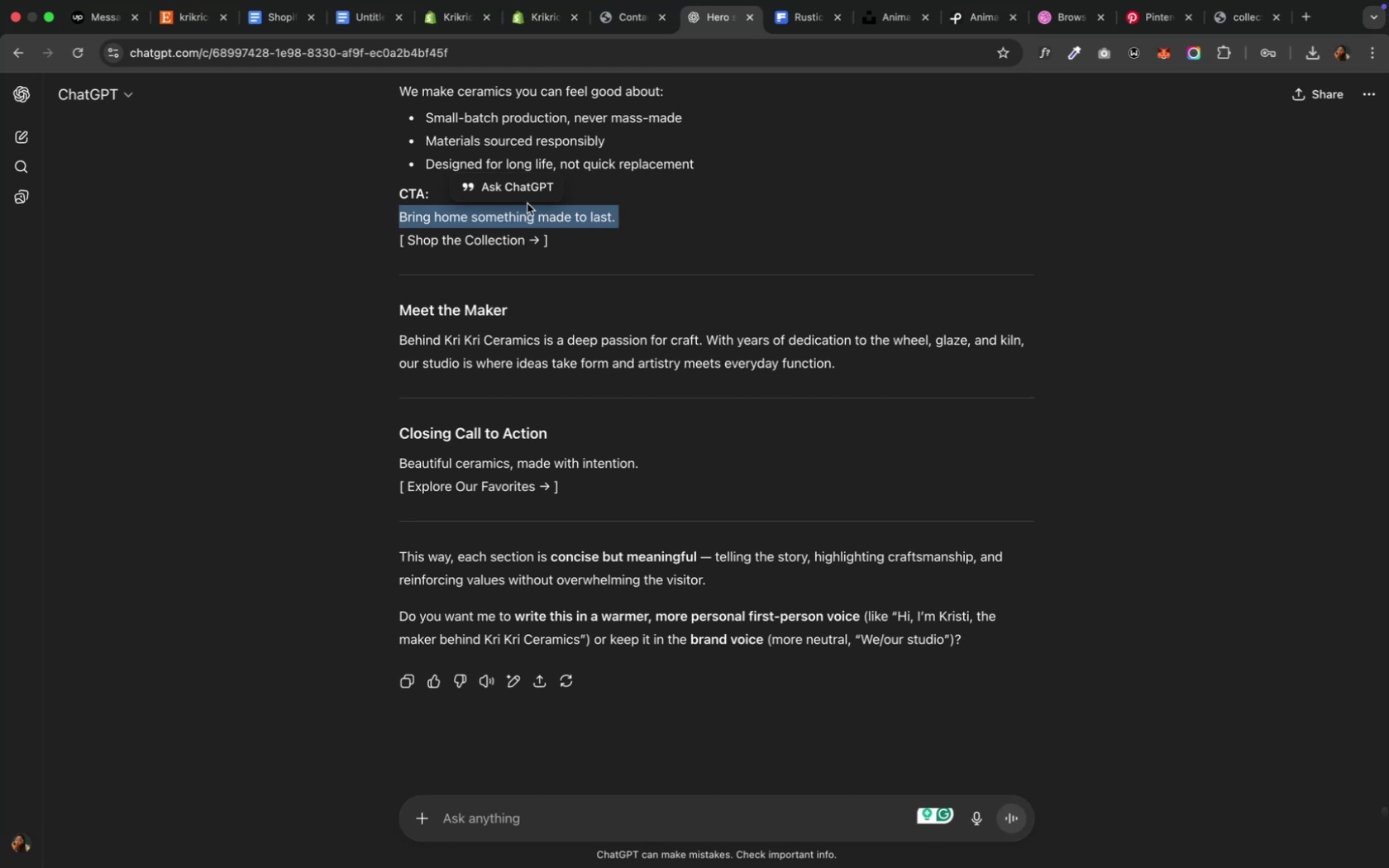 
wait(23.52)
 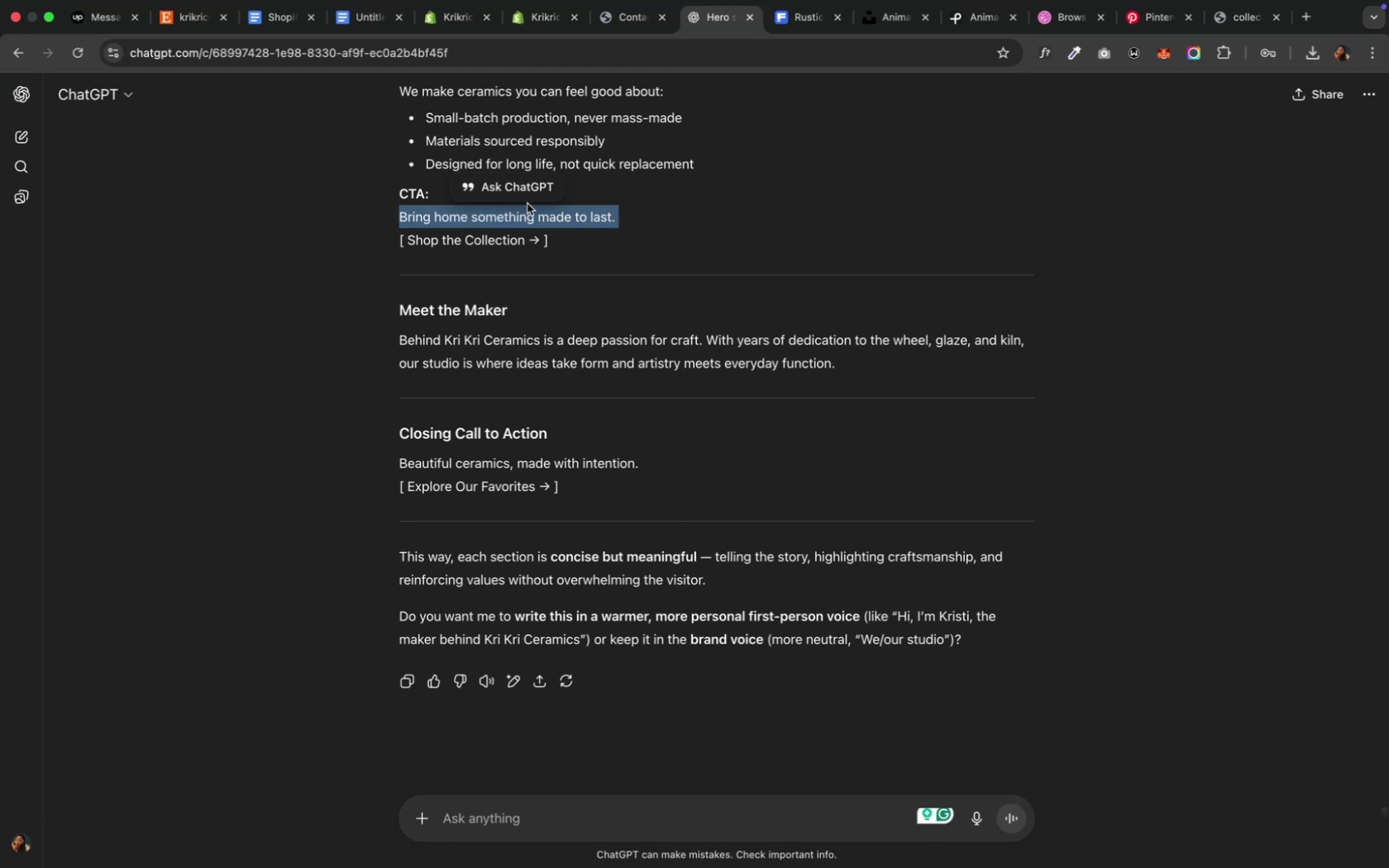 
mouse_move([579, 19])
 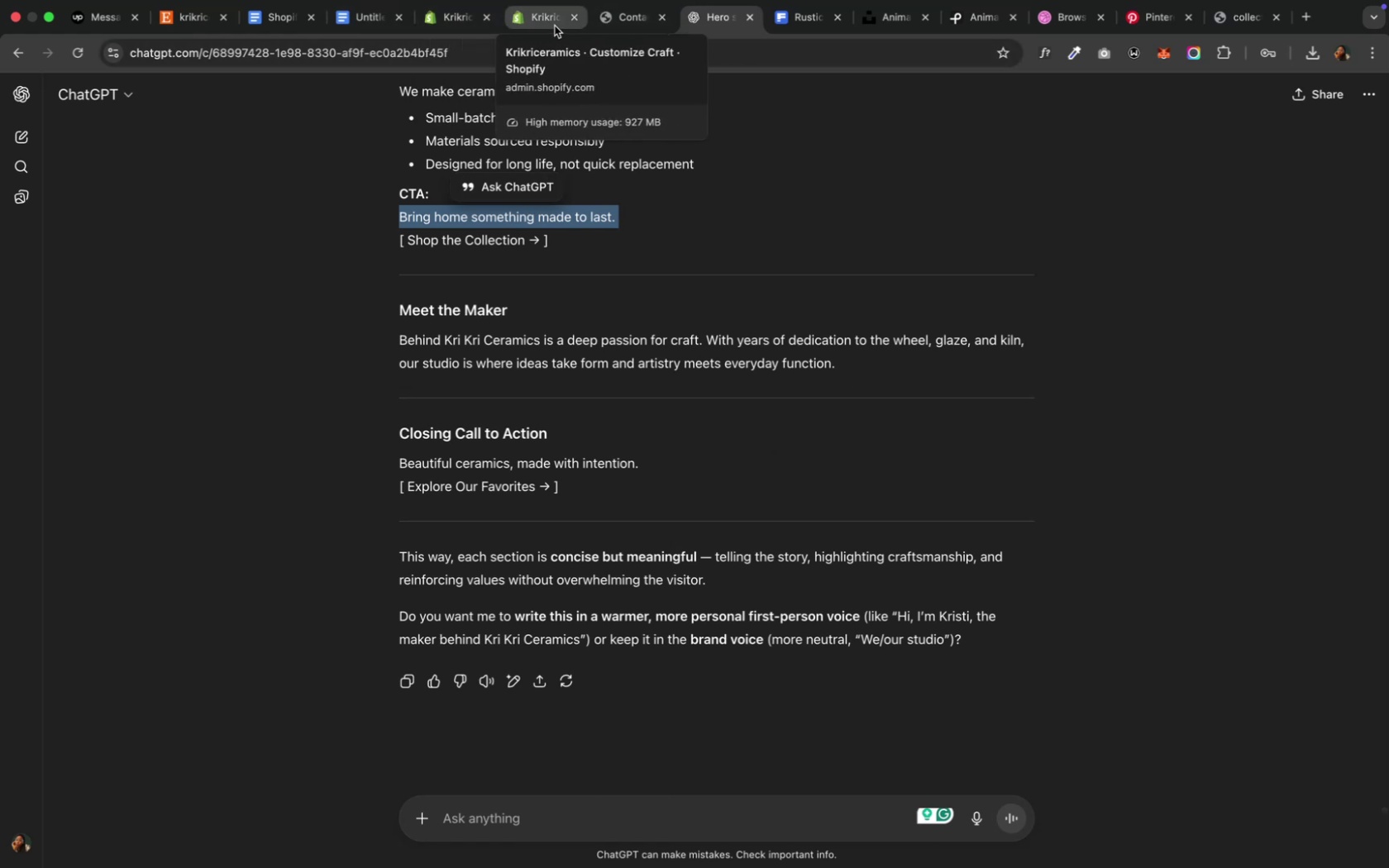 
left_click([549, 24])
 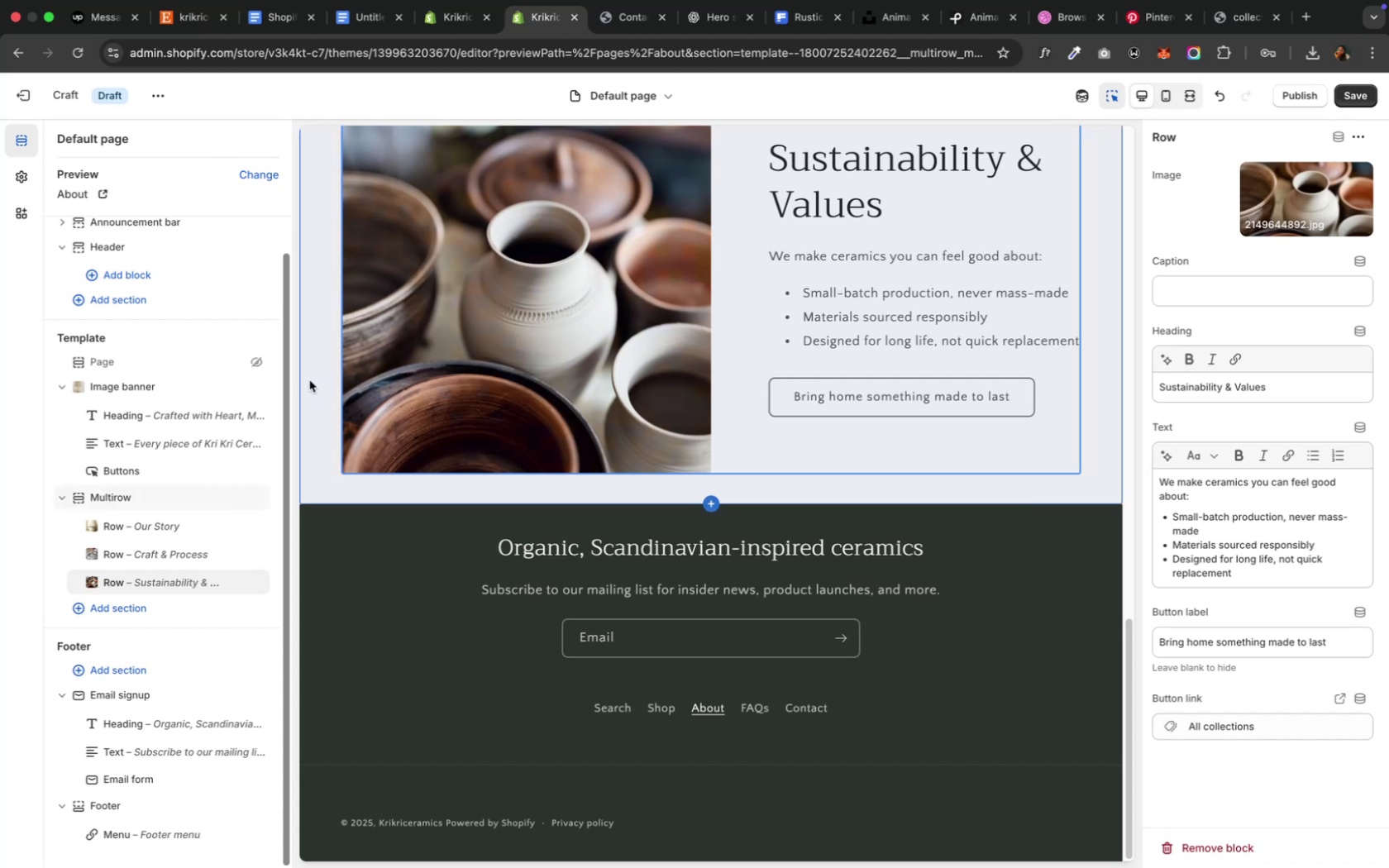 
wait(7.13)
 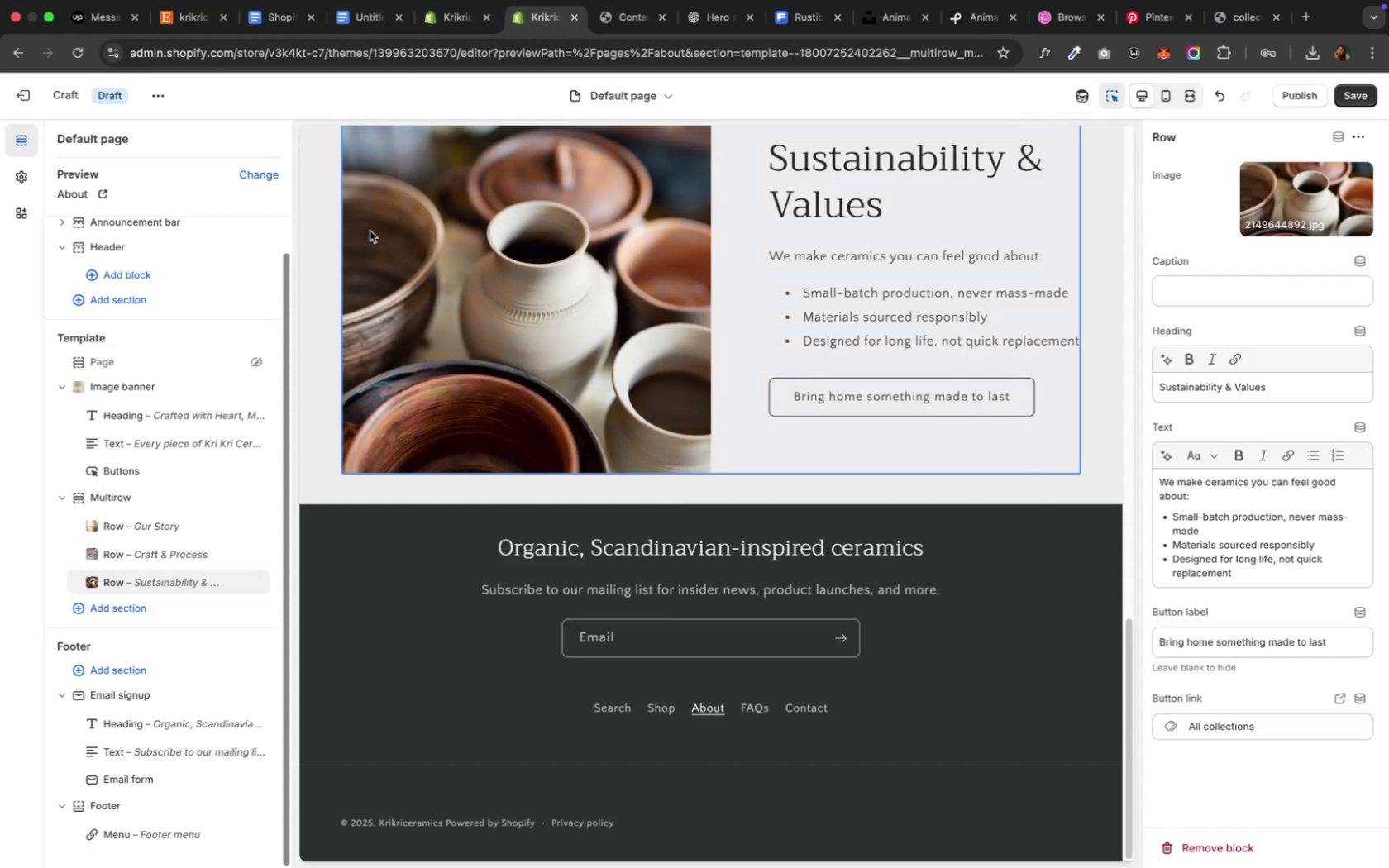 
left_click([103, 613])
 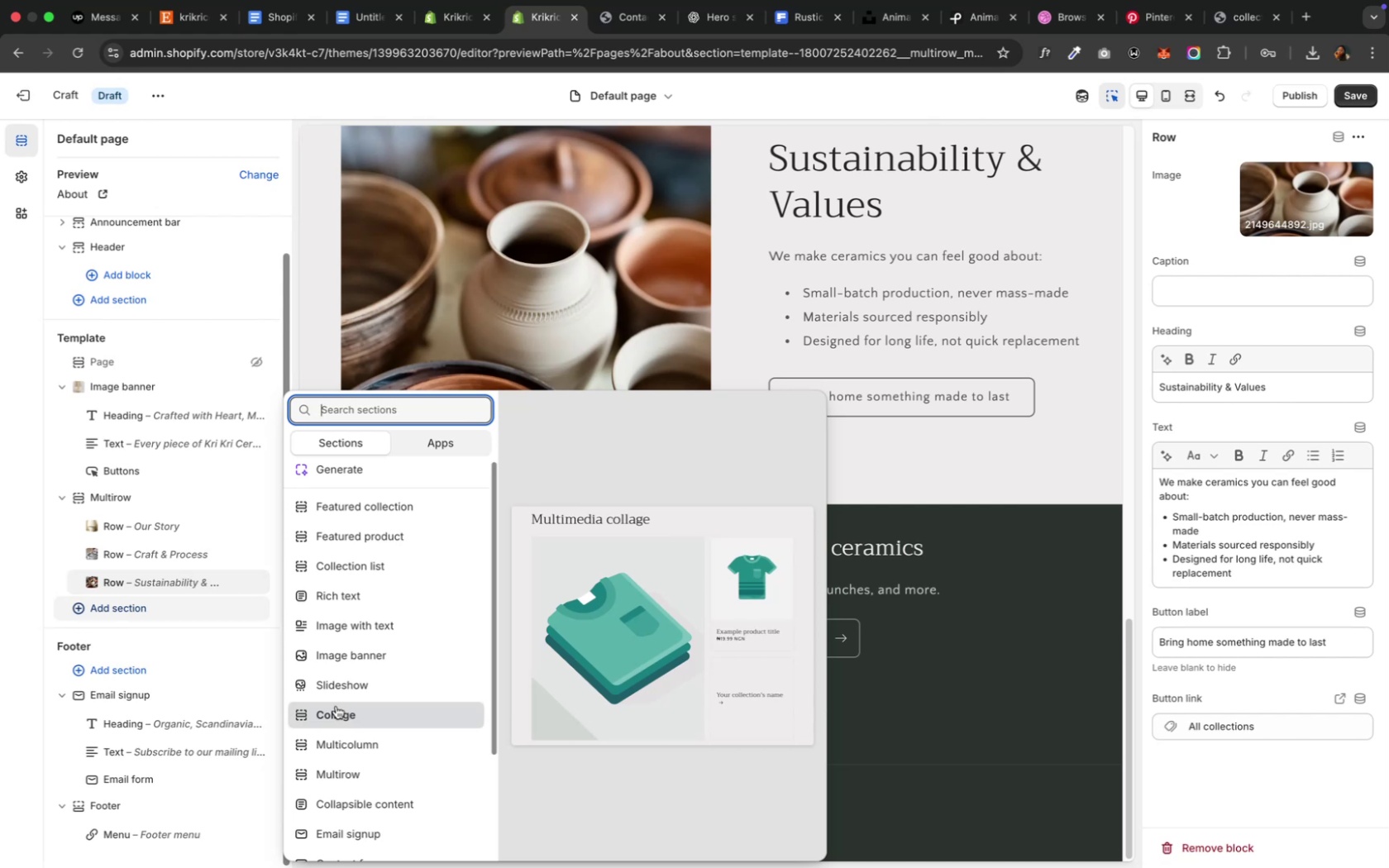 
wait(30.22)
 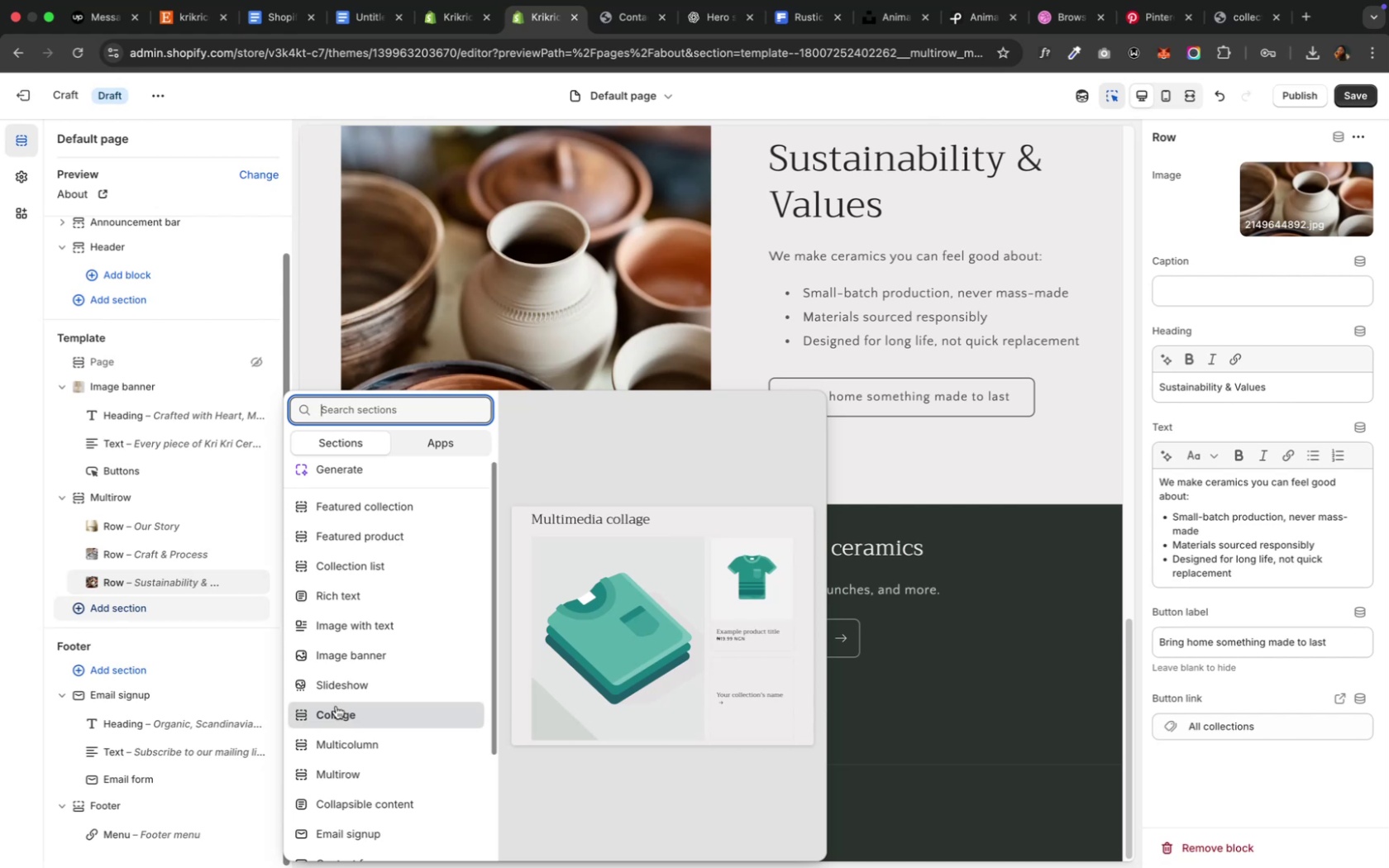 
left_click([384, 708])
 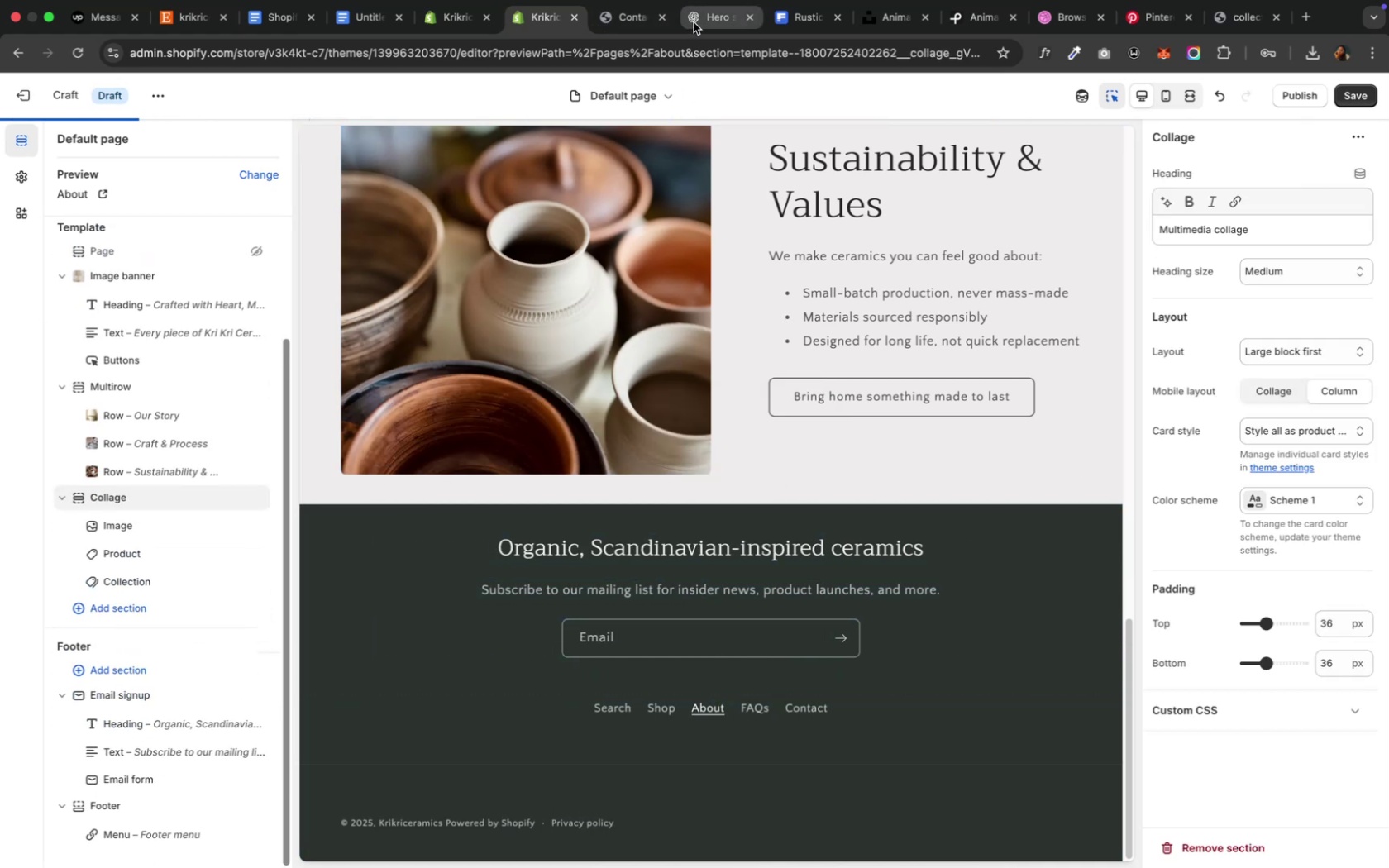 
left_click([693, 22])
 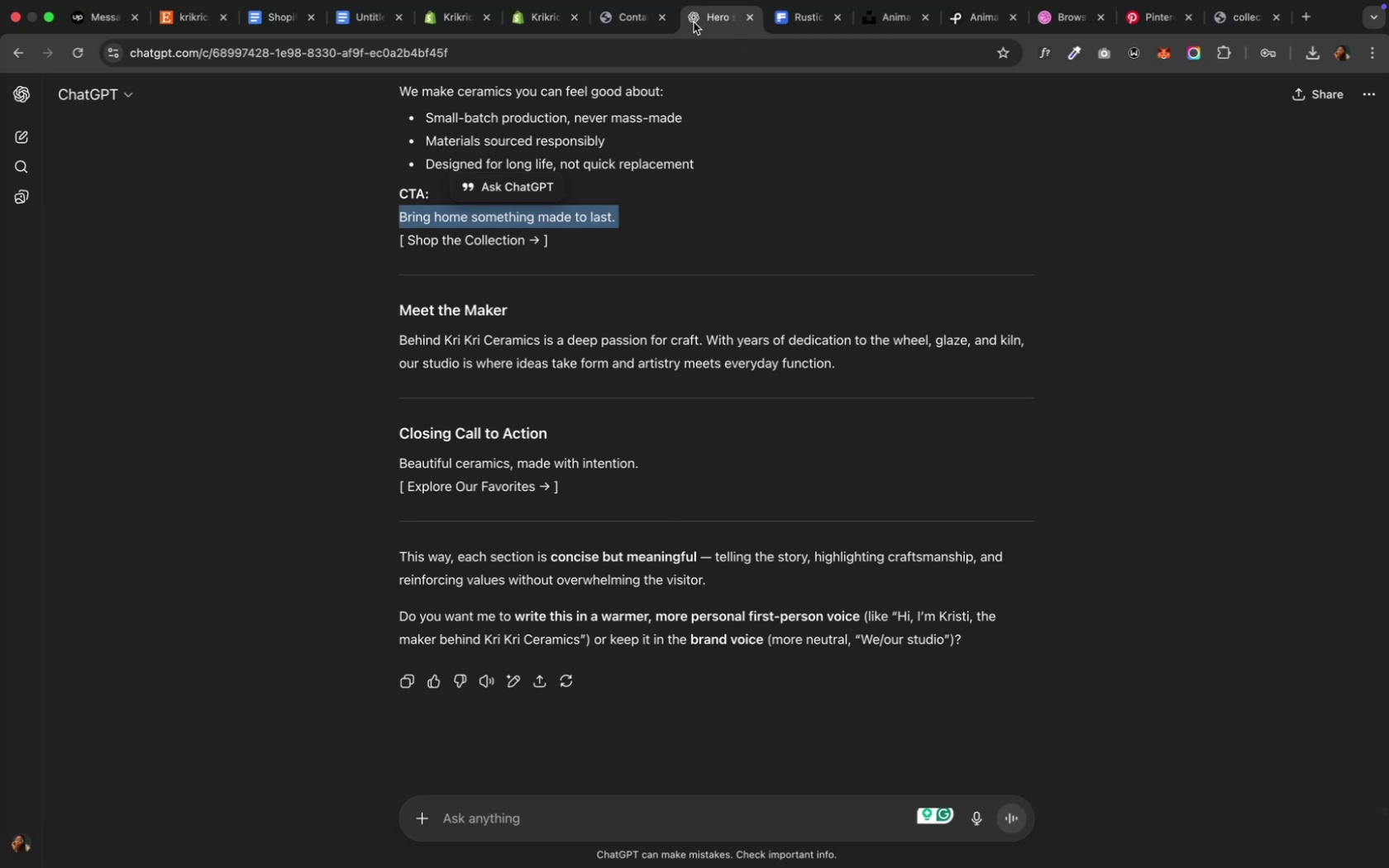 
wait(8.56)
 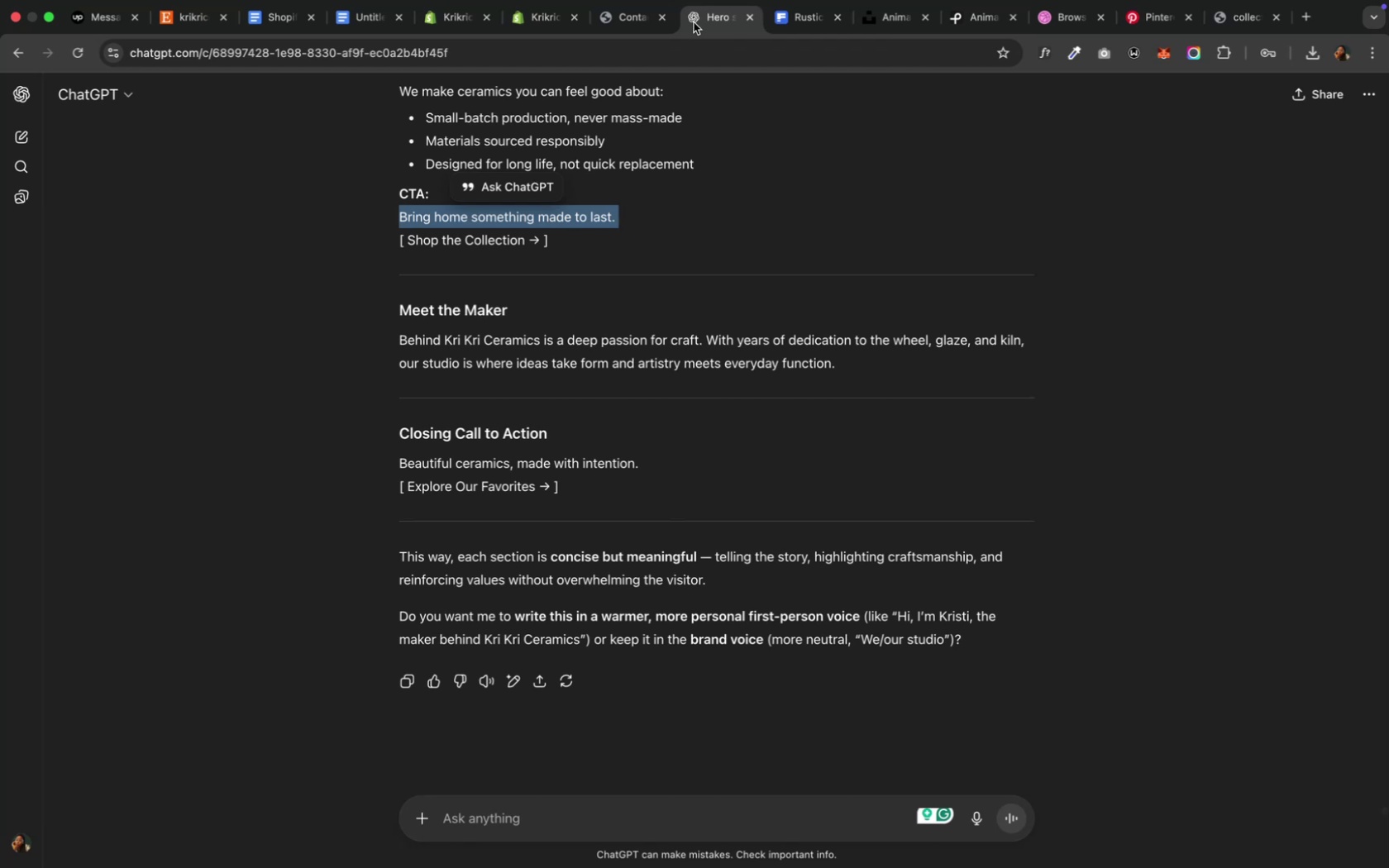 
mouse_move([599, 23])
 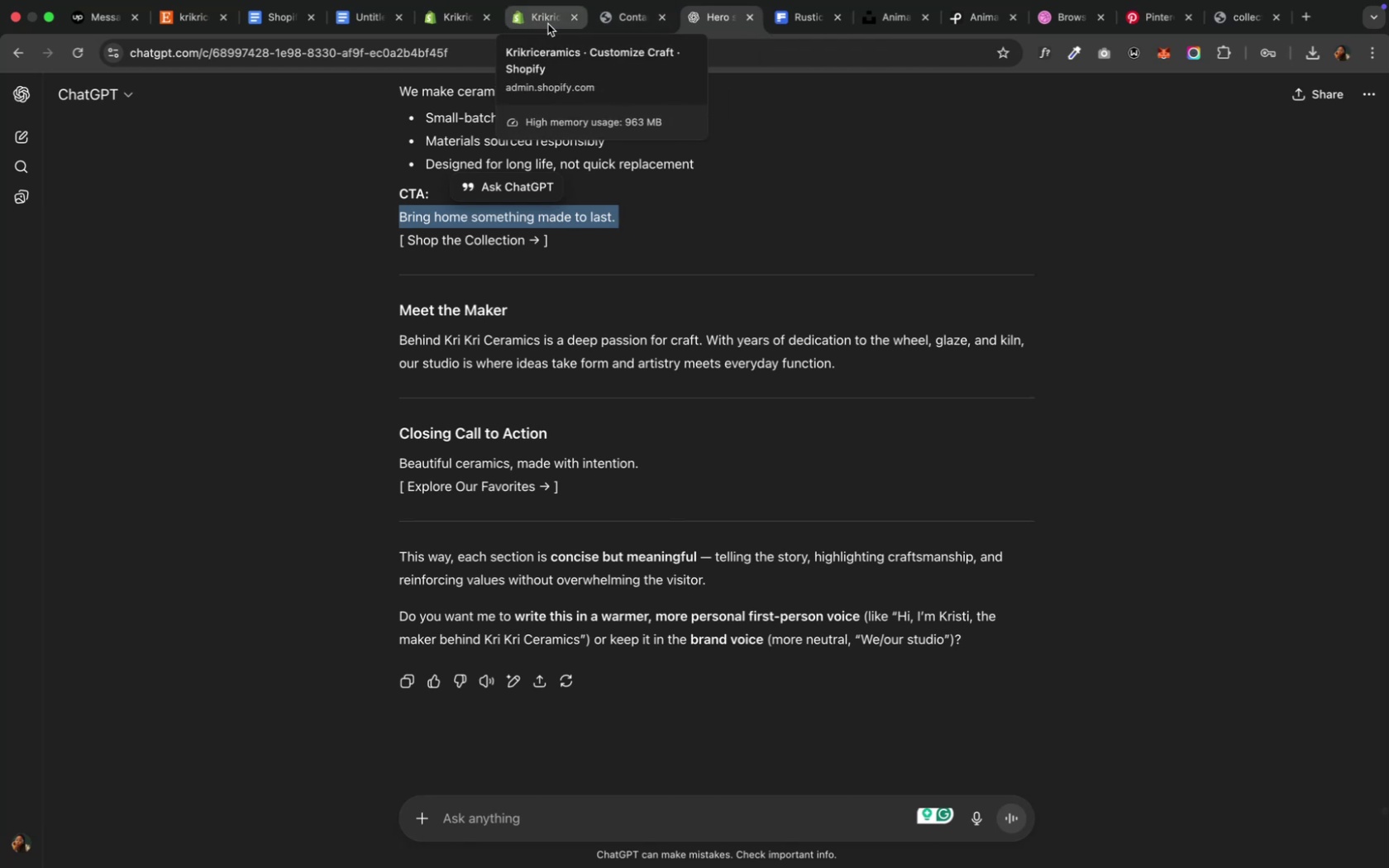 
left_click([547, 24])
 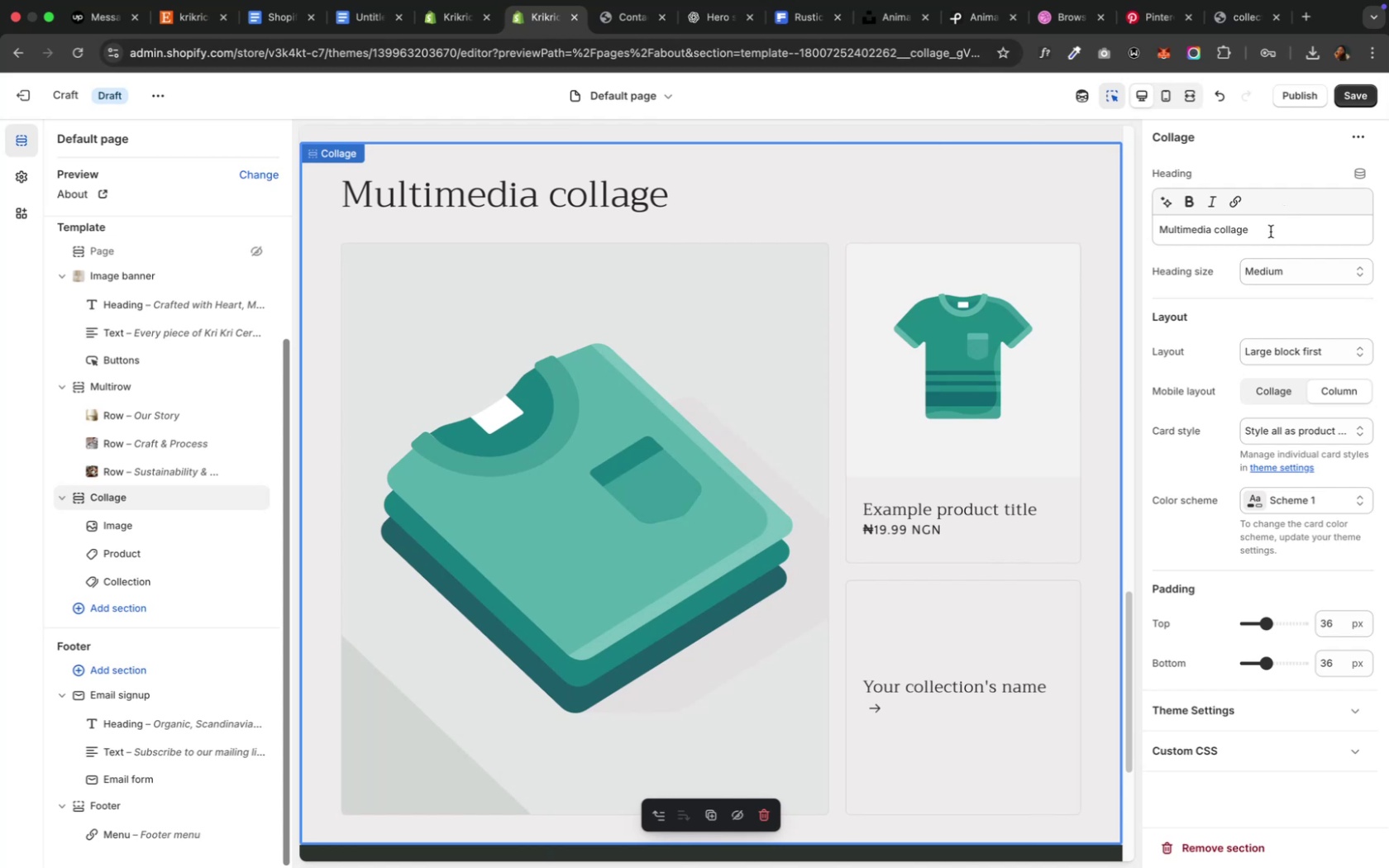 
left_click([632, 29])
 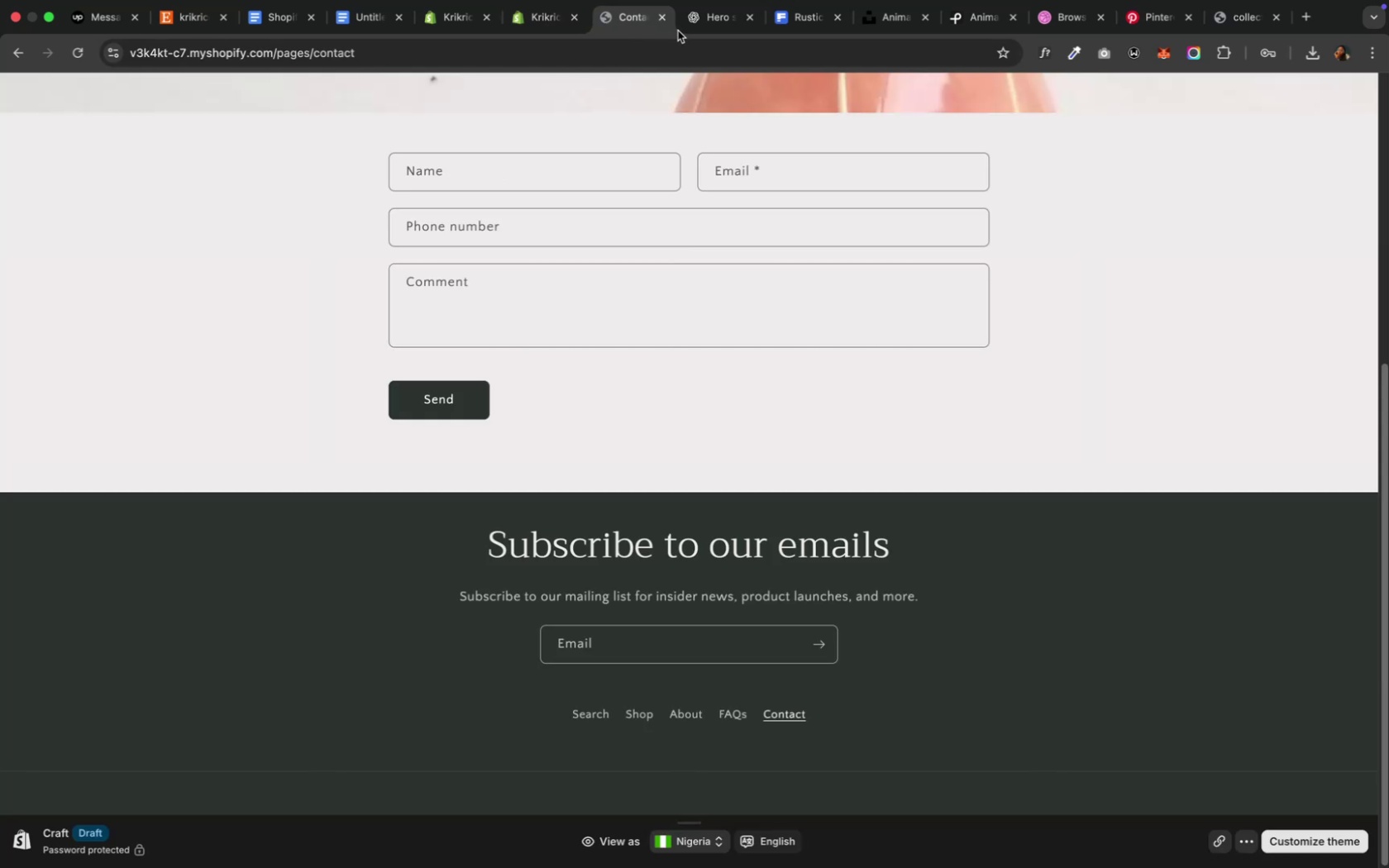 
left_click([705, 21])
 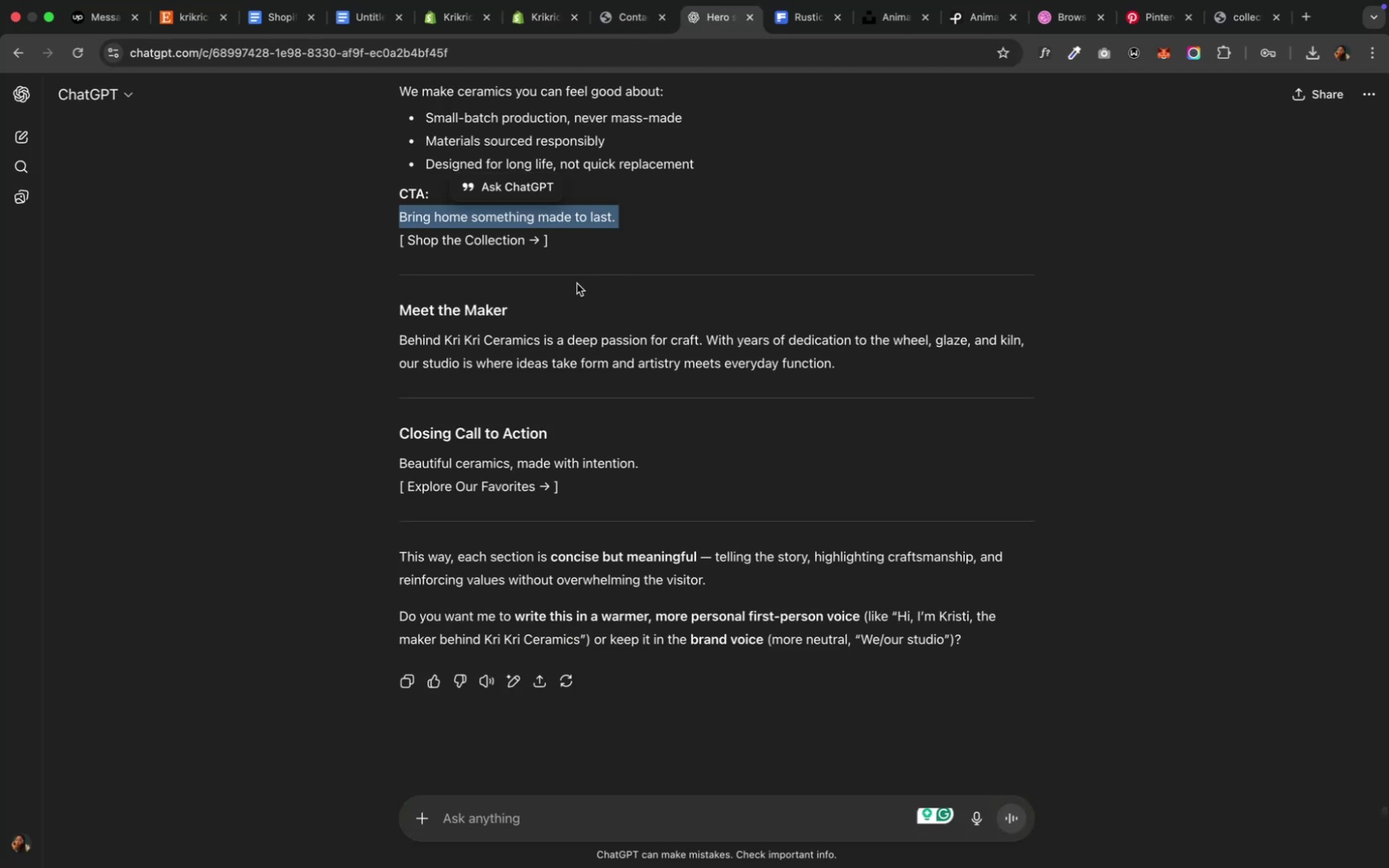 
left_click_drag(start_coordinate=[513, 308], to_coordinate=[342, 316])
 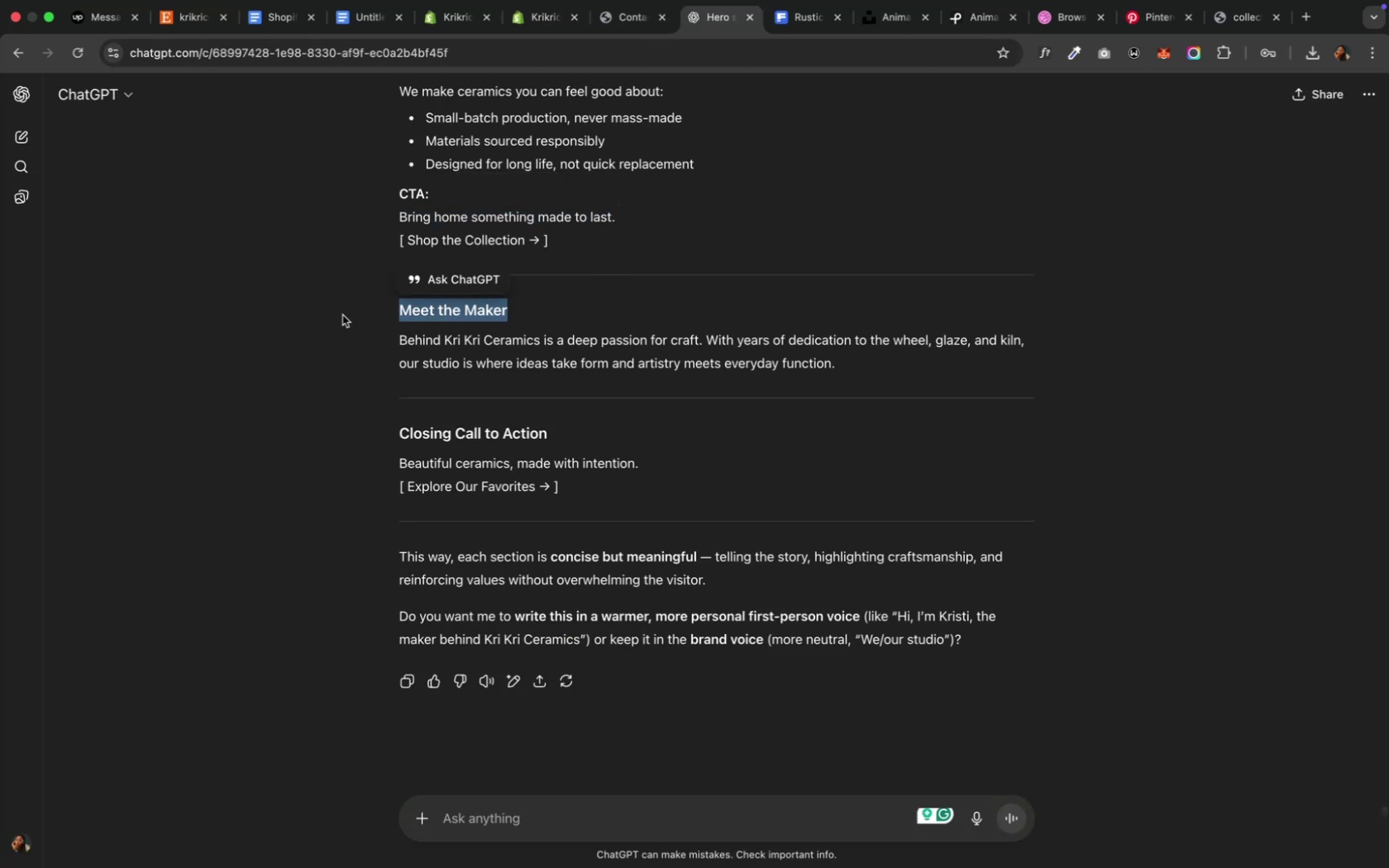 
key(Meta+CommandLeft)
 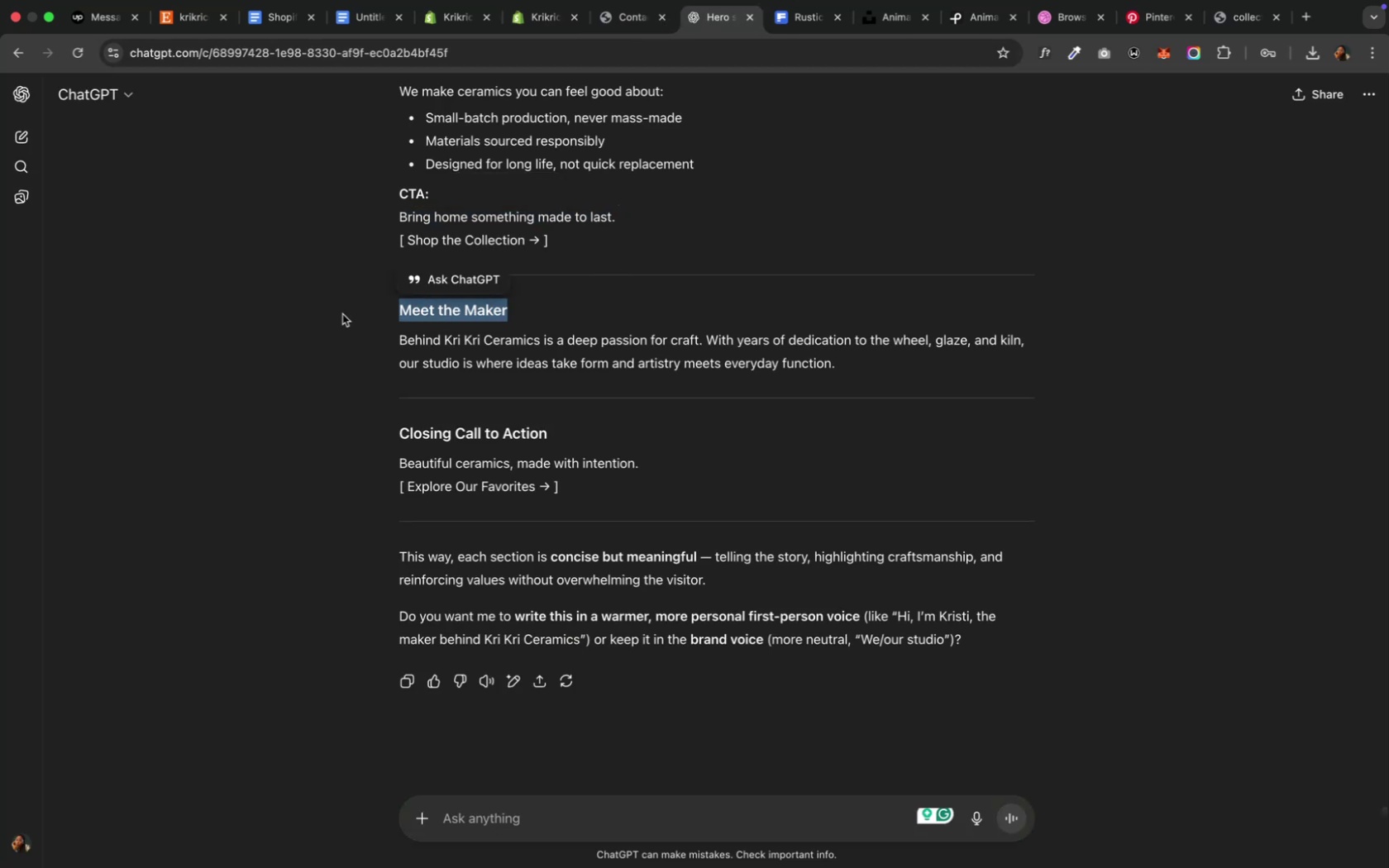 
key(Meta+C)
 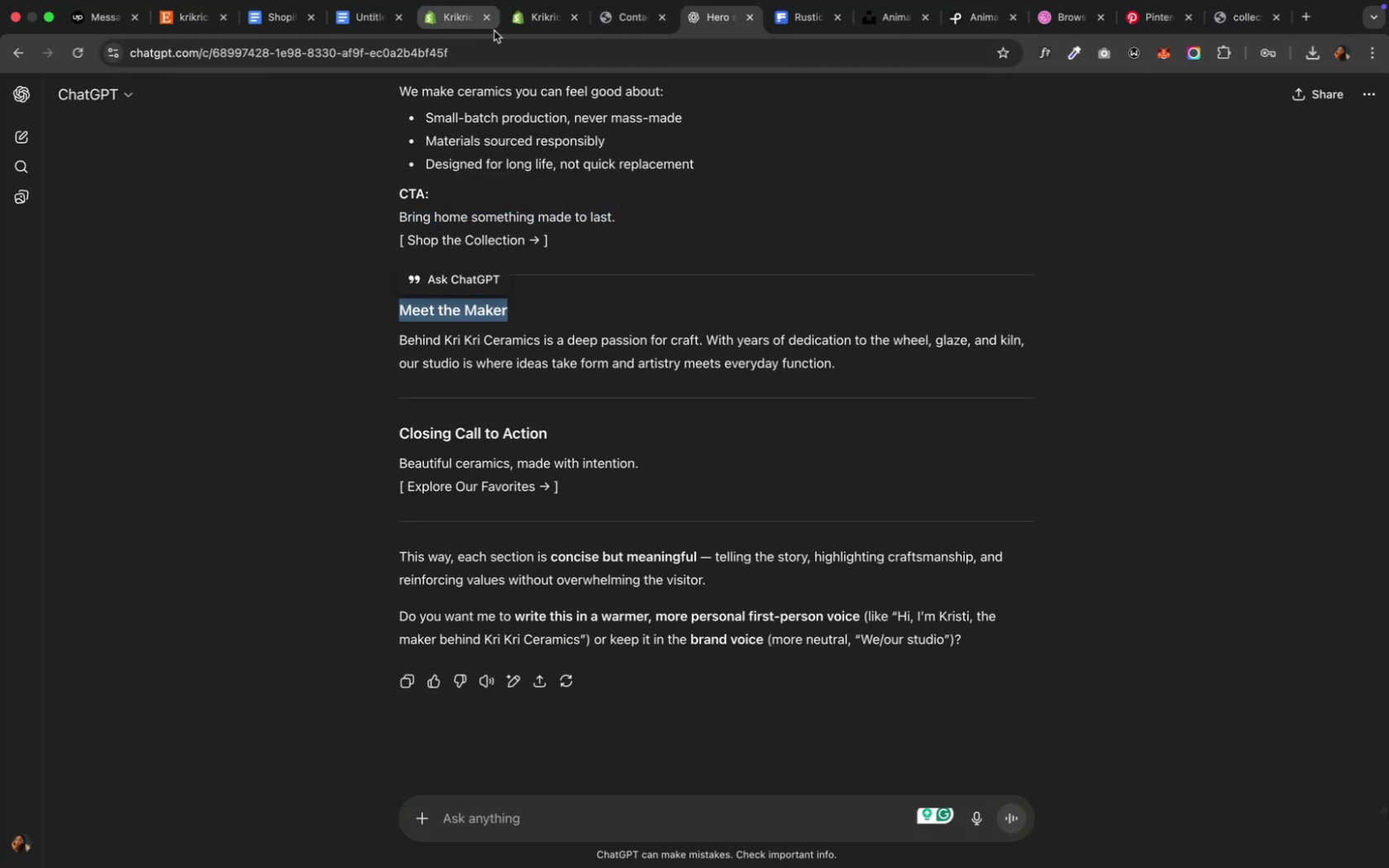 
left_click([518, 19])
 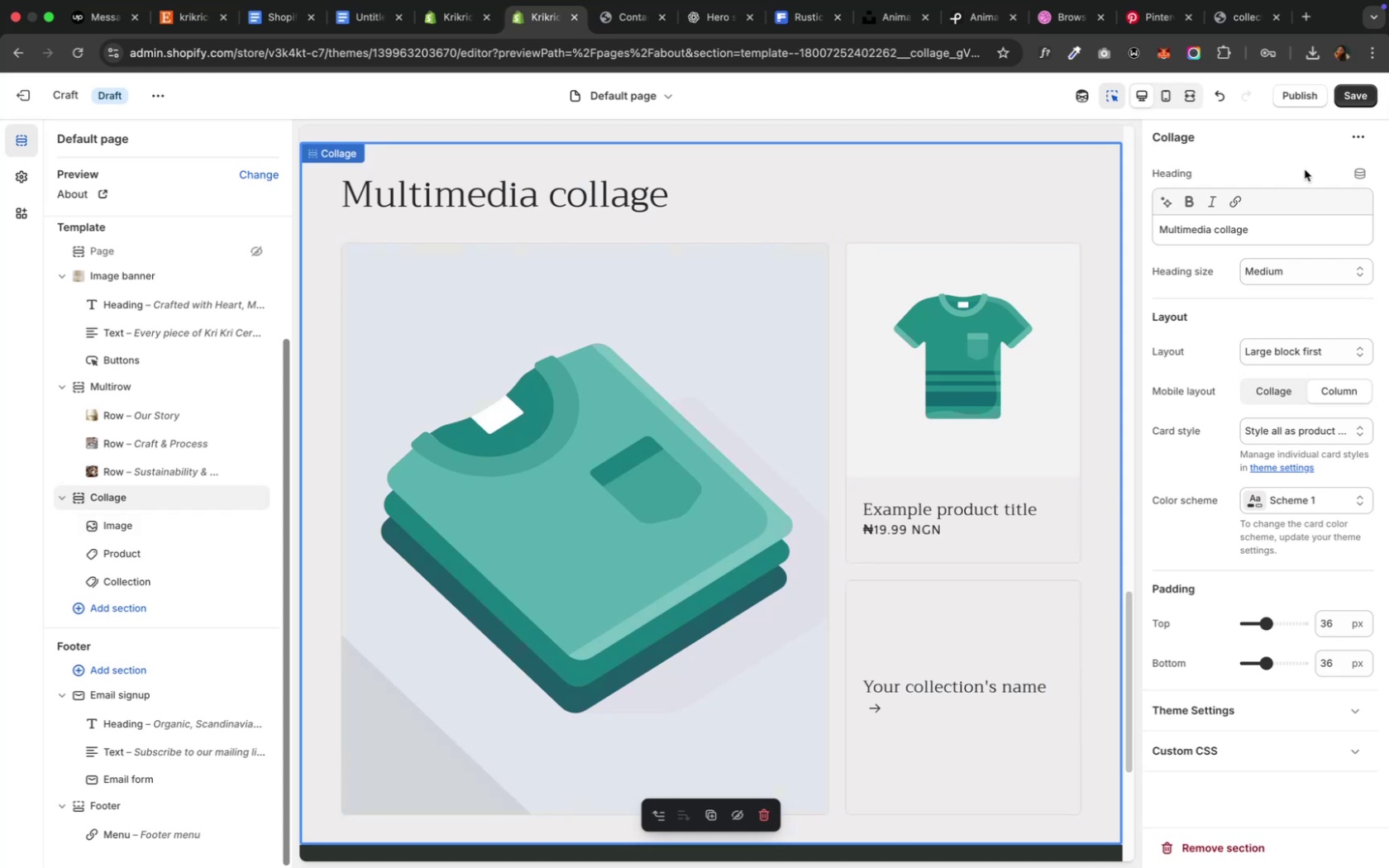 
left_click_drag(start_coordinate=[1271, 235], to_coordinate=[1073, 229])
 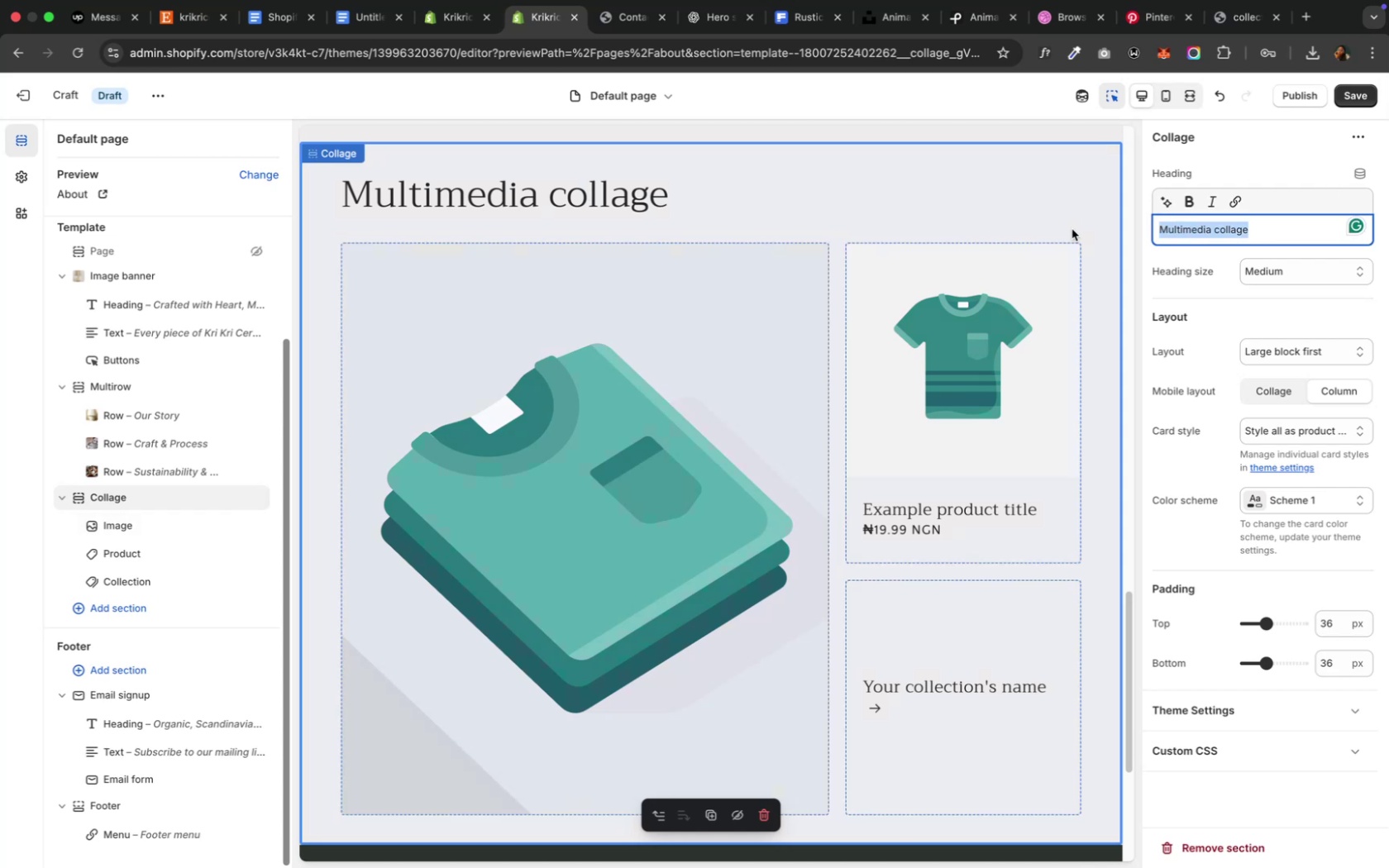 
key(Meta+V)
 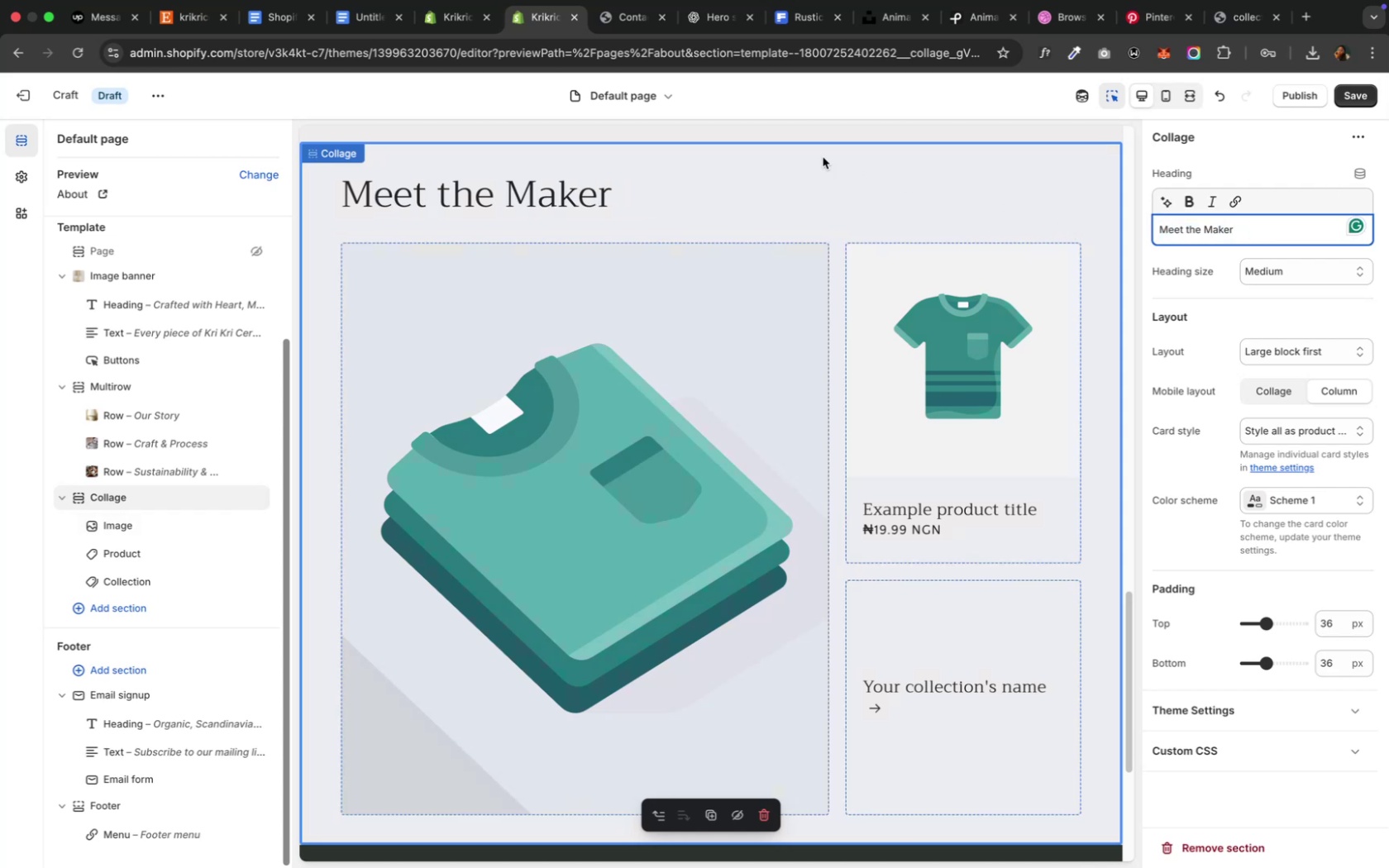 
mouse_move([622, 101])
 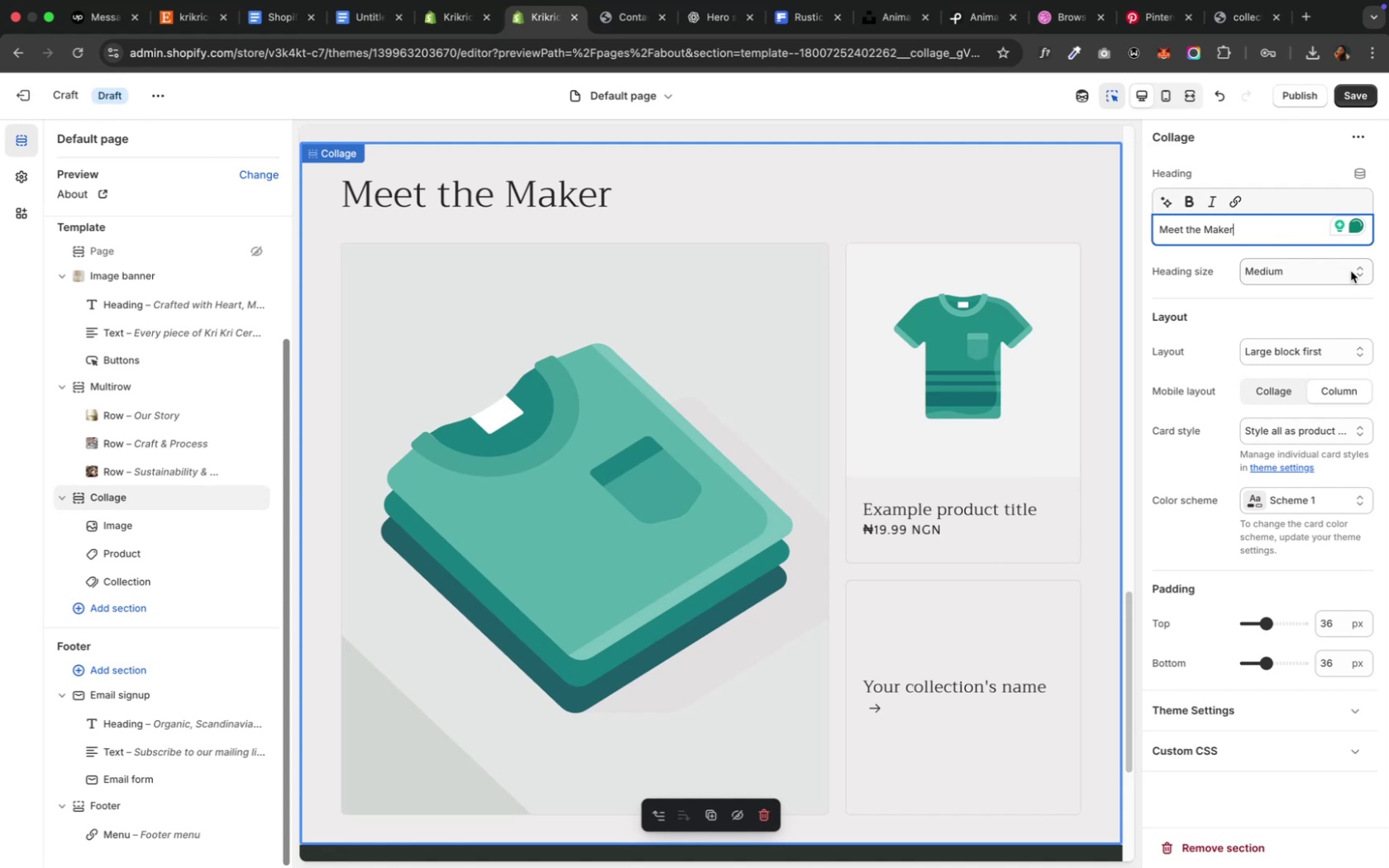 
wait(9.7)
 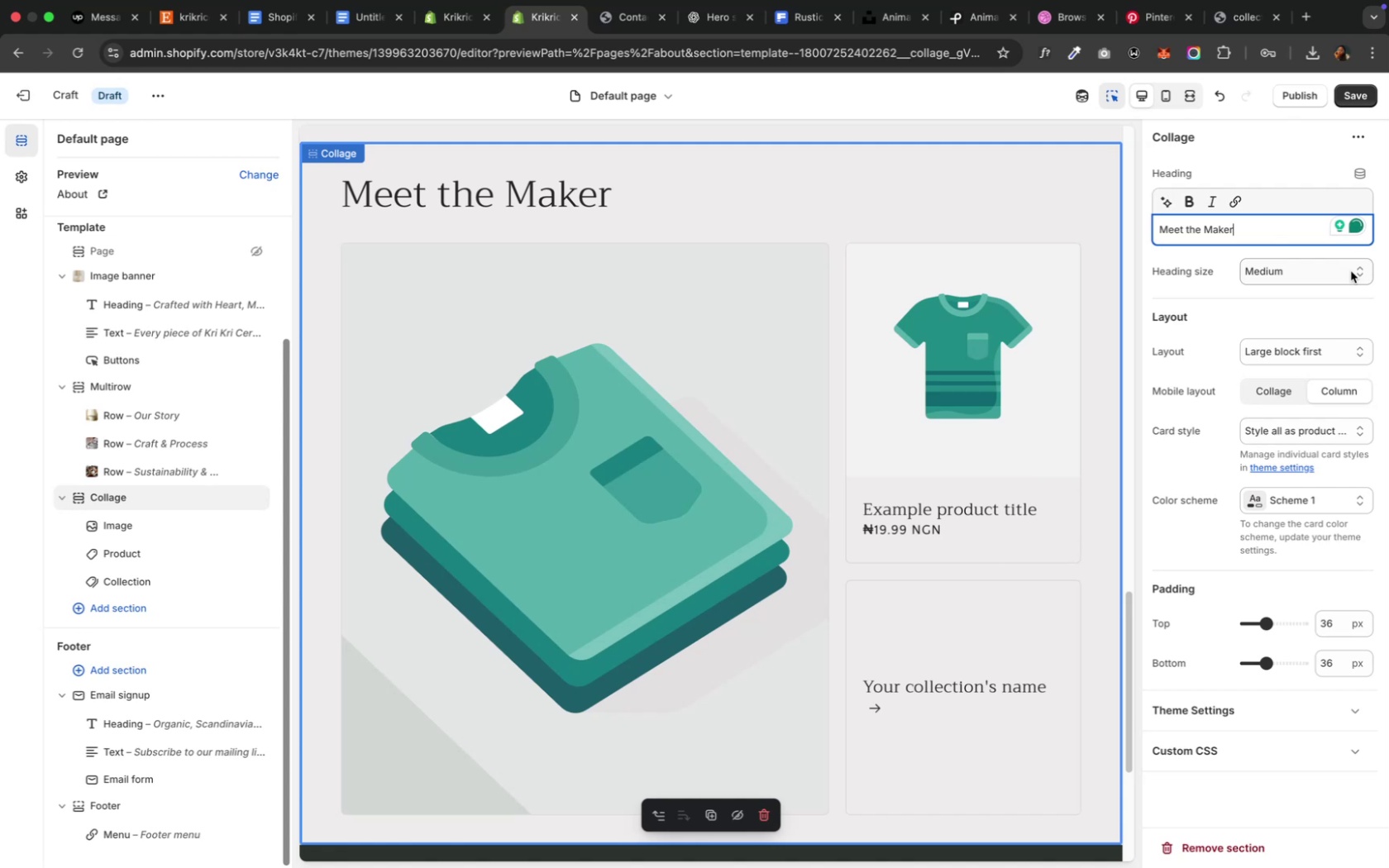 
mouse_move([719, 31])
 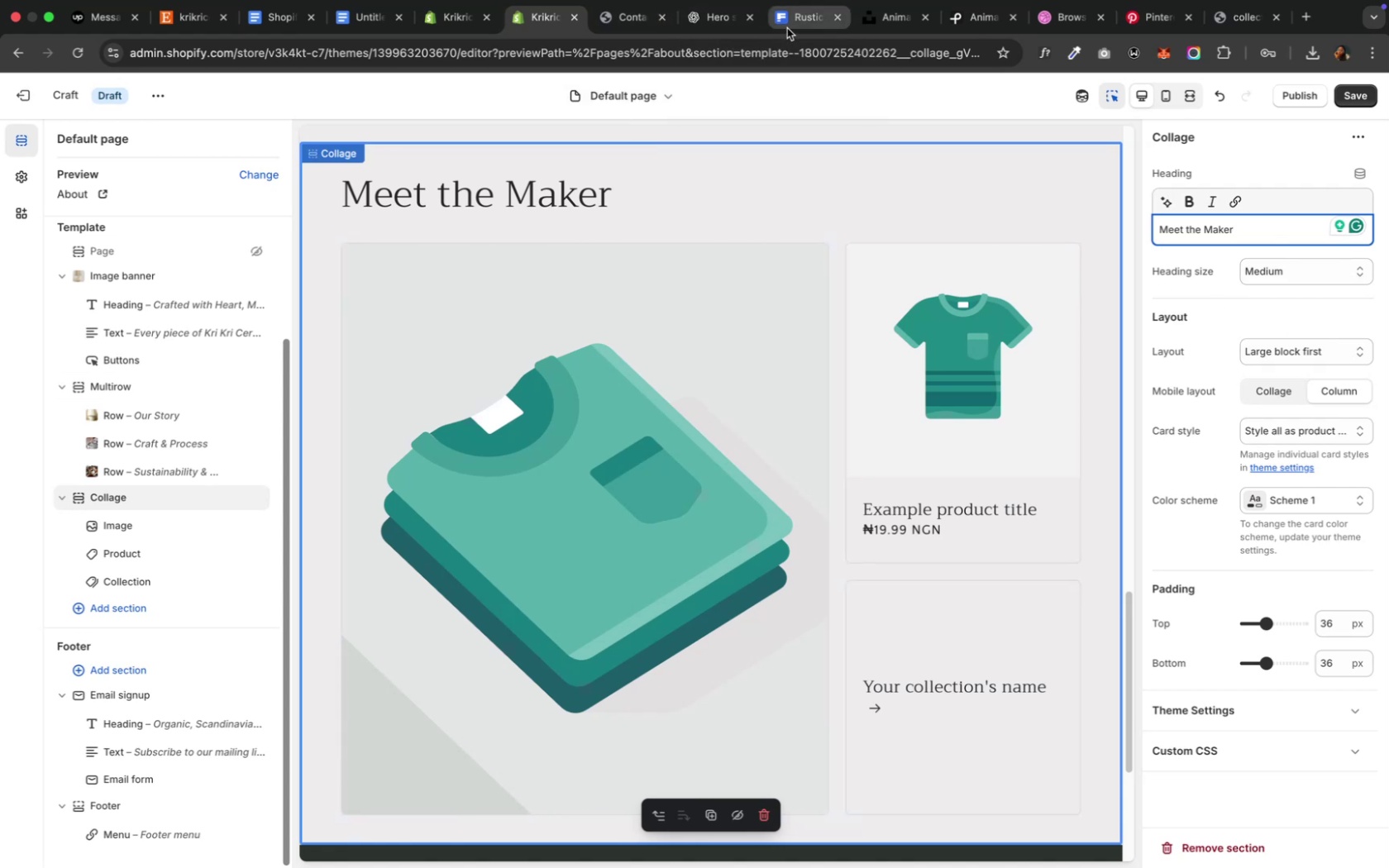 
left_click([788, 26])
 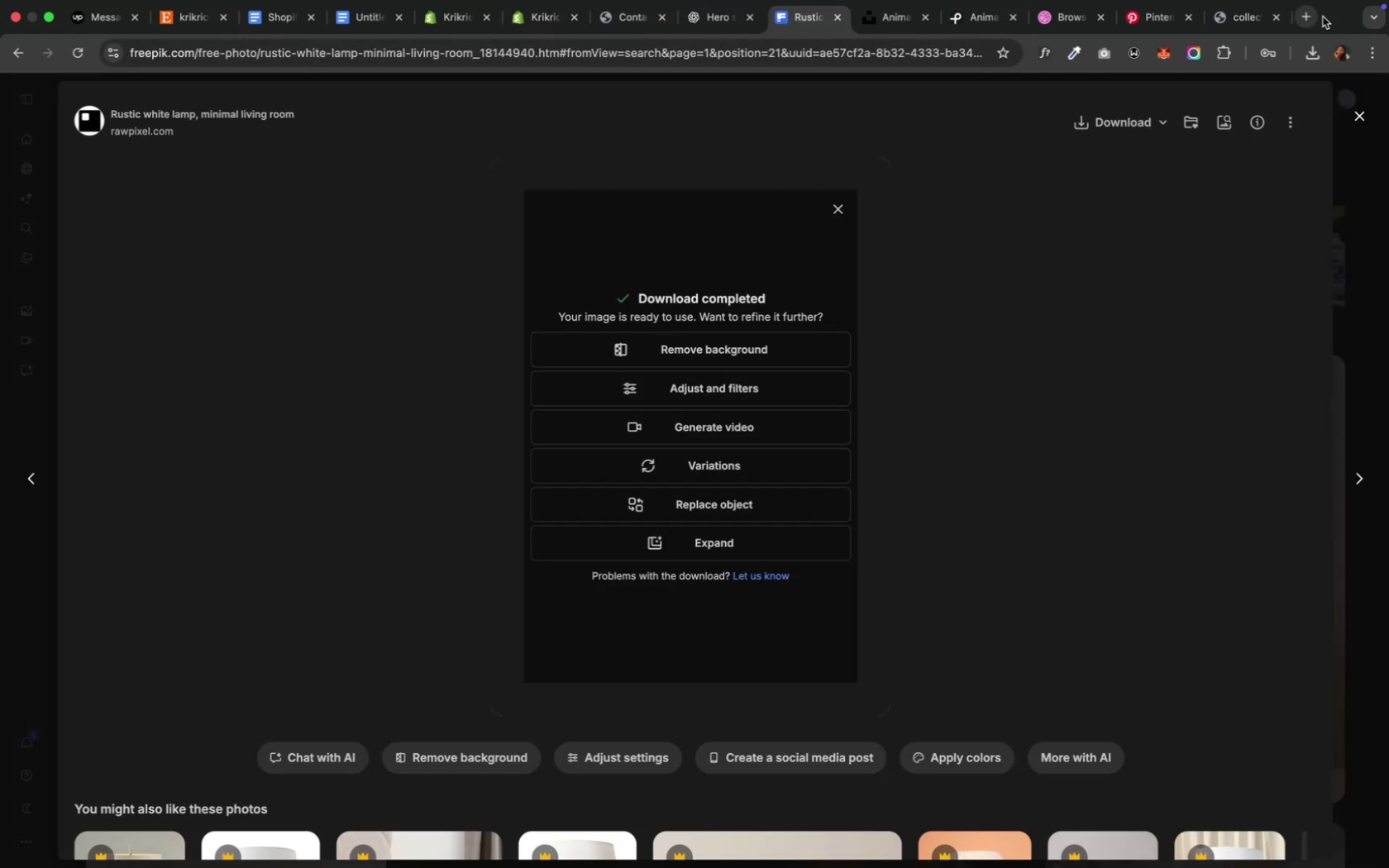 
left_click([1357, 113])
 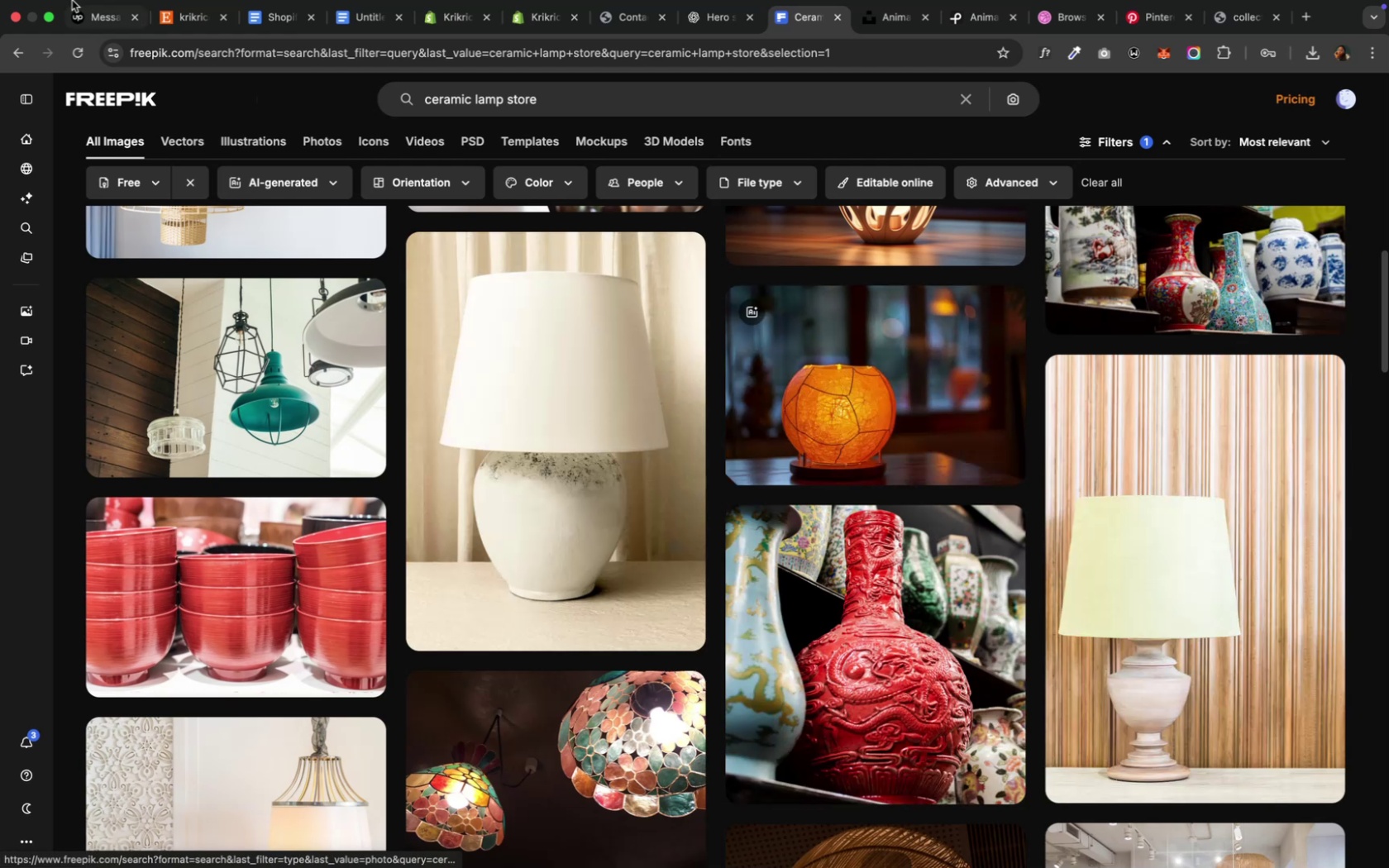 
left_click([18, 53])
 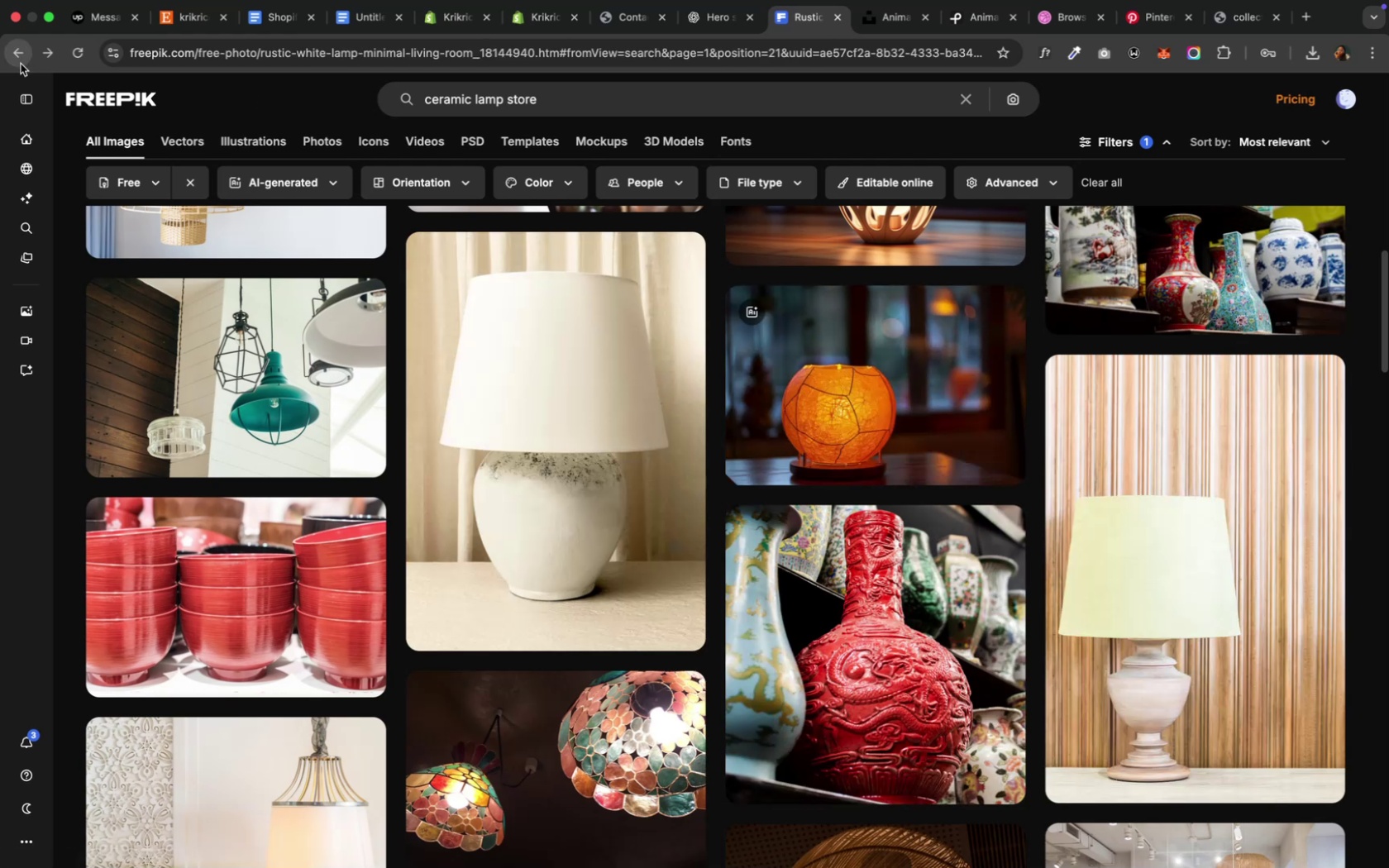 
wait(10.94)
 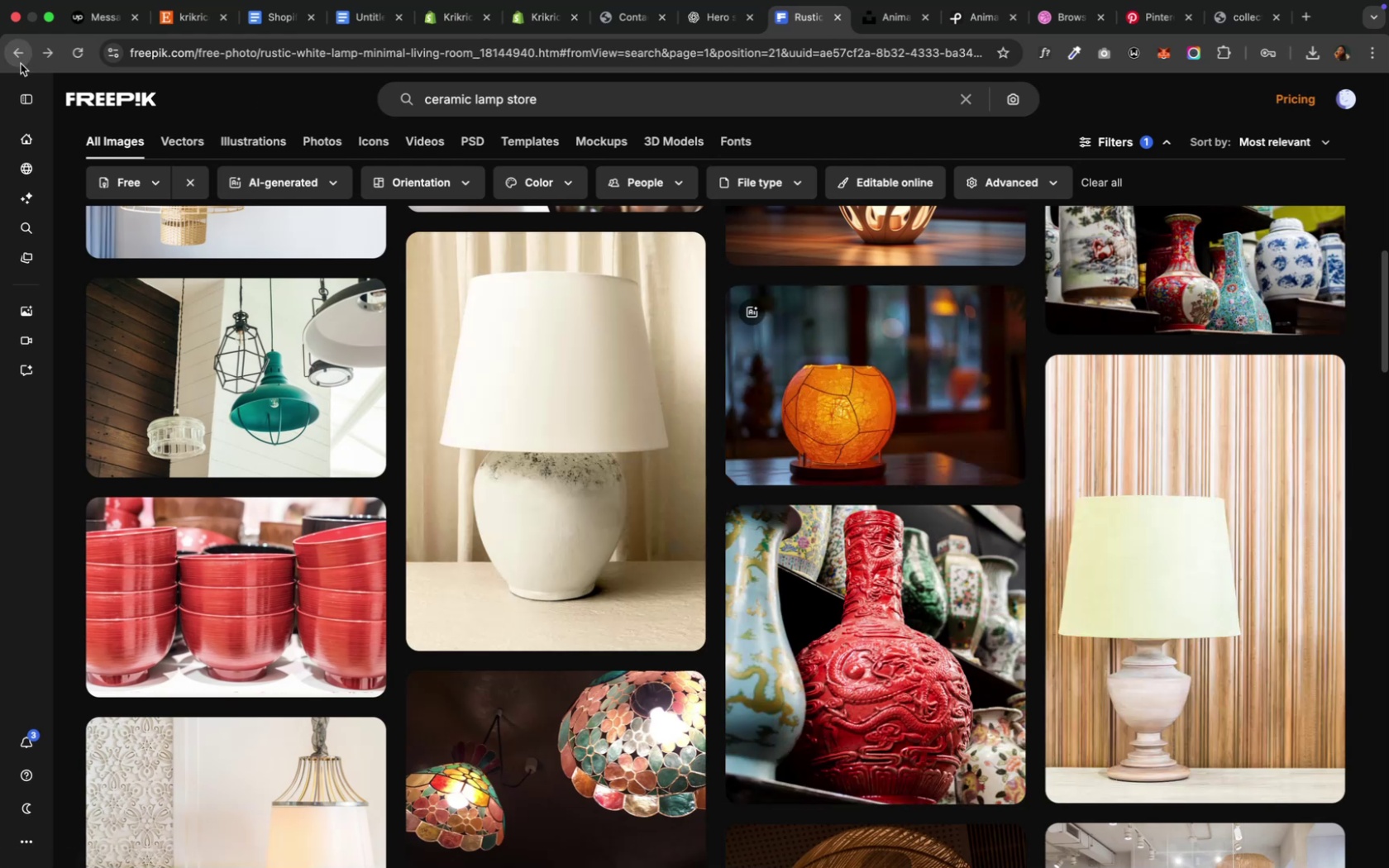 
scroll: coordinate [698, 526], scroll_direction: down, amount: 5.0
 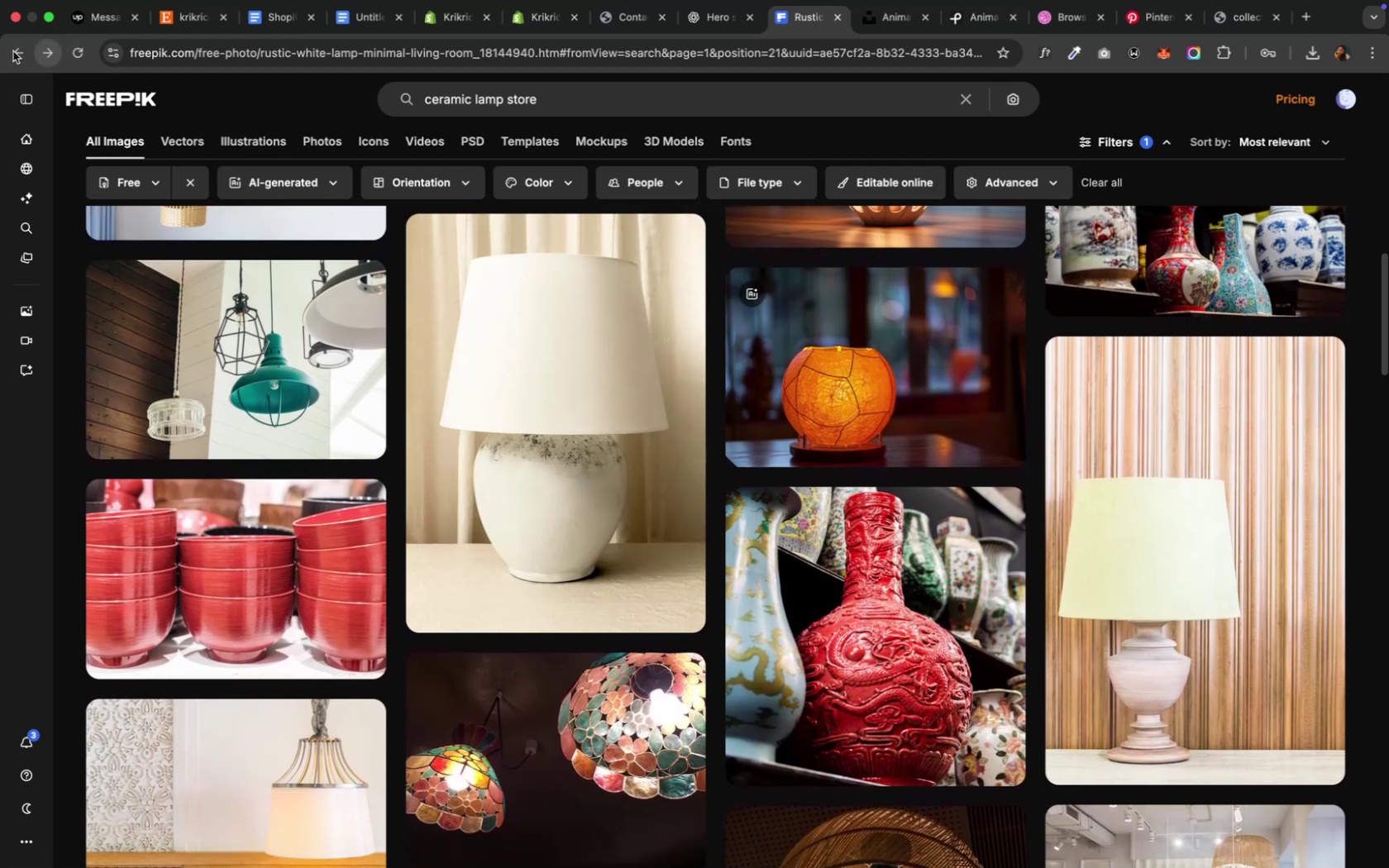 
left_click([5, 48])
 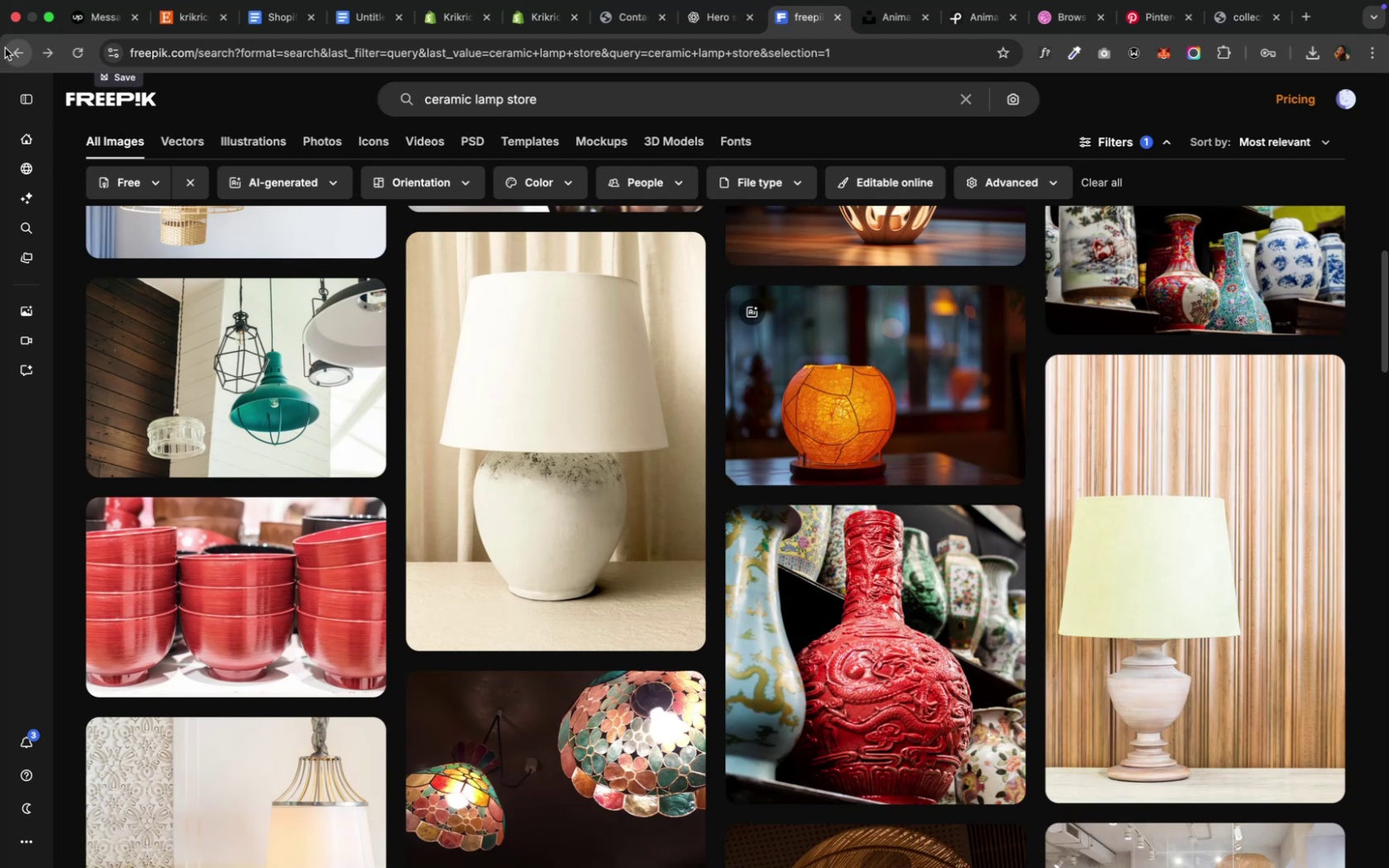 
wait(8.8)
 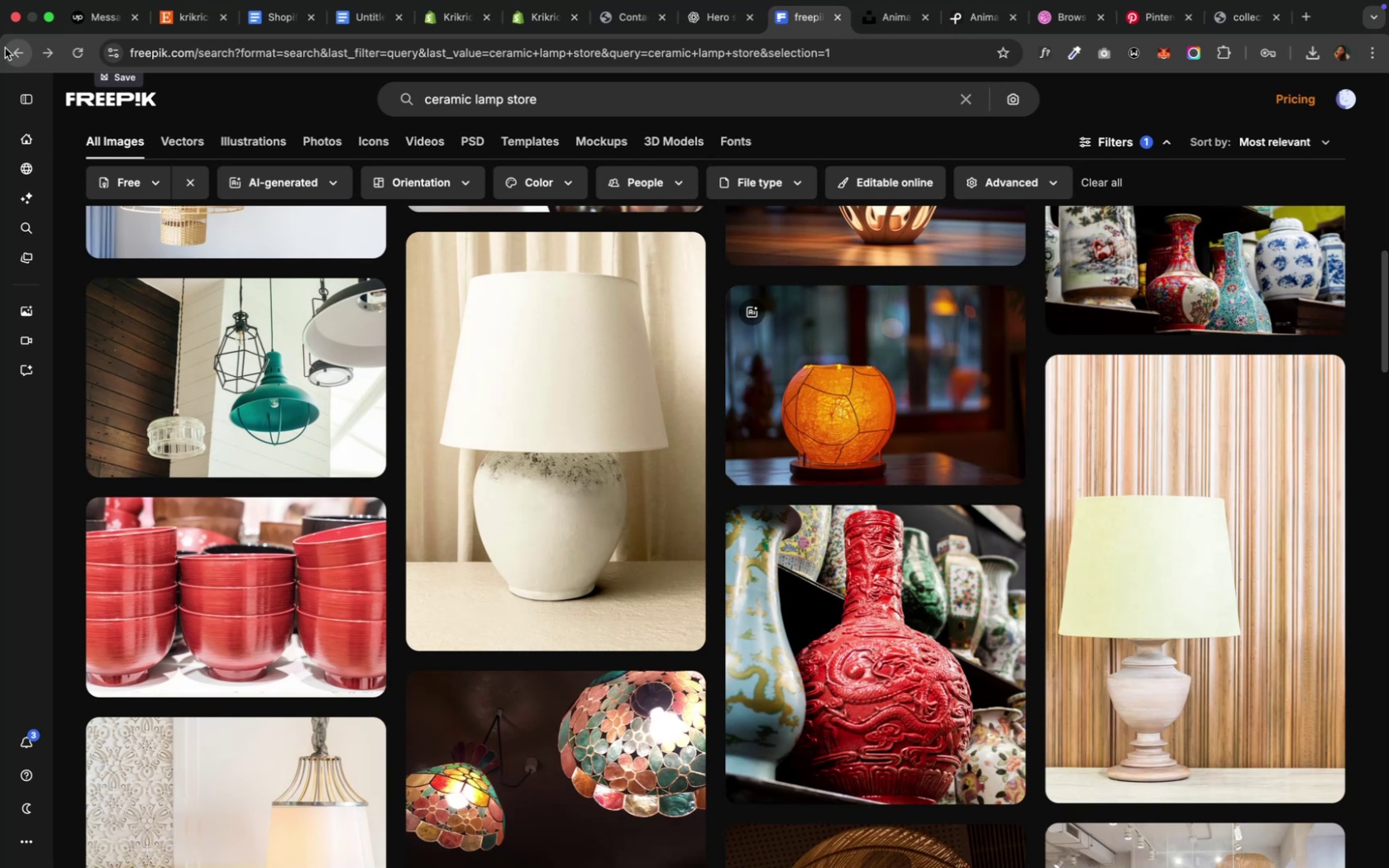 
mouse_move([723, 357])
 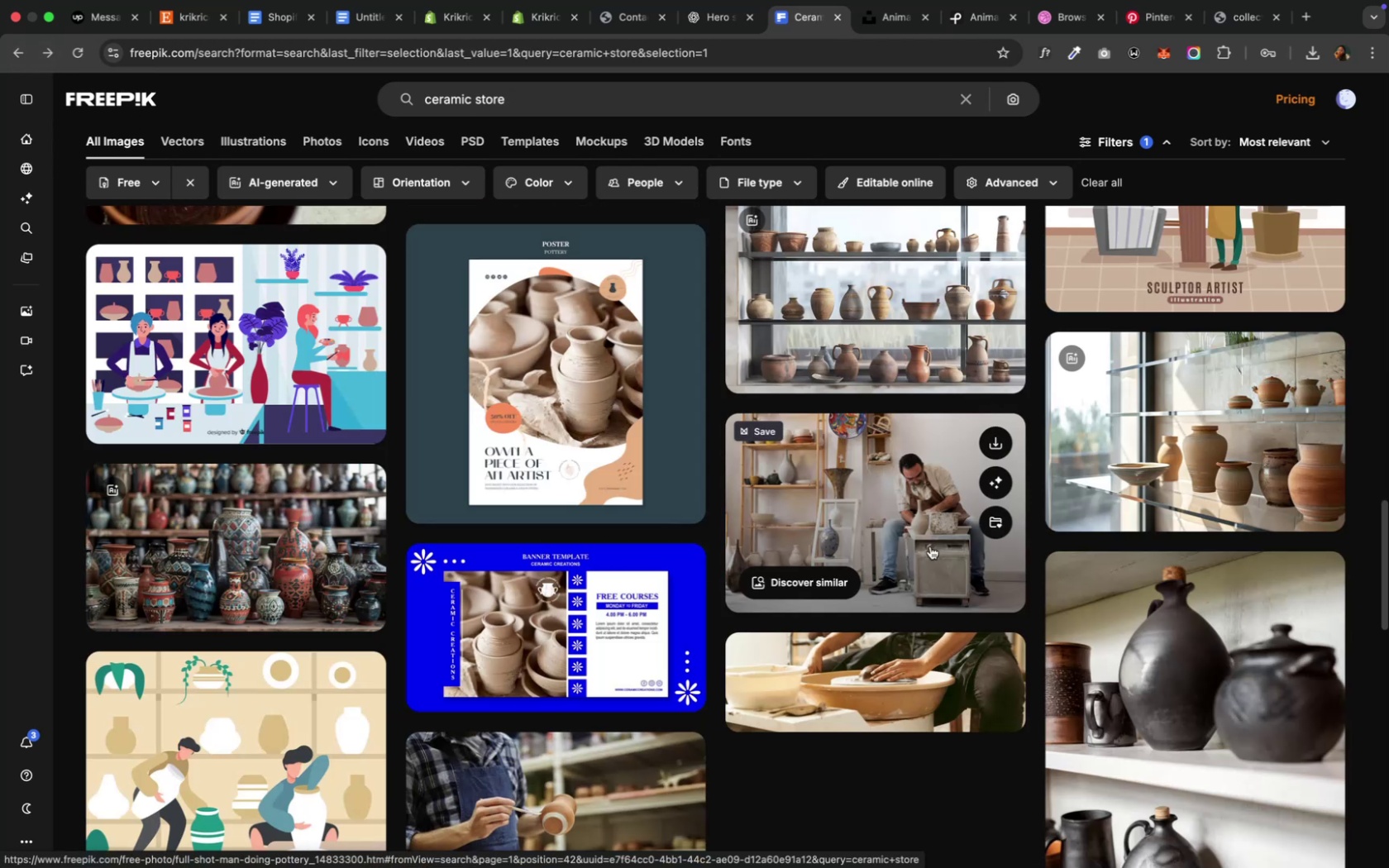 
scroll: coordinate [929, 546], scroll_direction: down, amount: 11.0
 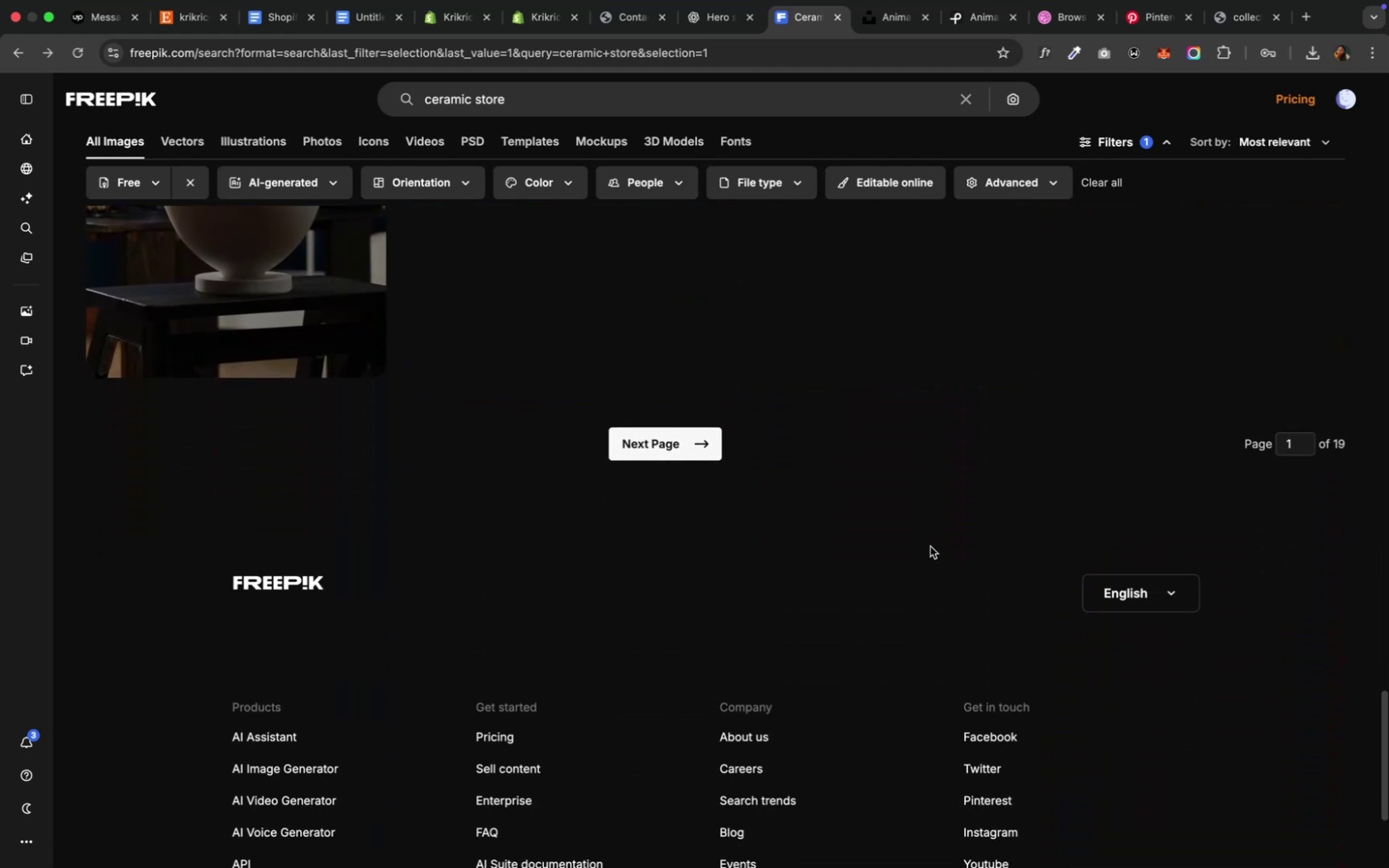 
wait(8.55)
 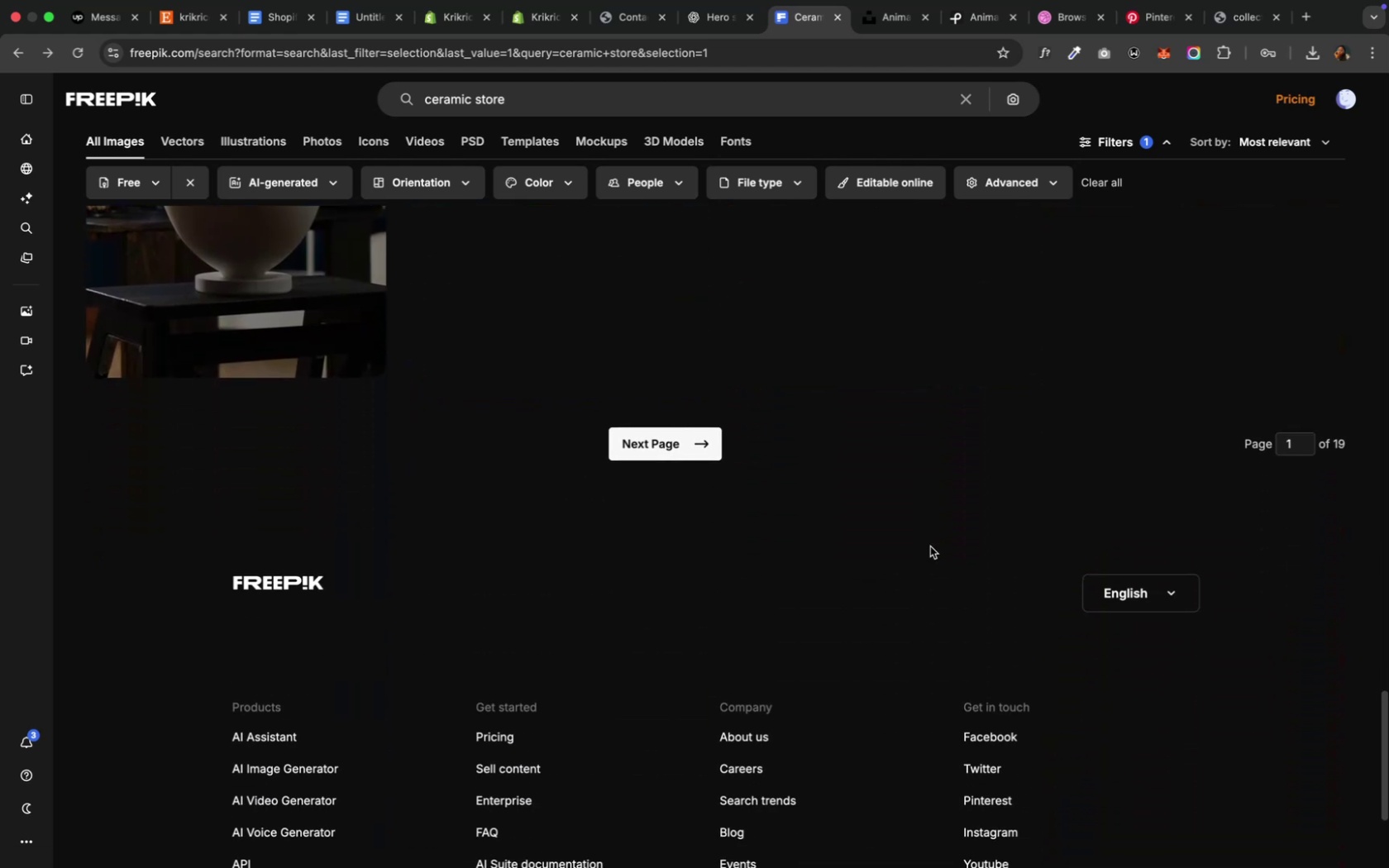 
scroll: coordinate [668, 460], scroll_direction: up, amount: 7.0
 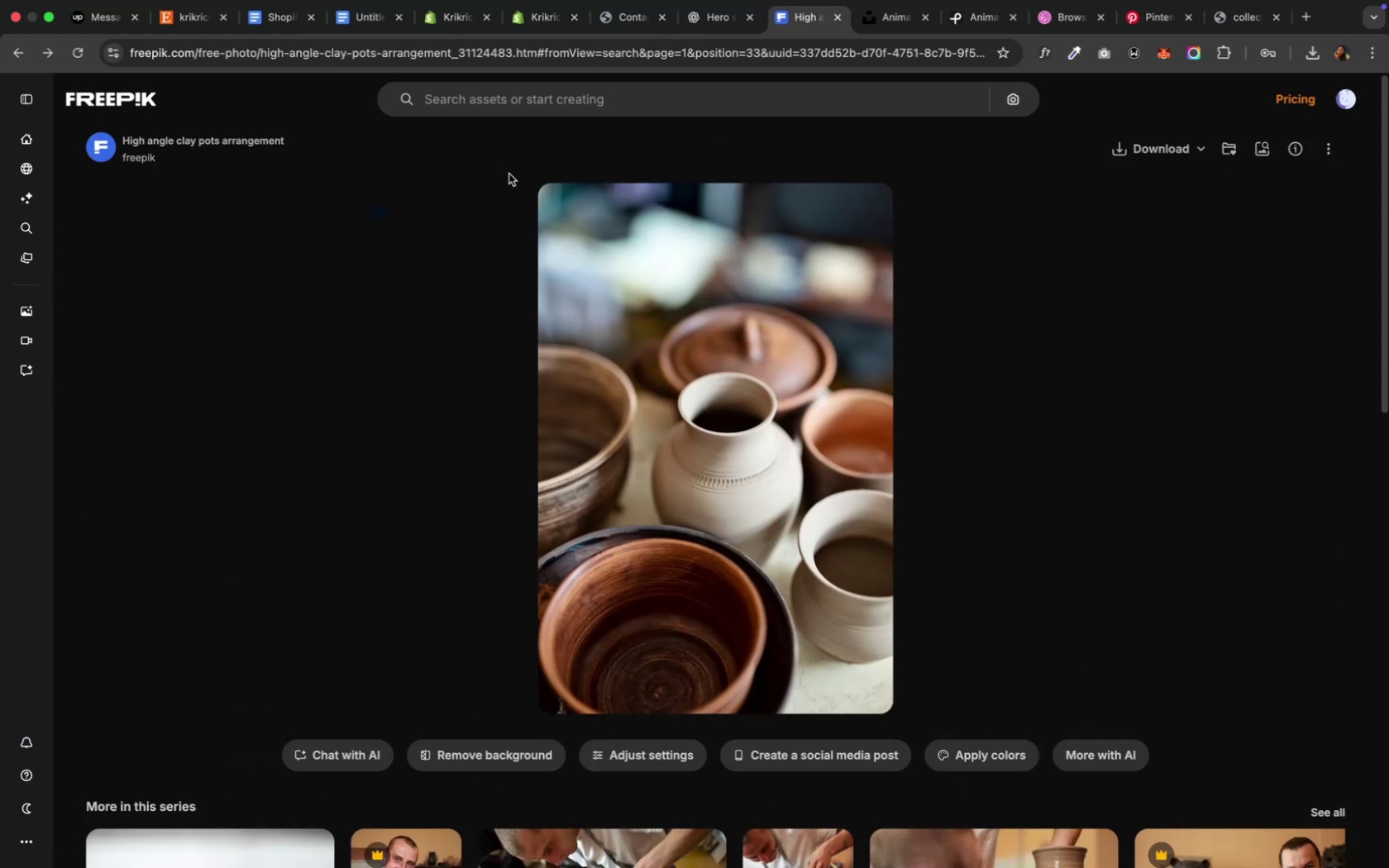 
wait(5.41)
 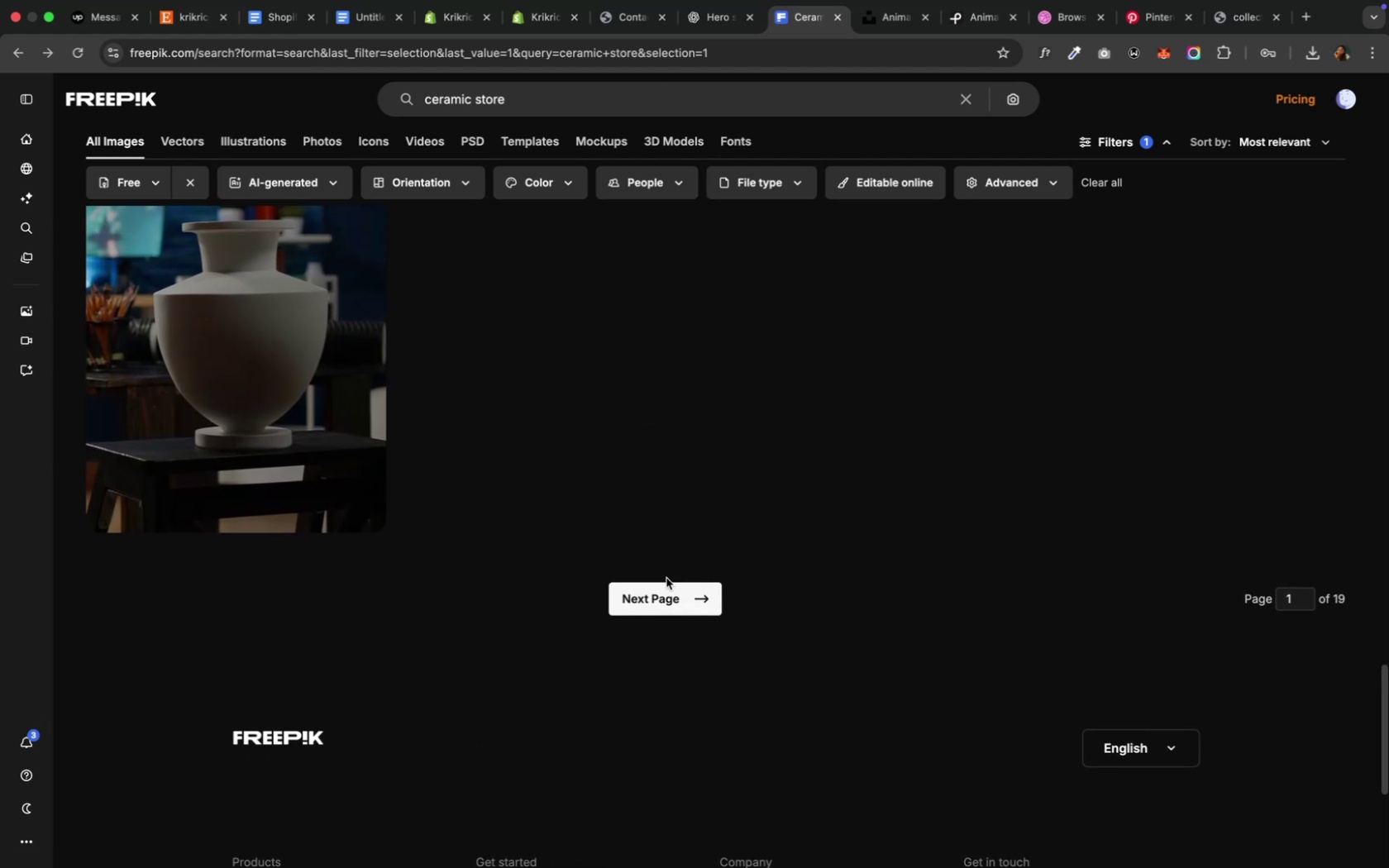 
left_click([26, 61])
 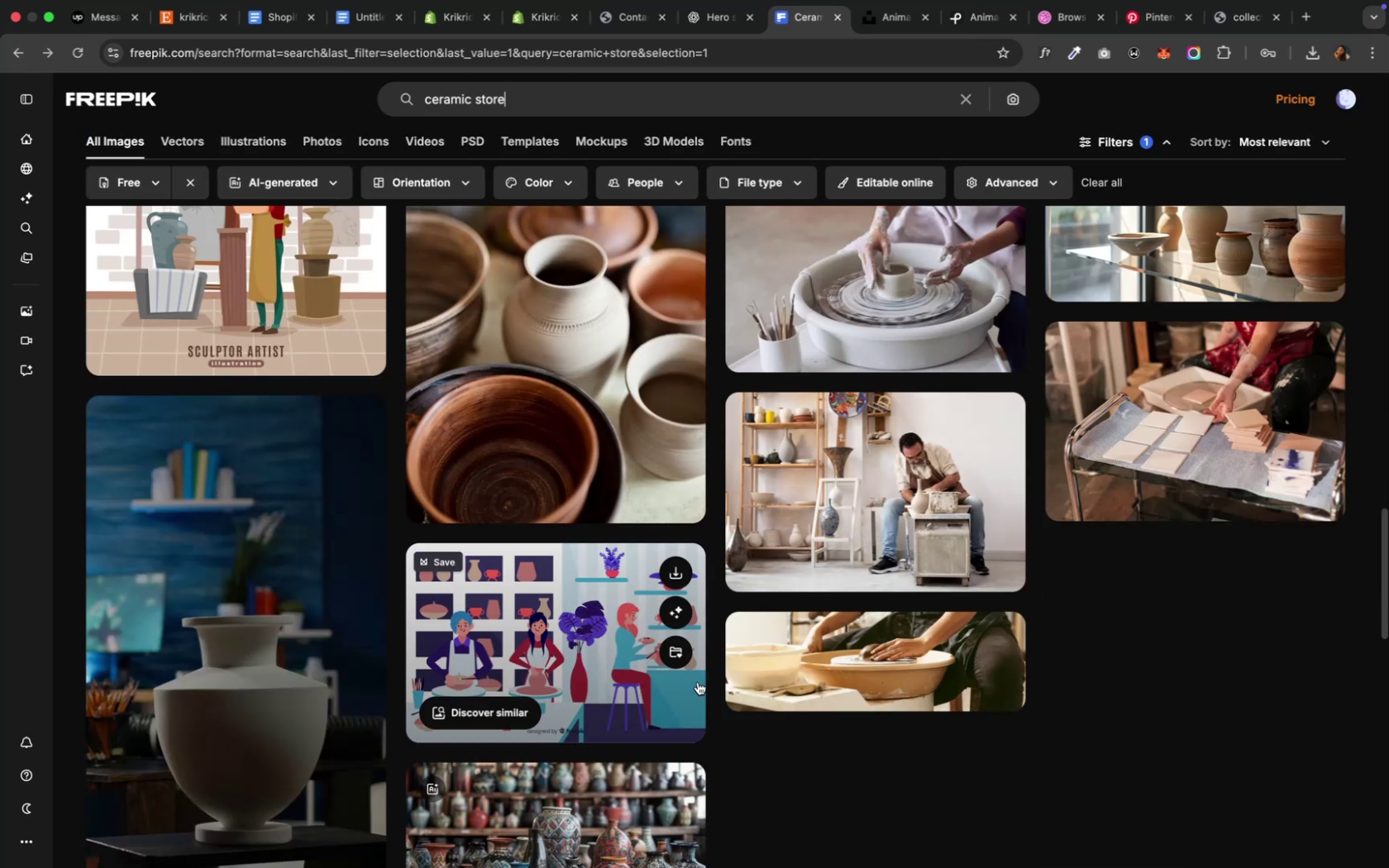 
scroll: coordinate [697, 682], scroll_direction: down, amount: 20.0
 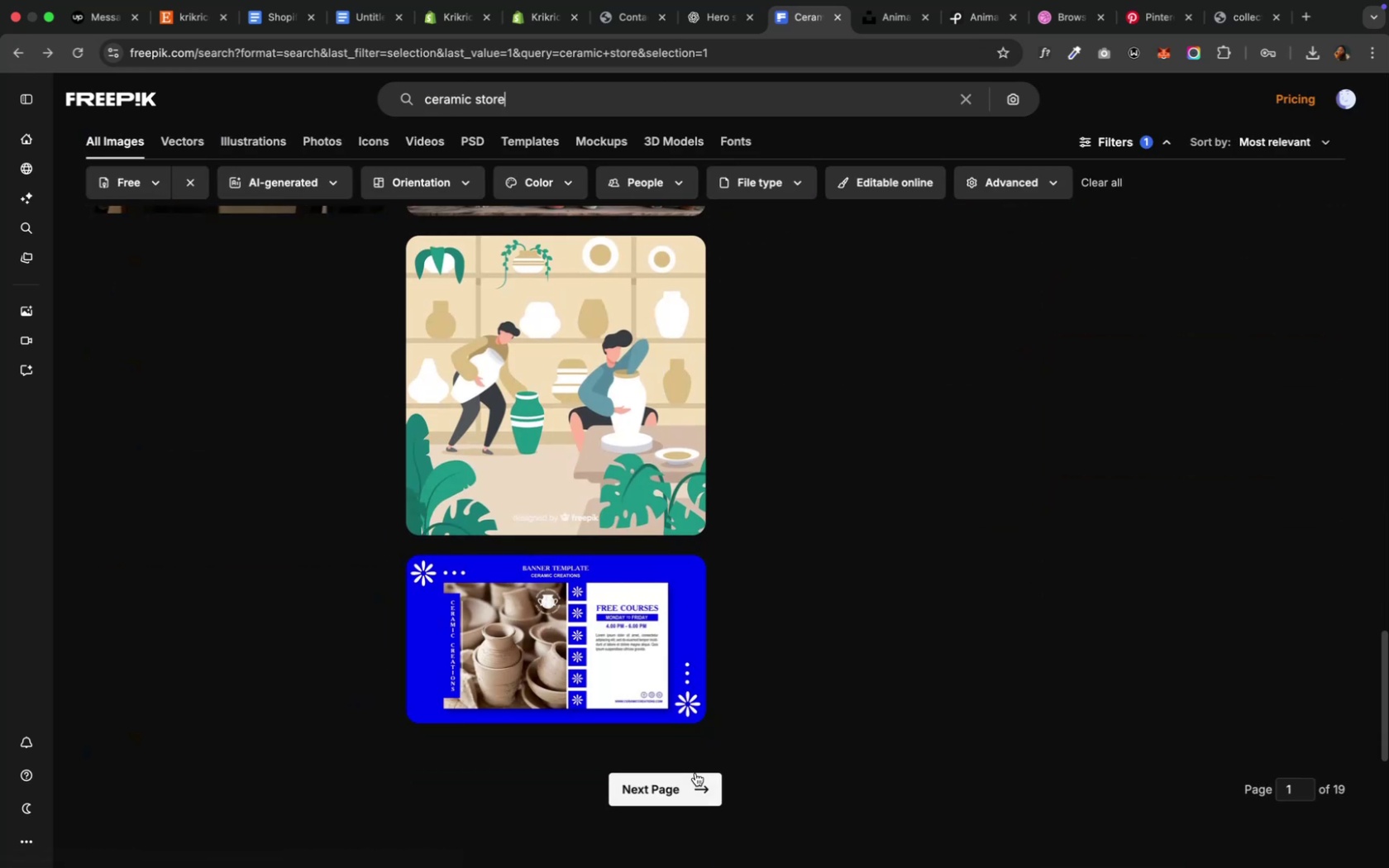 
left_click([689, 788])
 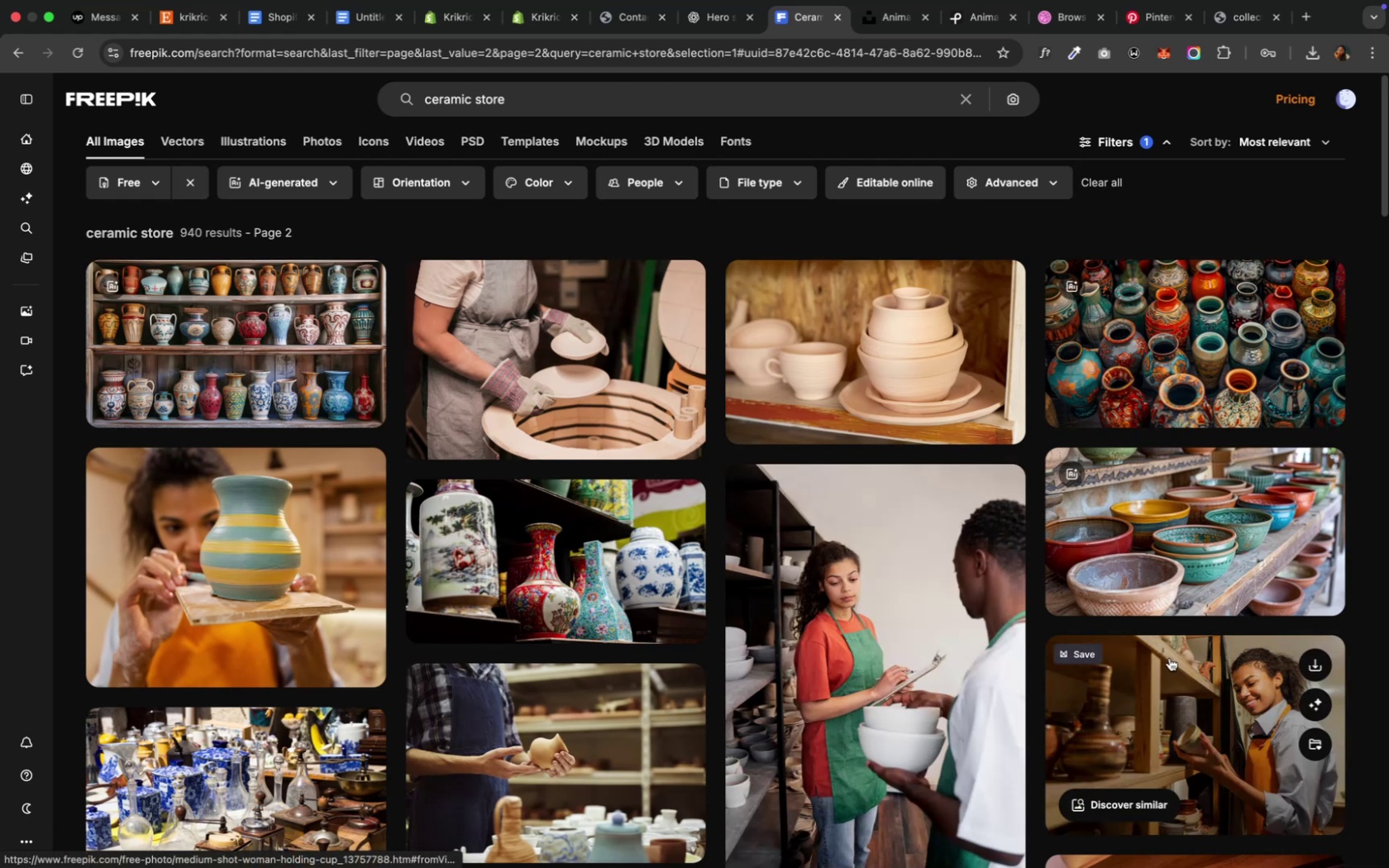 
wait(16.23)
 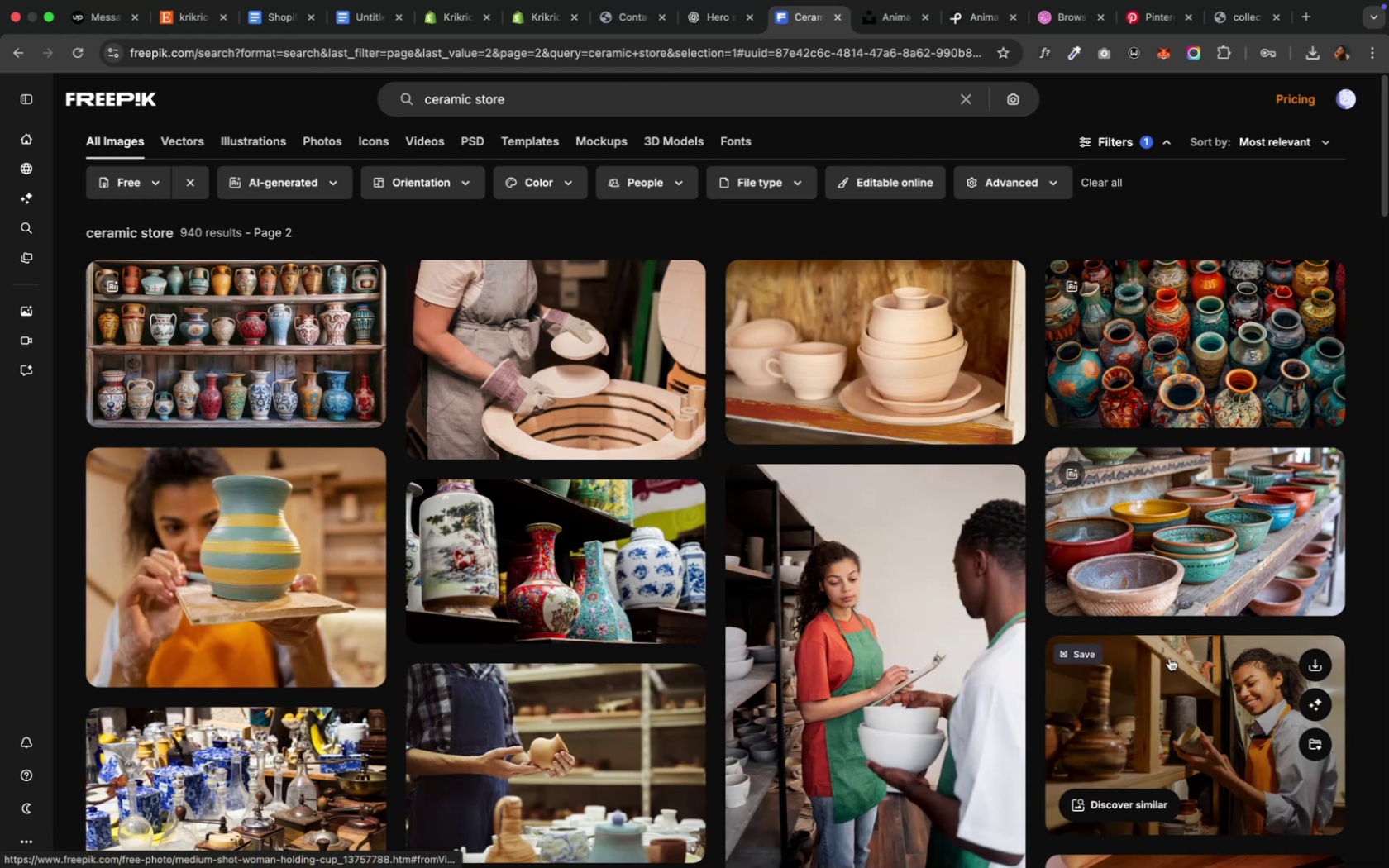 
left_click([1168, 662])
 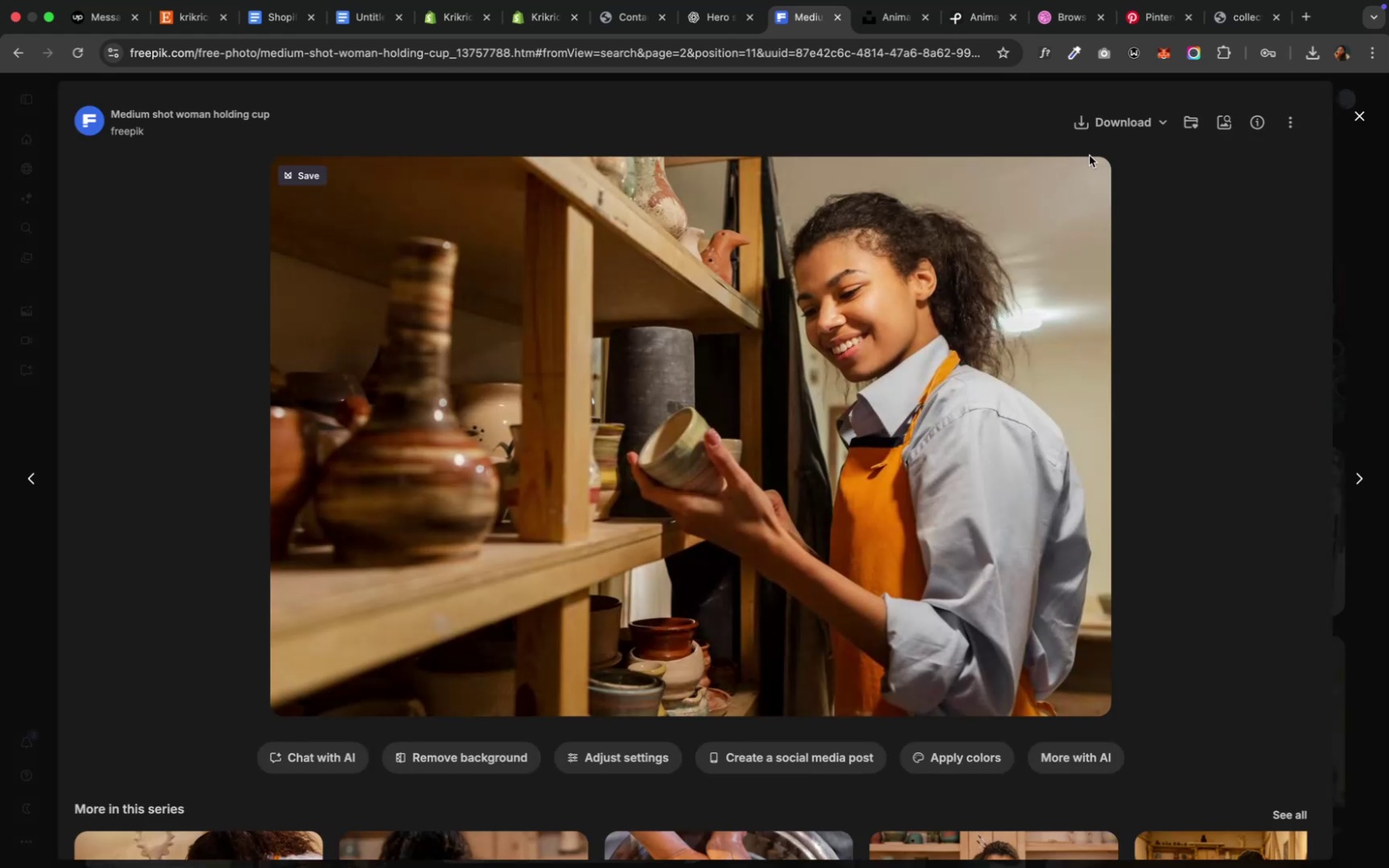 
left_click([1154, 122])
 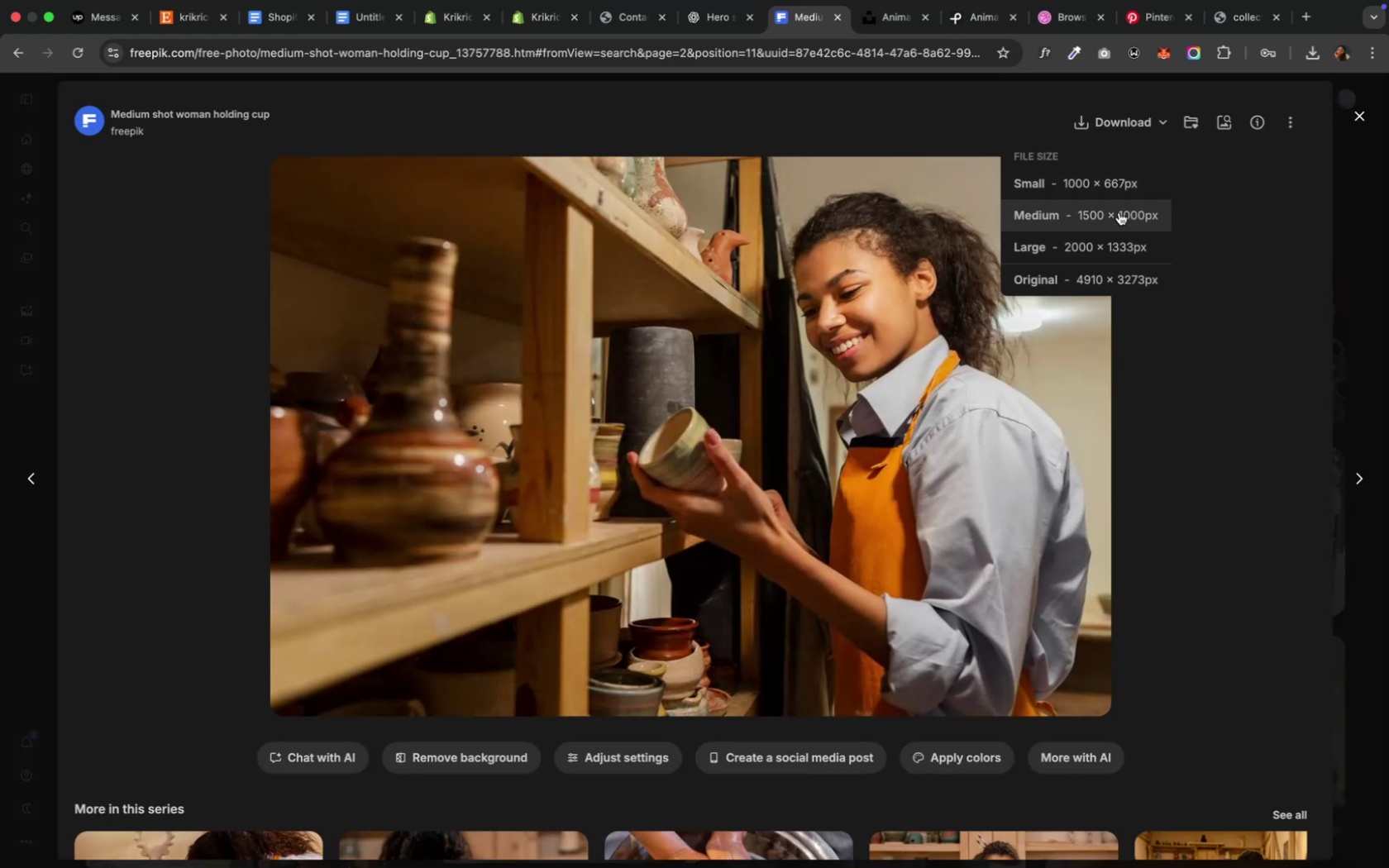 
left_click([1118, 212])
 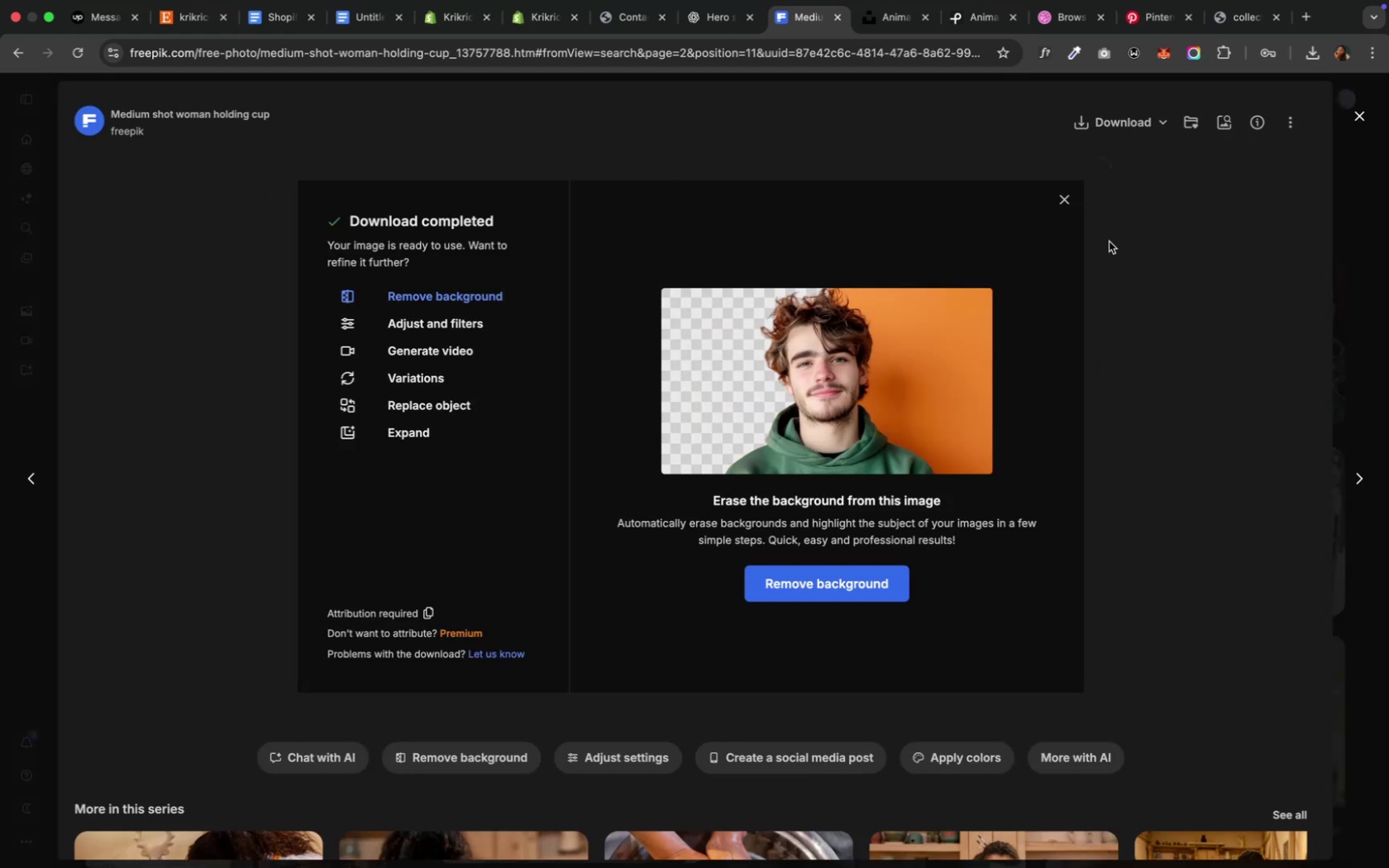 
scroll: coordinate [1081, 421], scroll_direction: down, amount: 12.0
 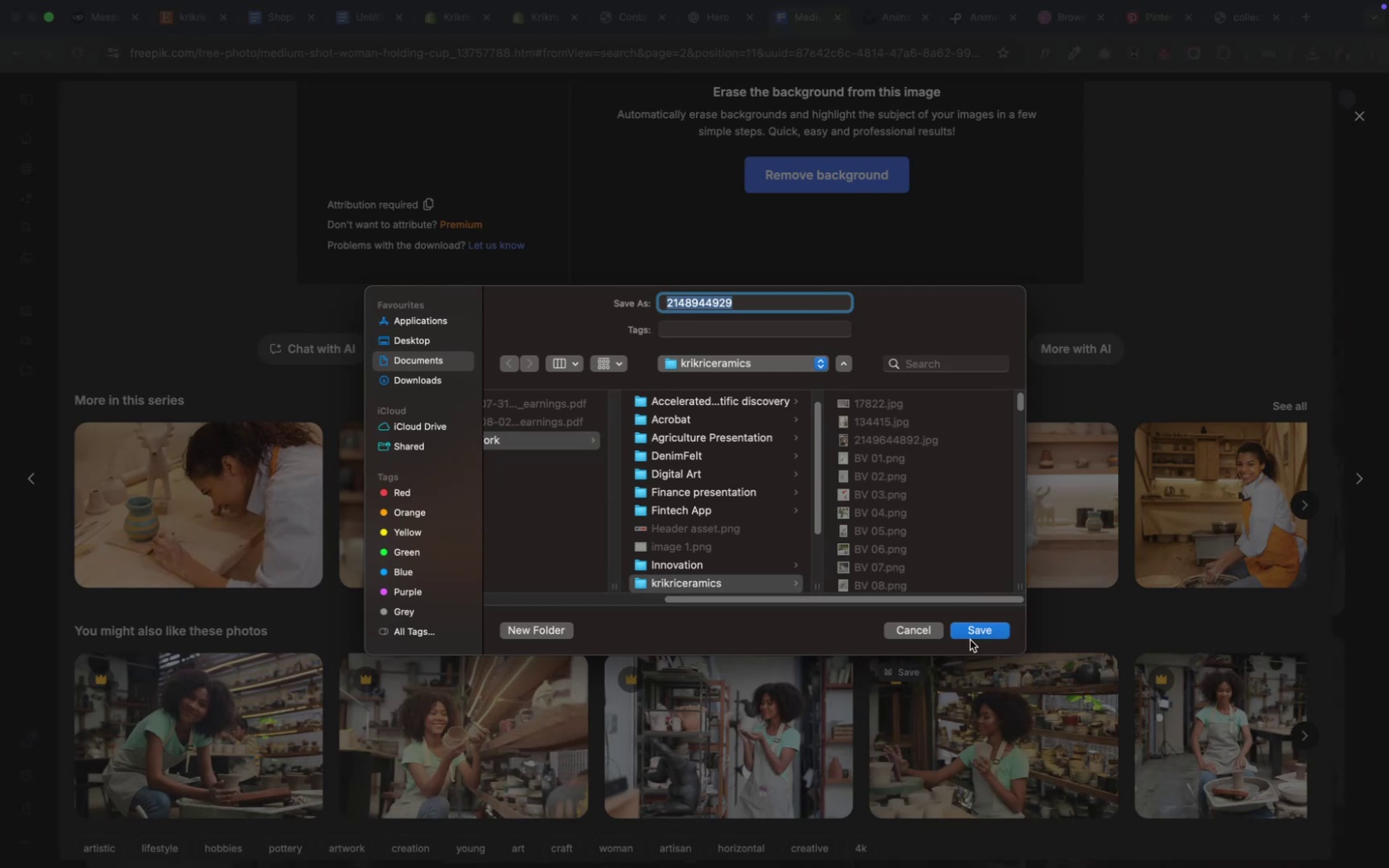 
left_click([971, 632])
 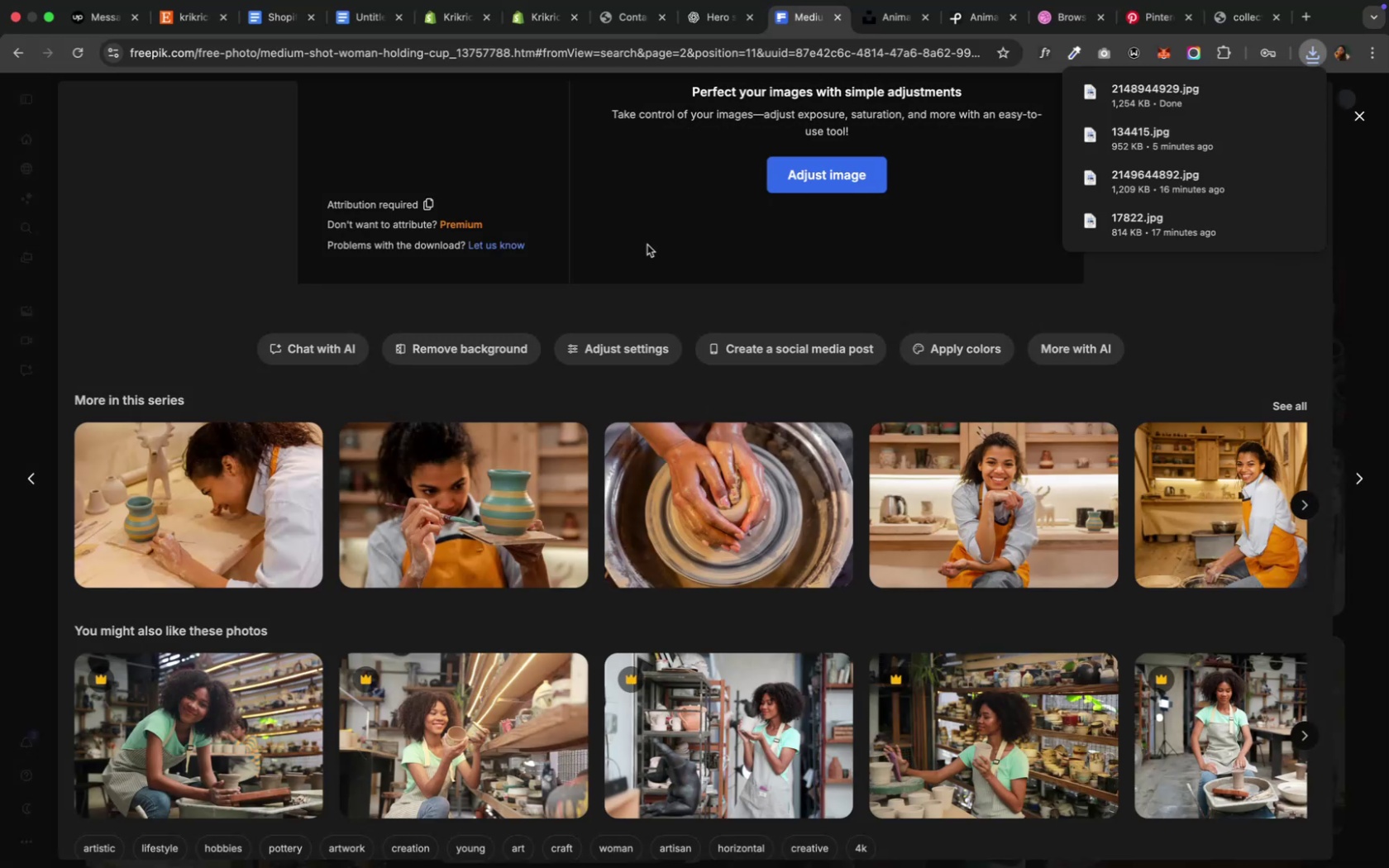 
wait(5.71)
 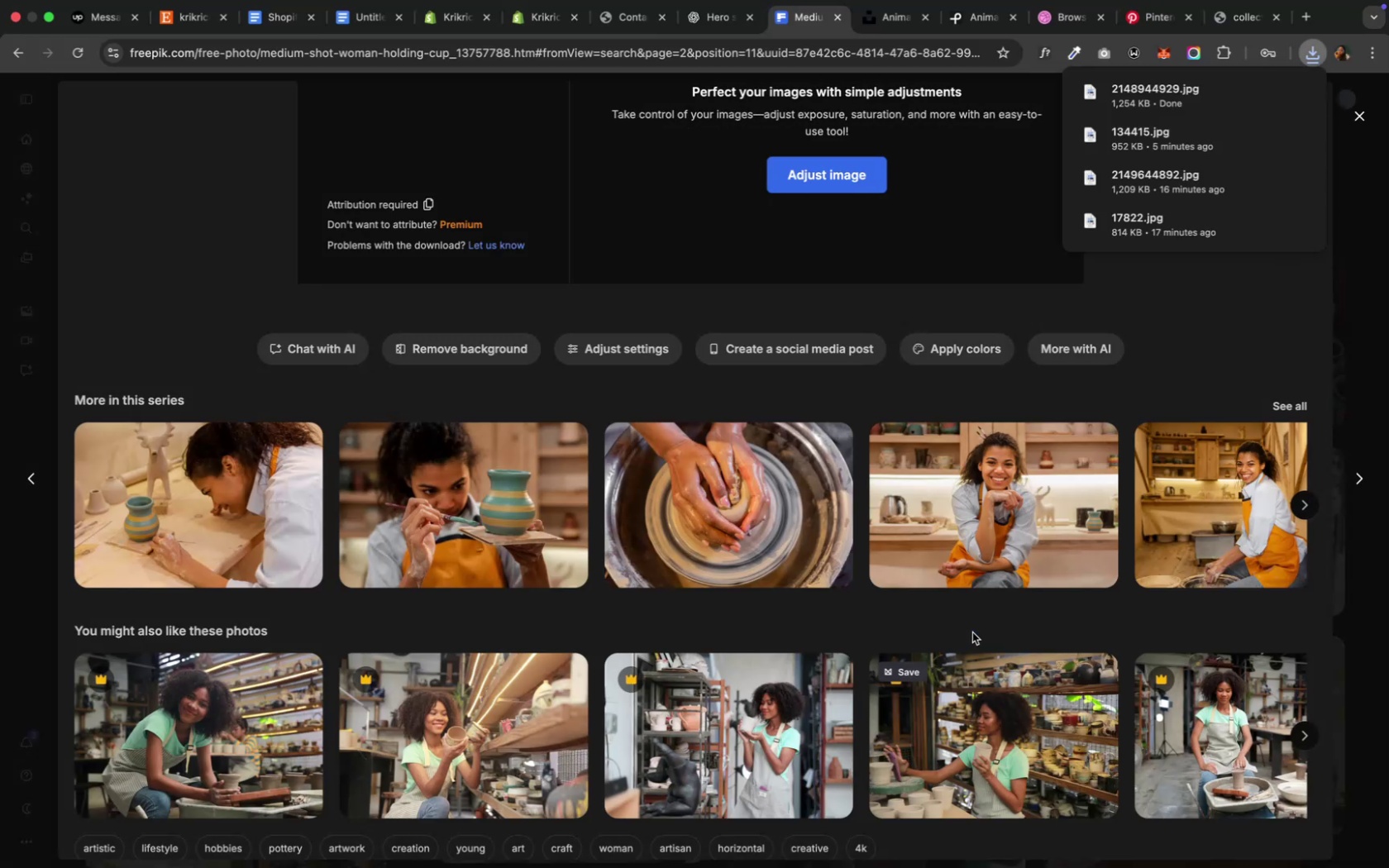 
left_click([534, 24])
 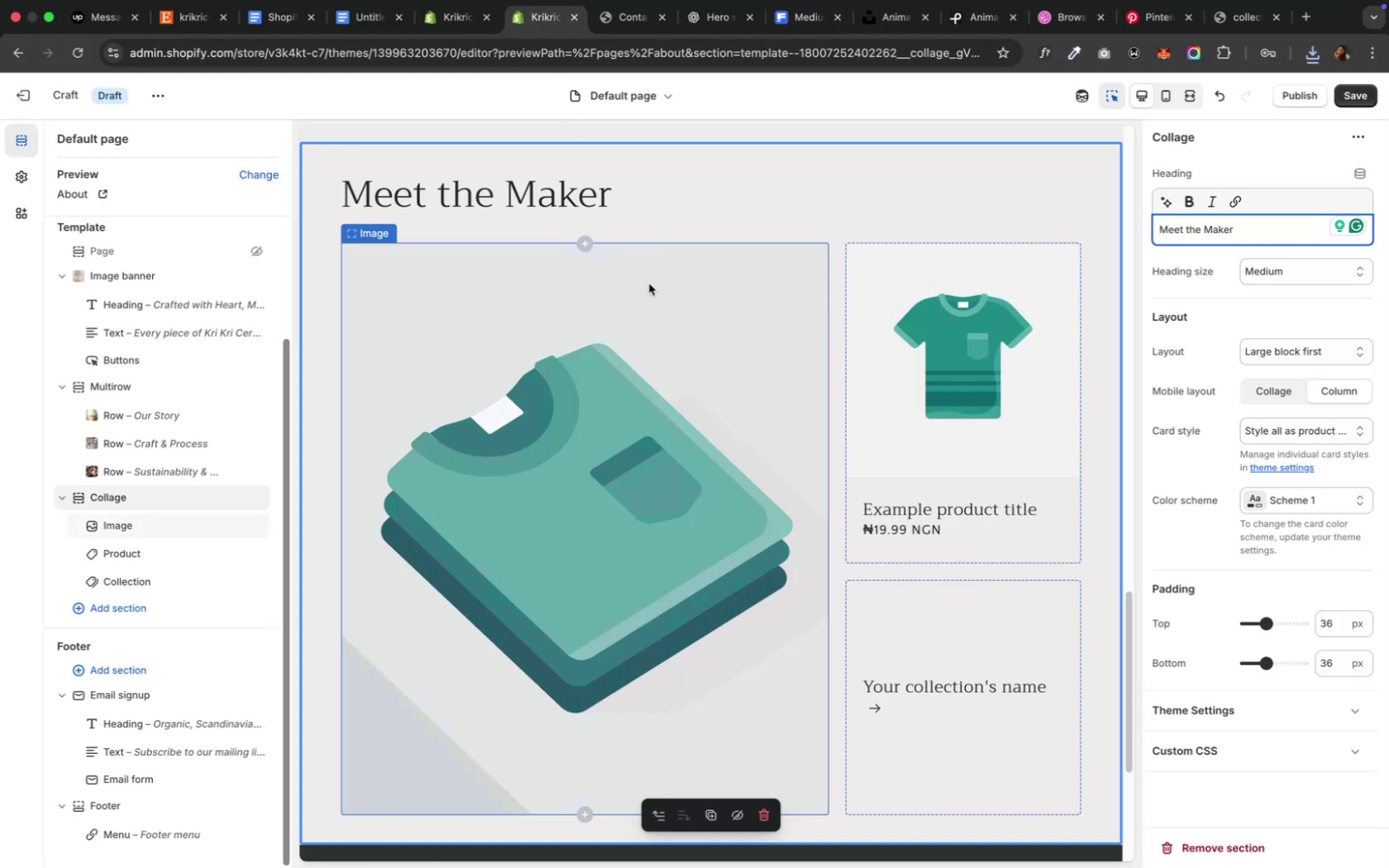 
left_click([687, 354])
 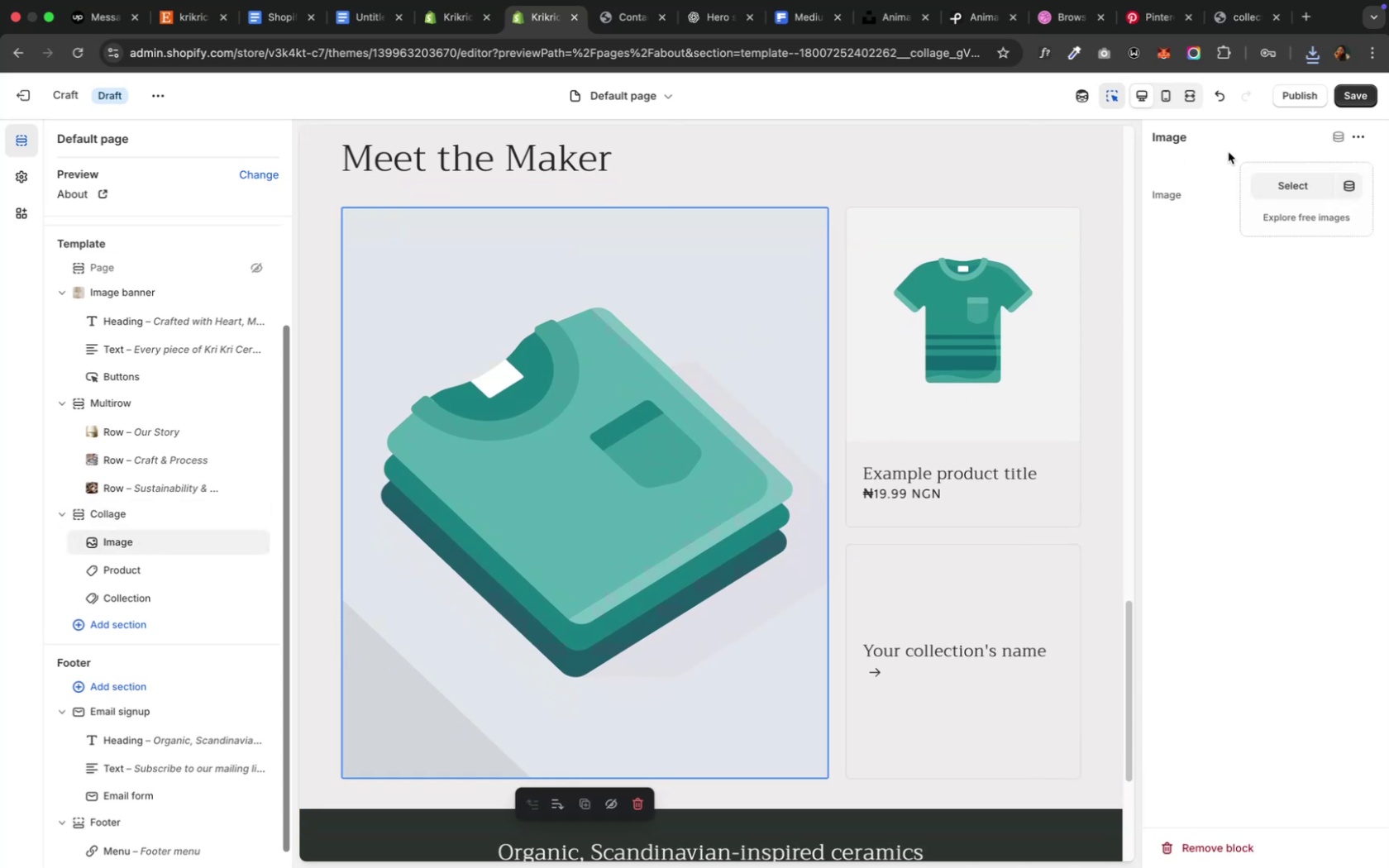 
left_click([1270, 183])
 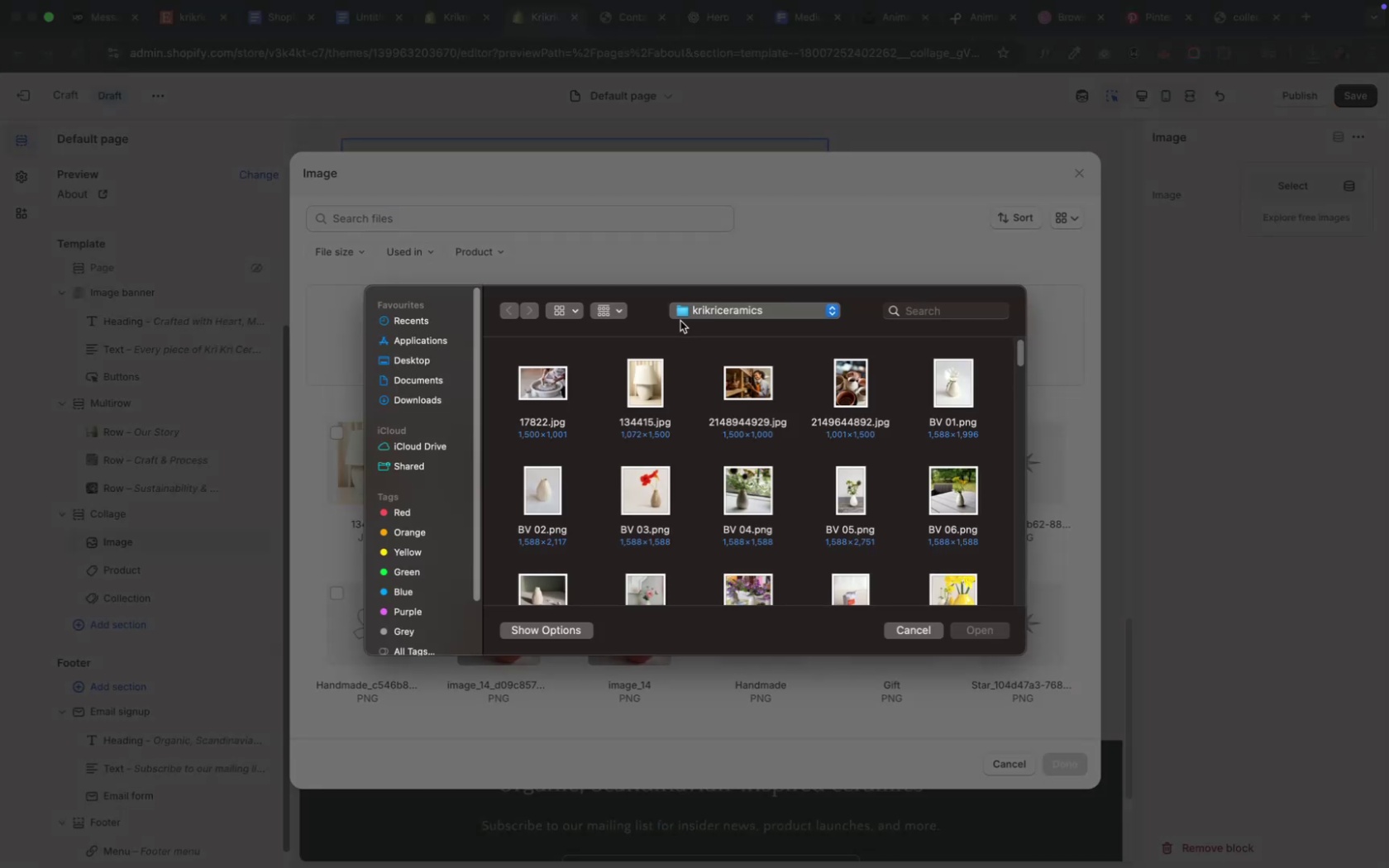 
left_click([767, 384])
 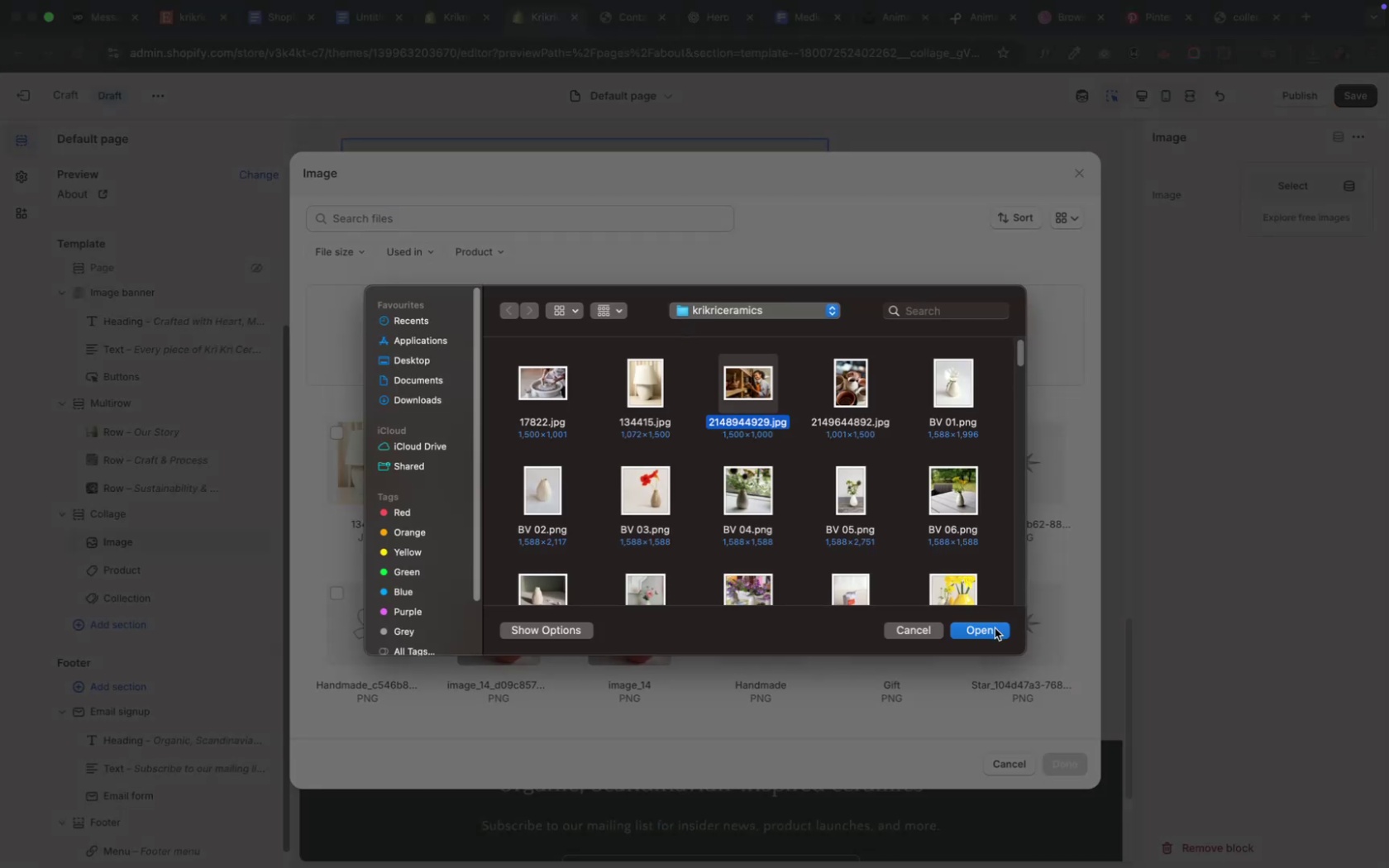 
left_click([991, 629])
 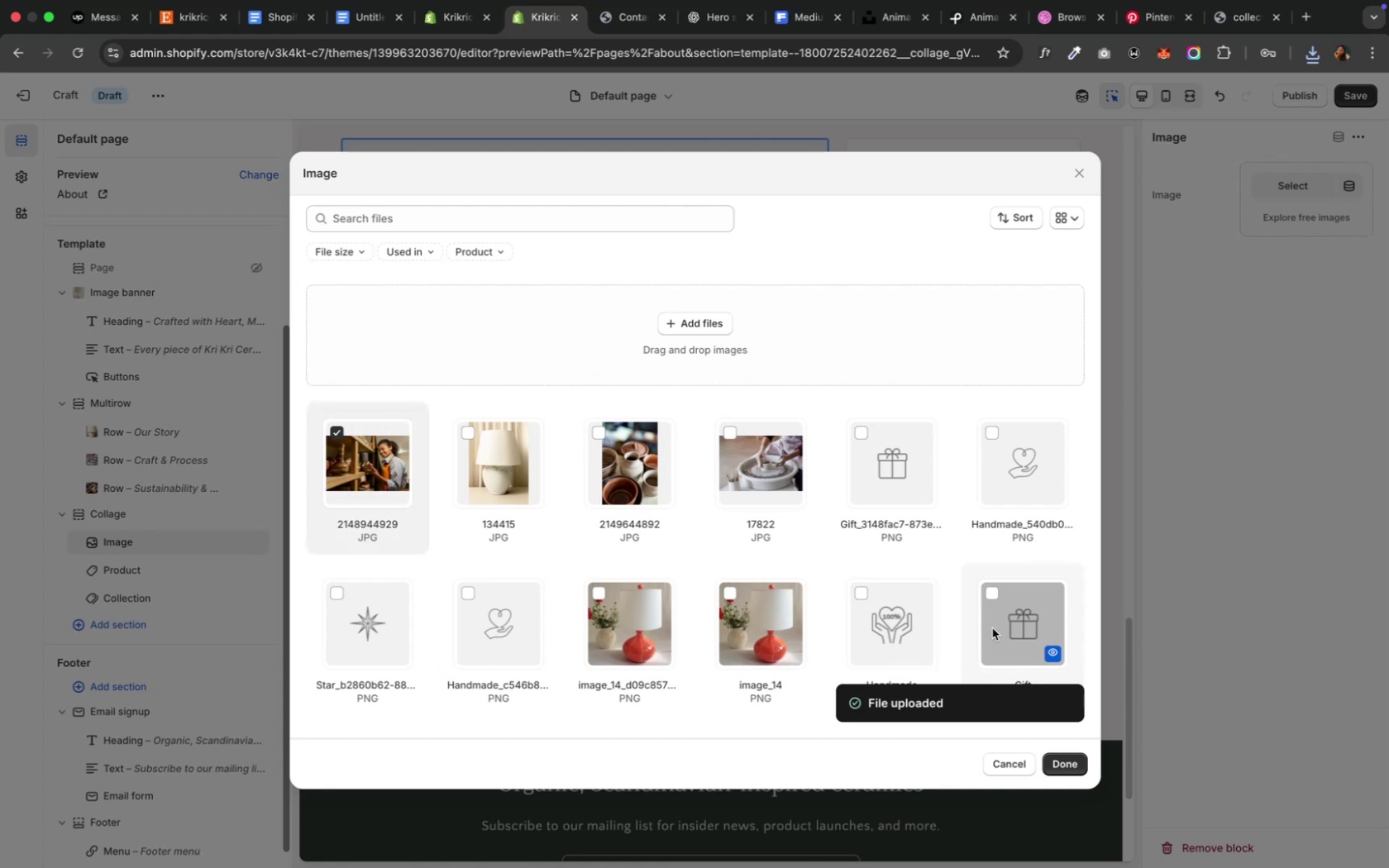 
wait(11.99)
 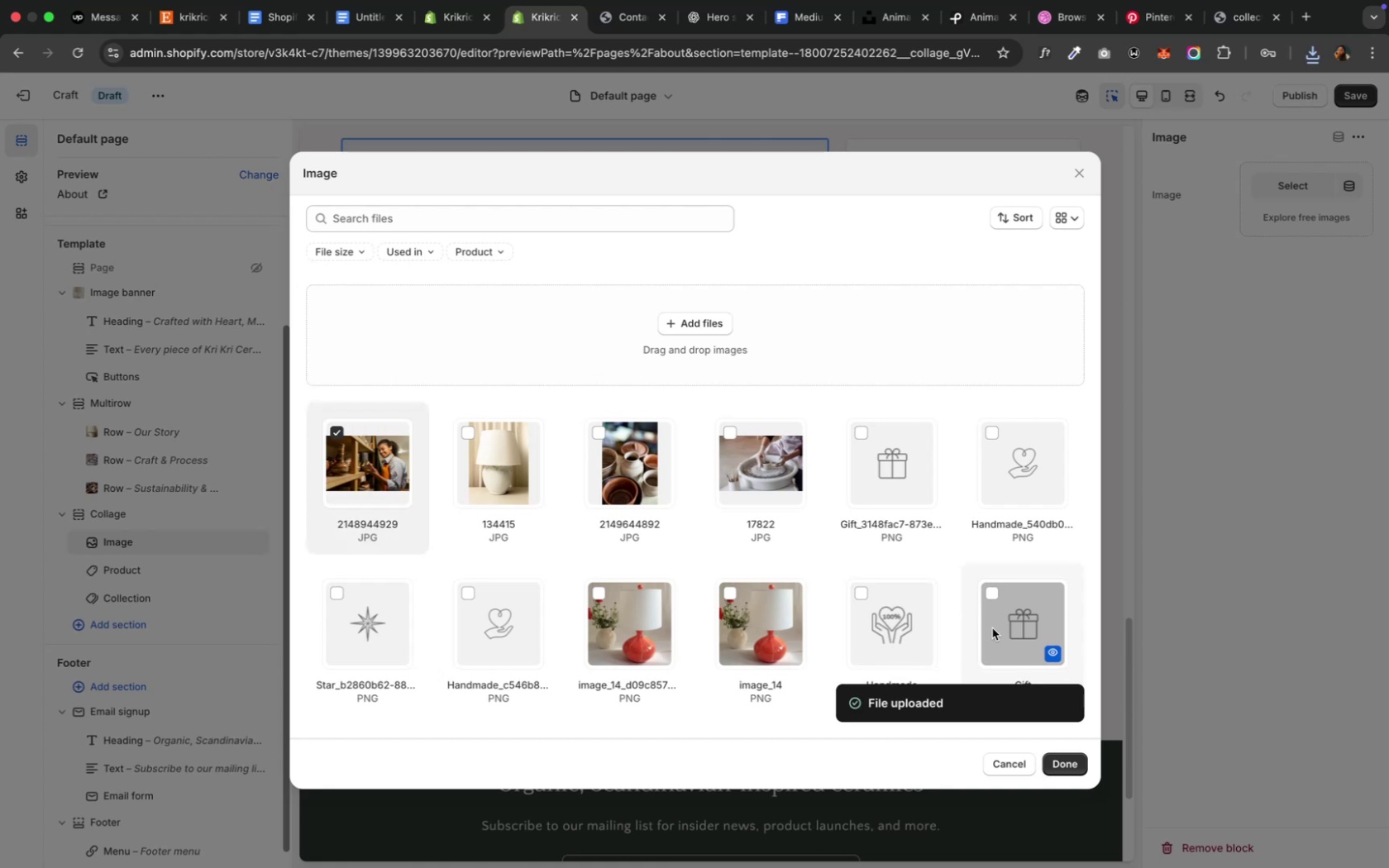 
left_click([1073, 759])
 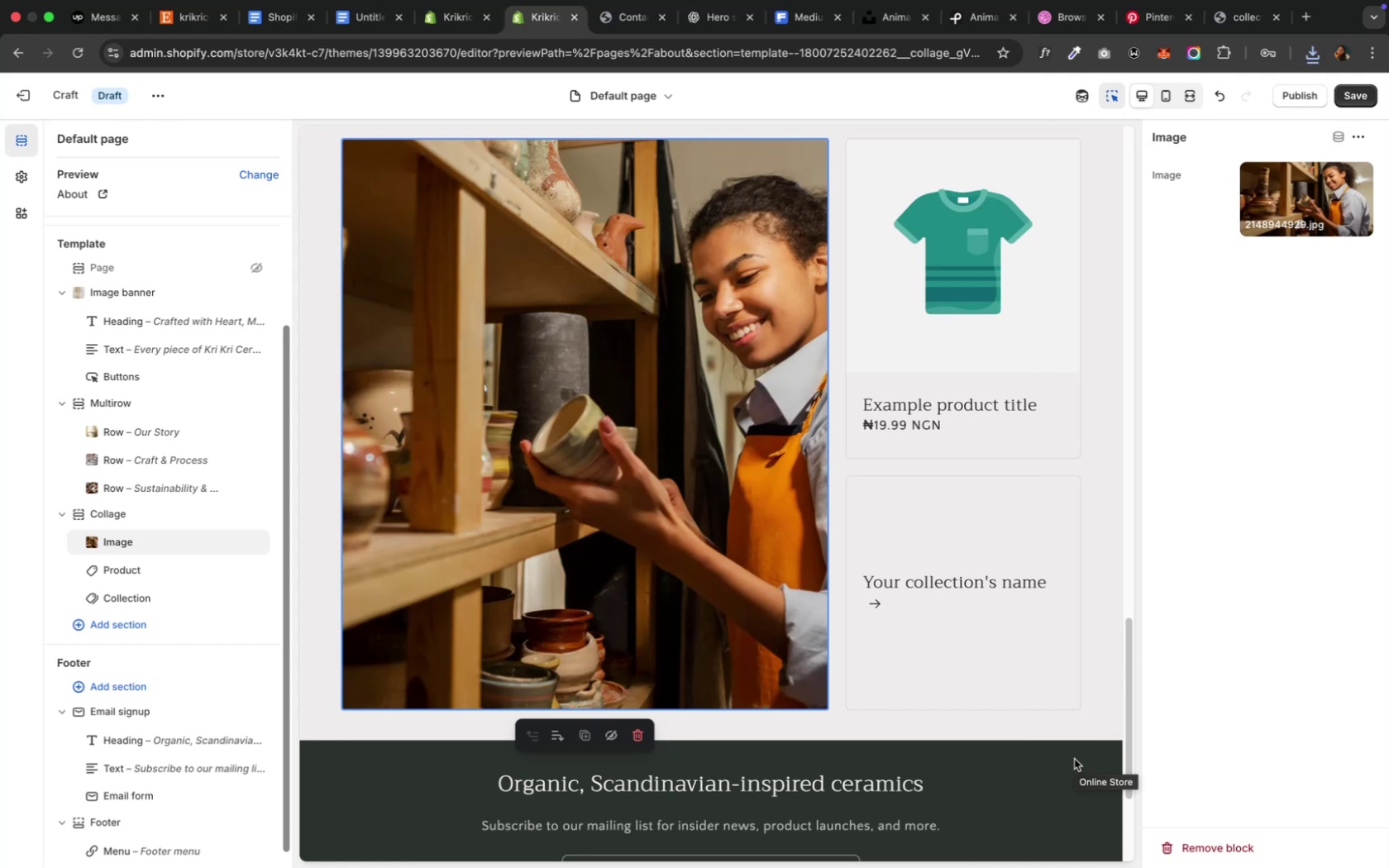 
wait(27.62)
 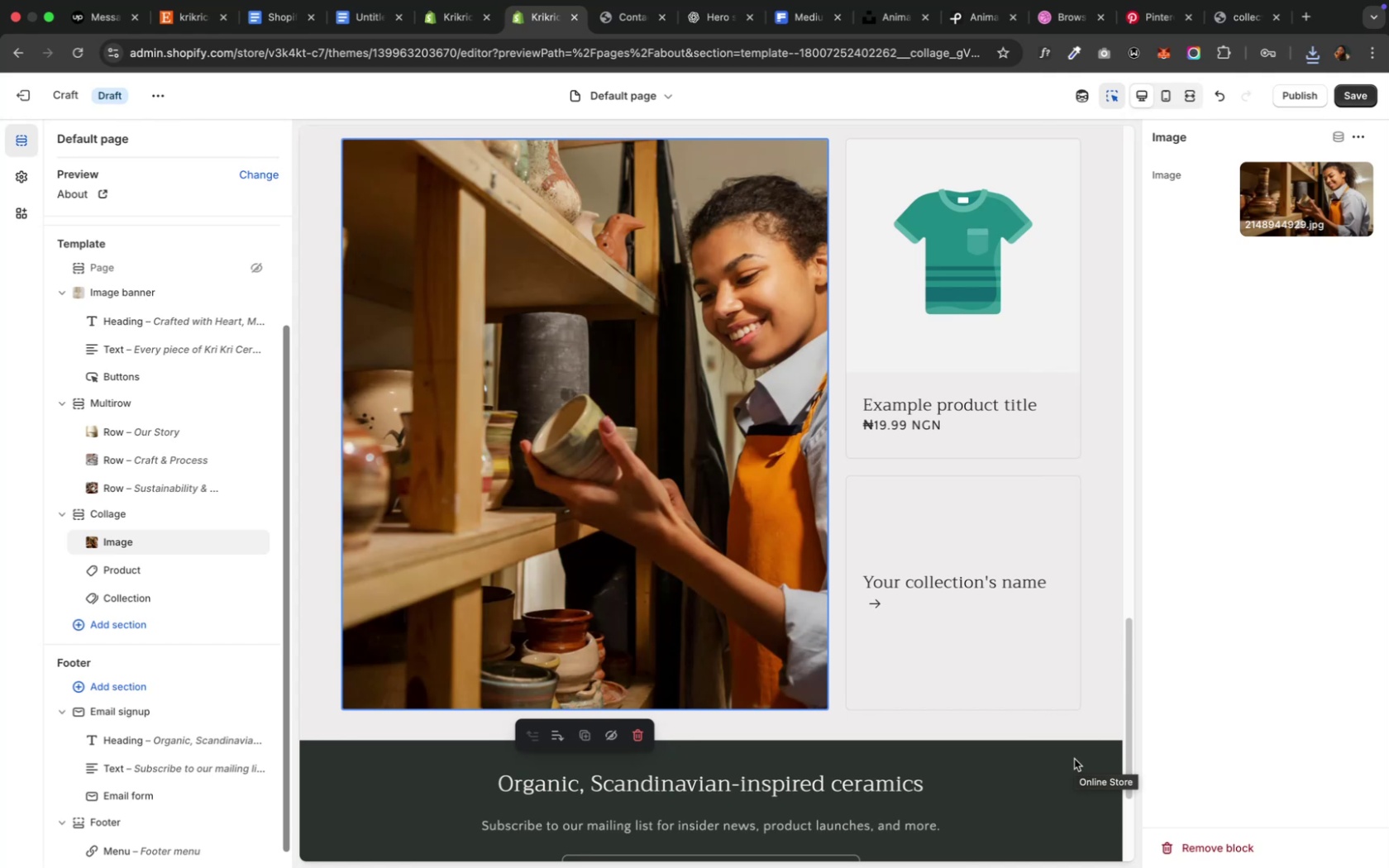 
mouse_move([1353, 176])
 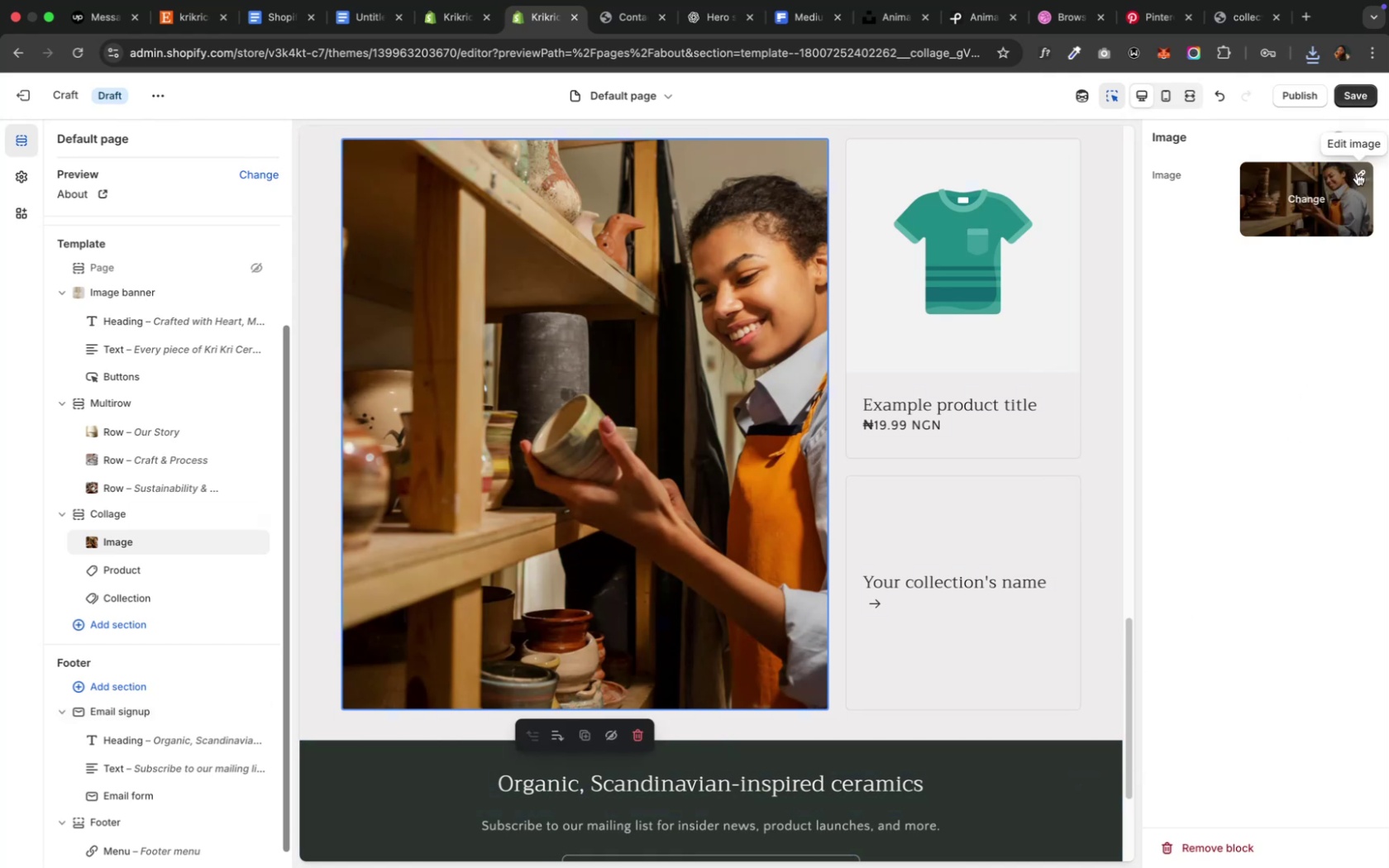 
left_click([1355, 172])
 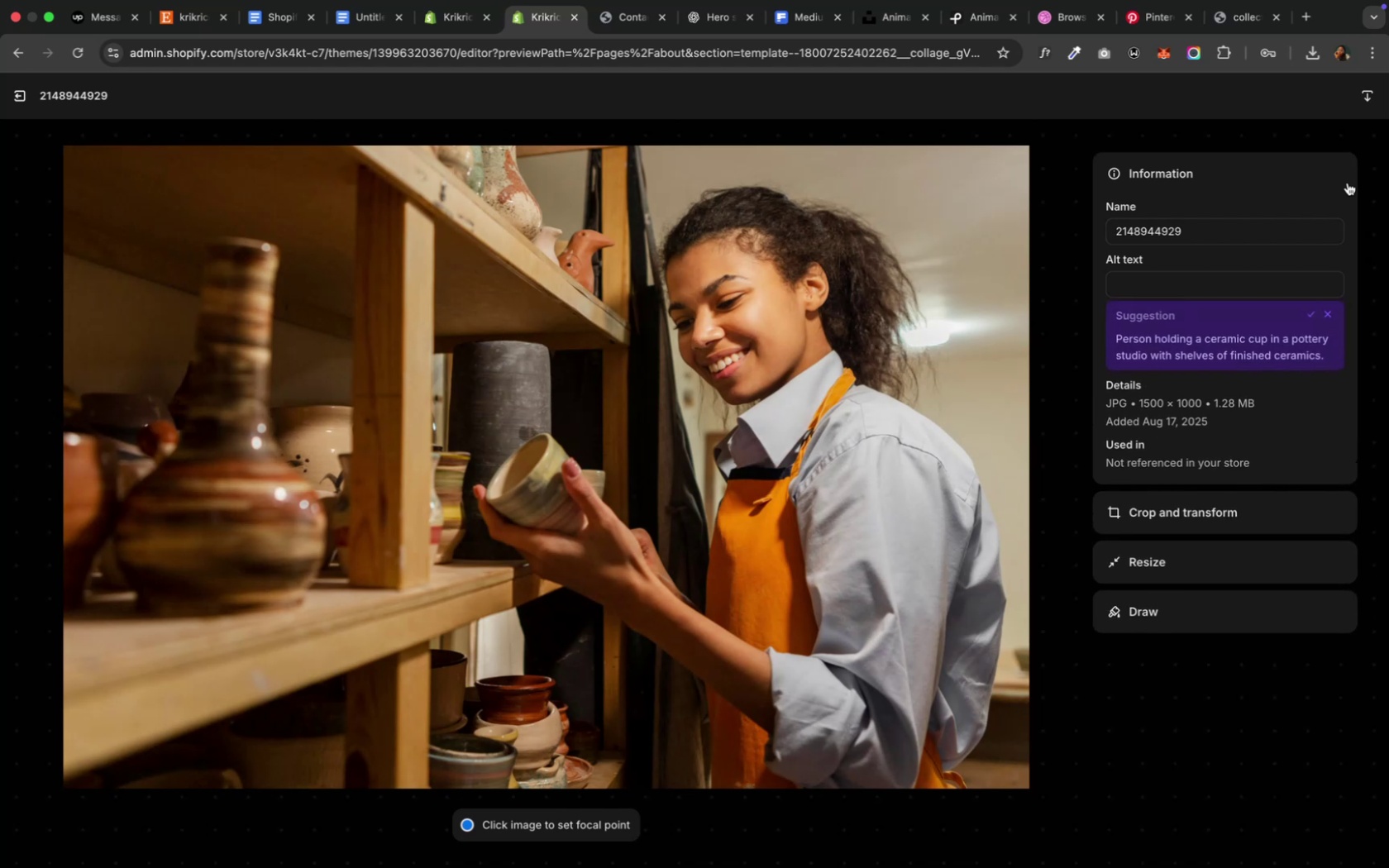 
wait(17.42)
 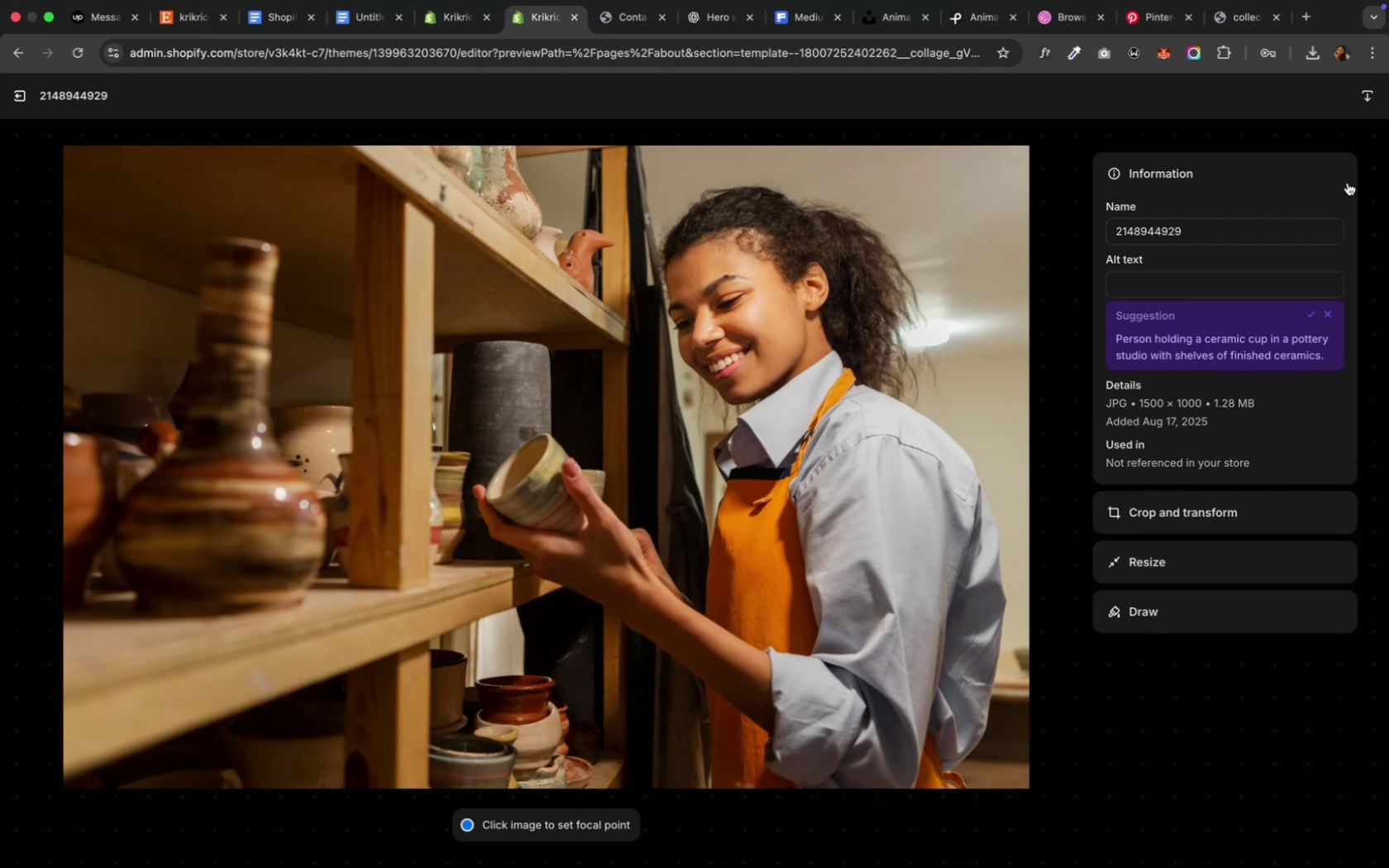 
left_click([1201, 575])
 